 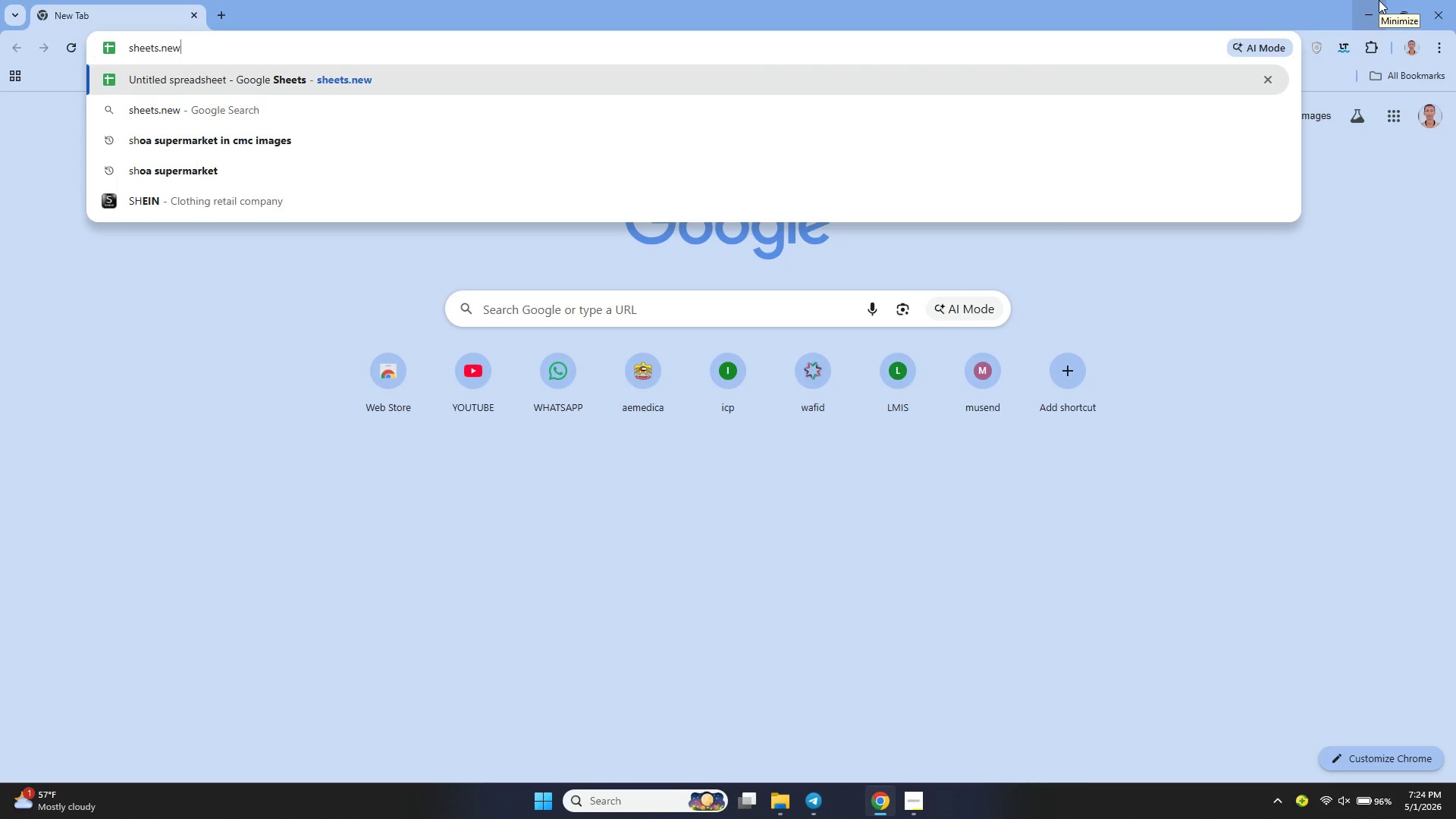 
key(Enter)
 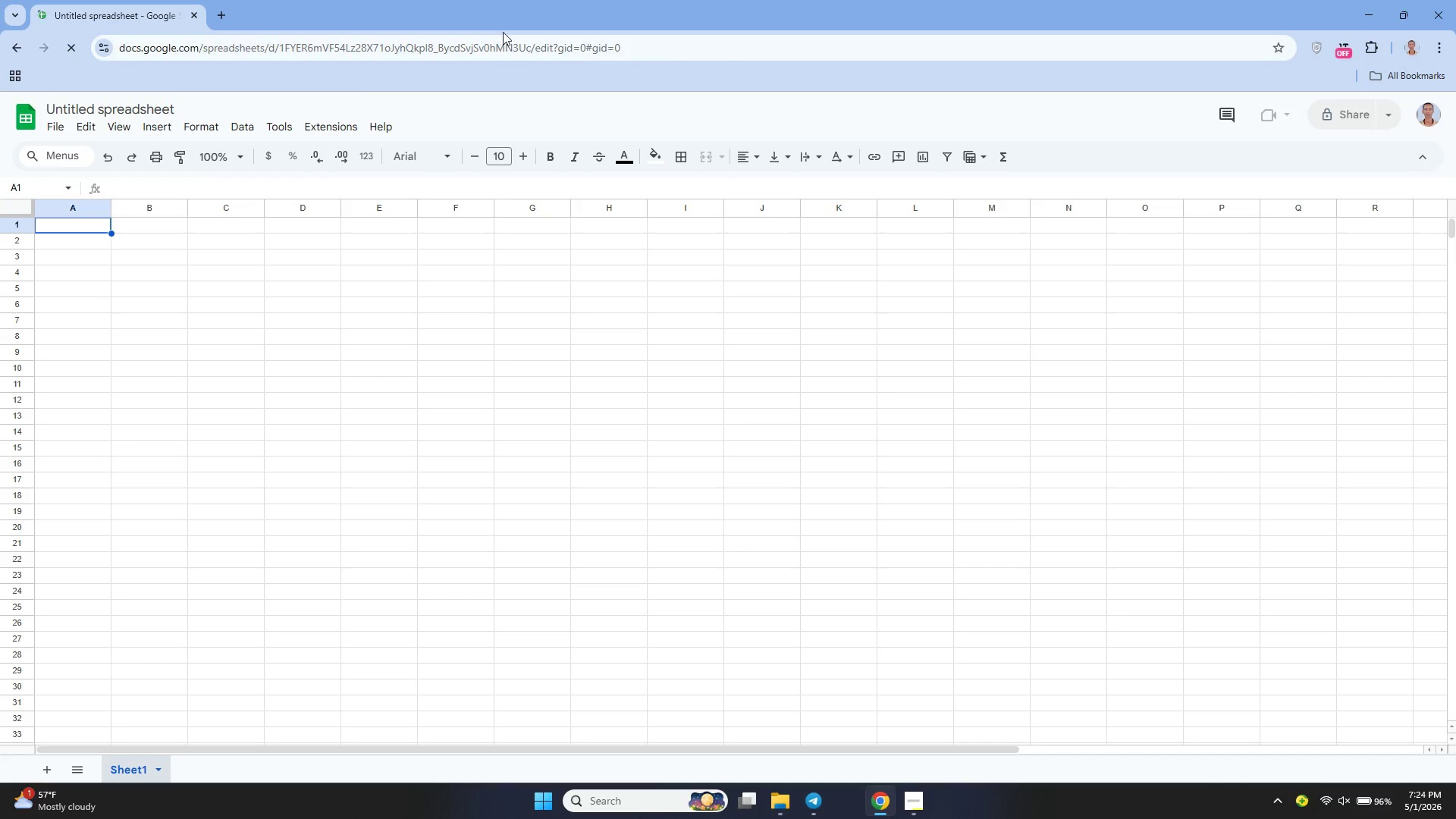 
wait(5.55)
 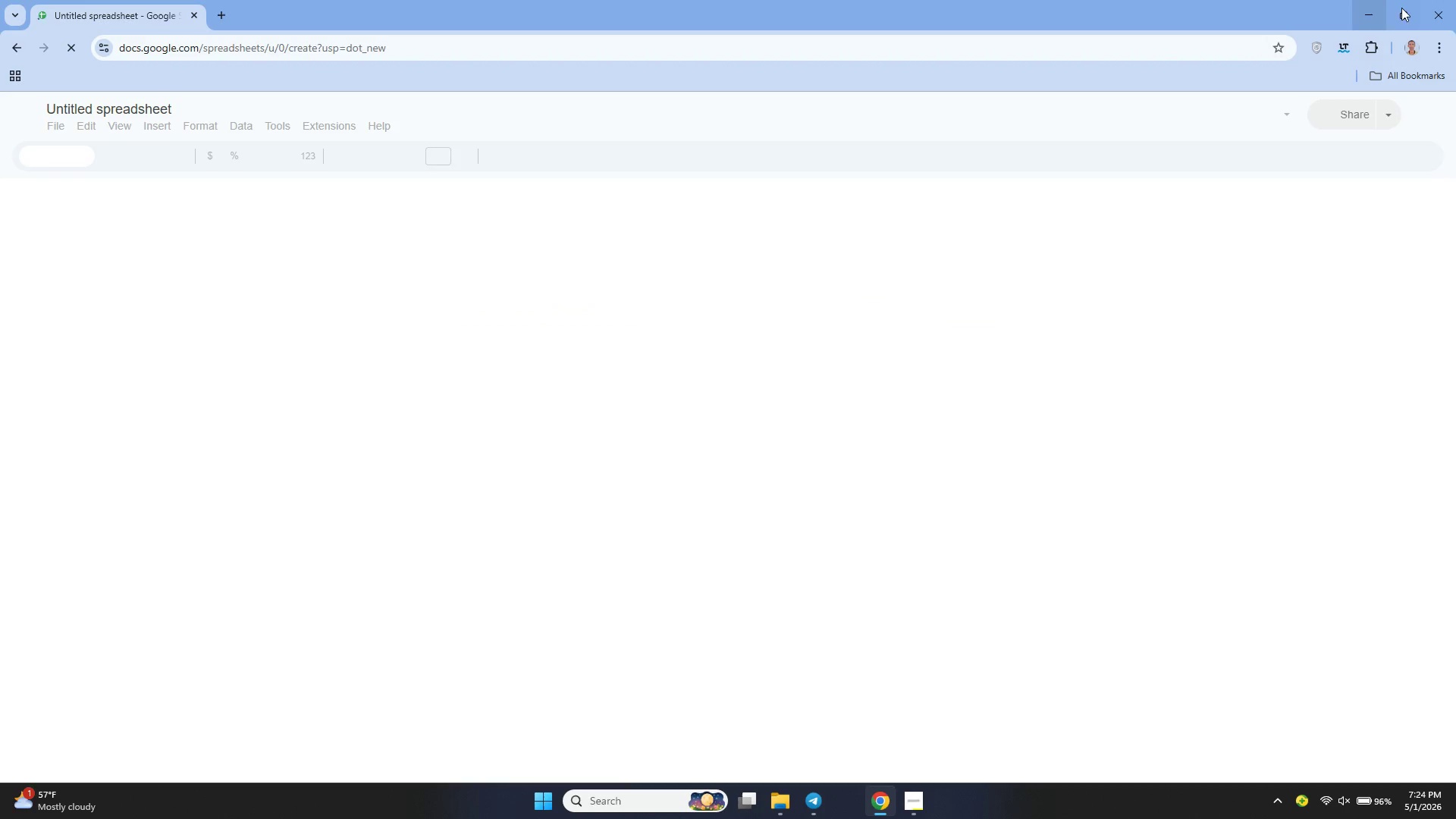 
left_click([165, 107])
 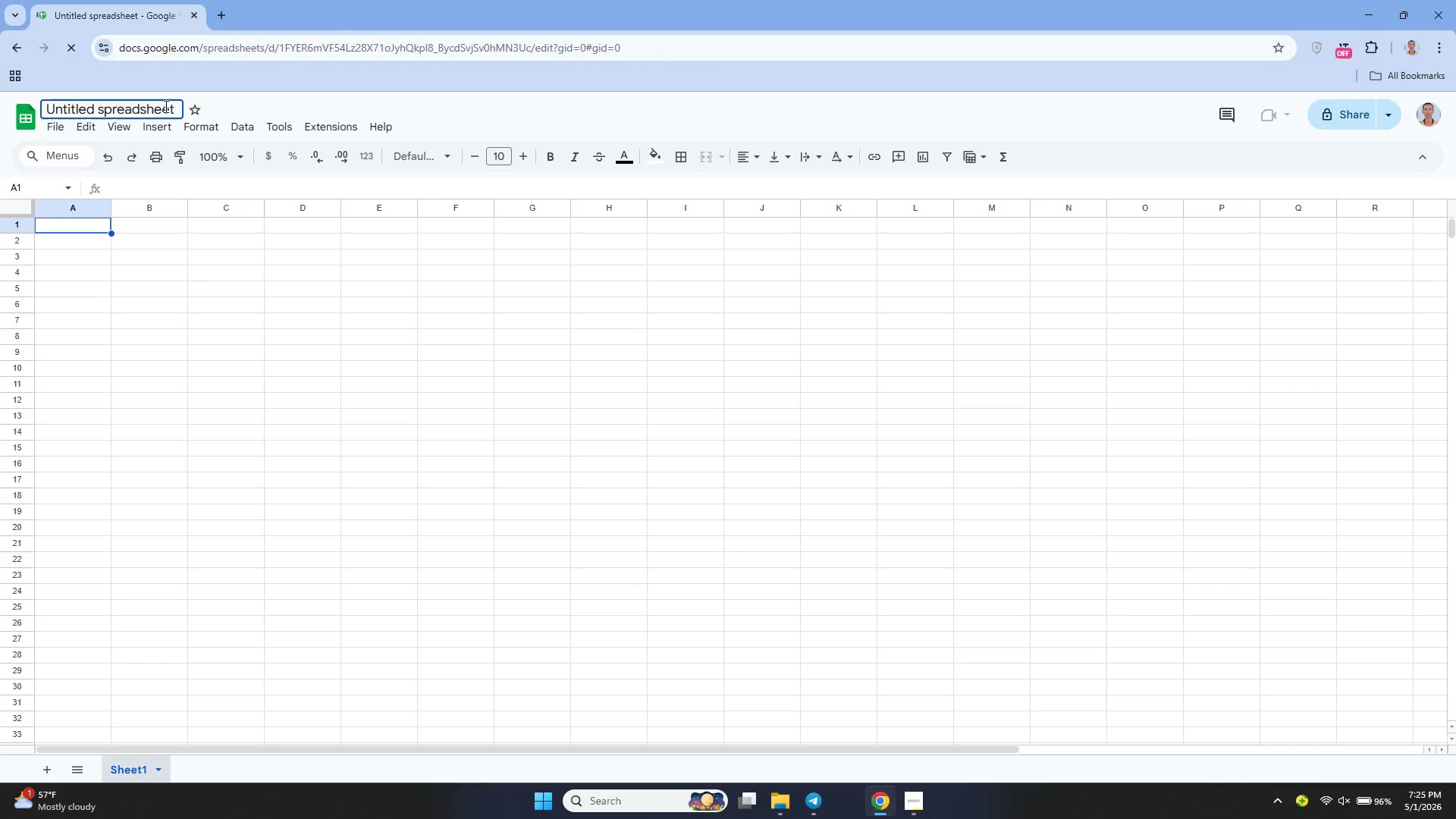 
key(Control+A)
 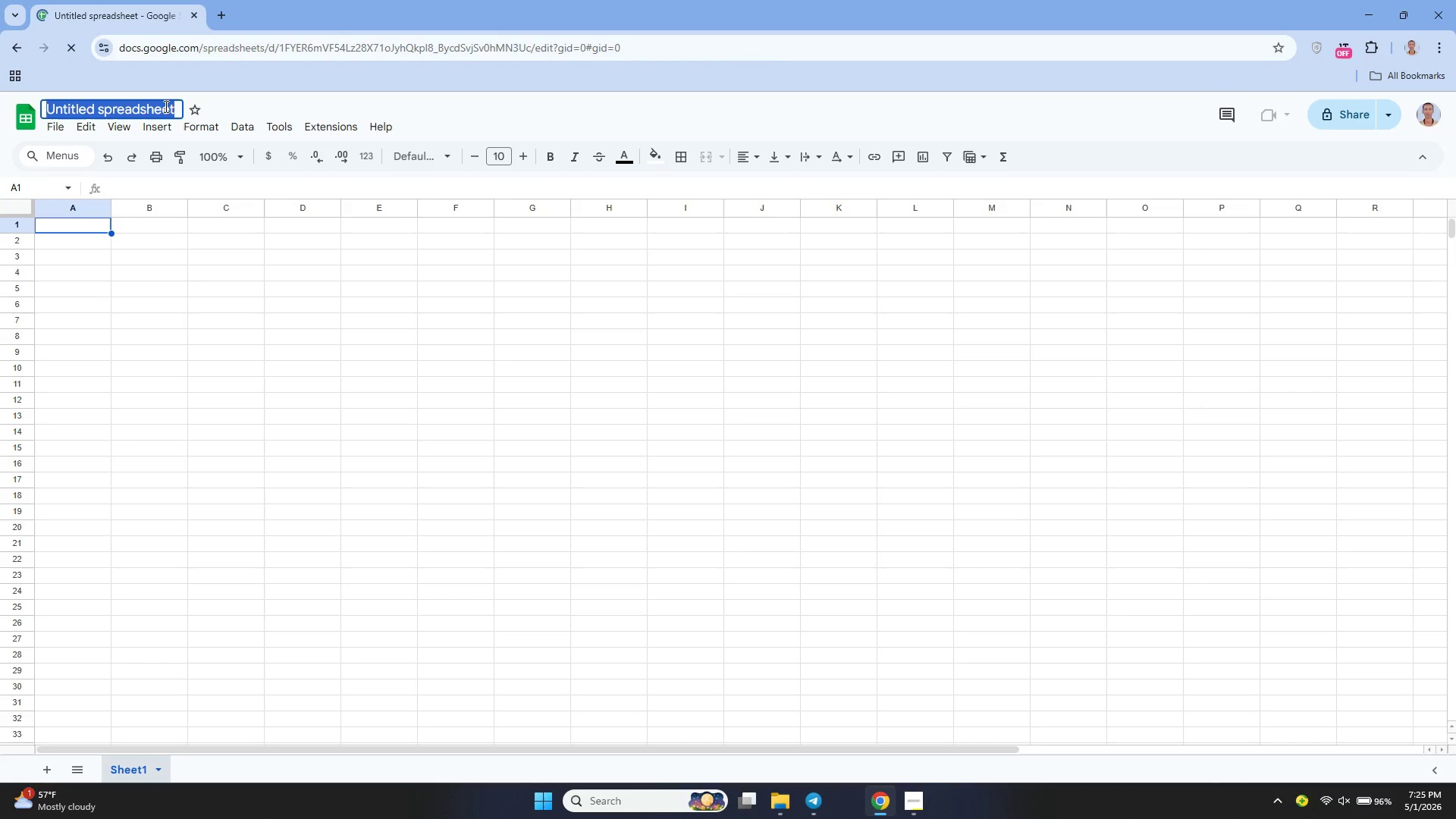 
key(Backspace)
 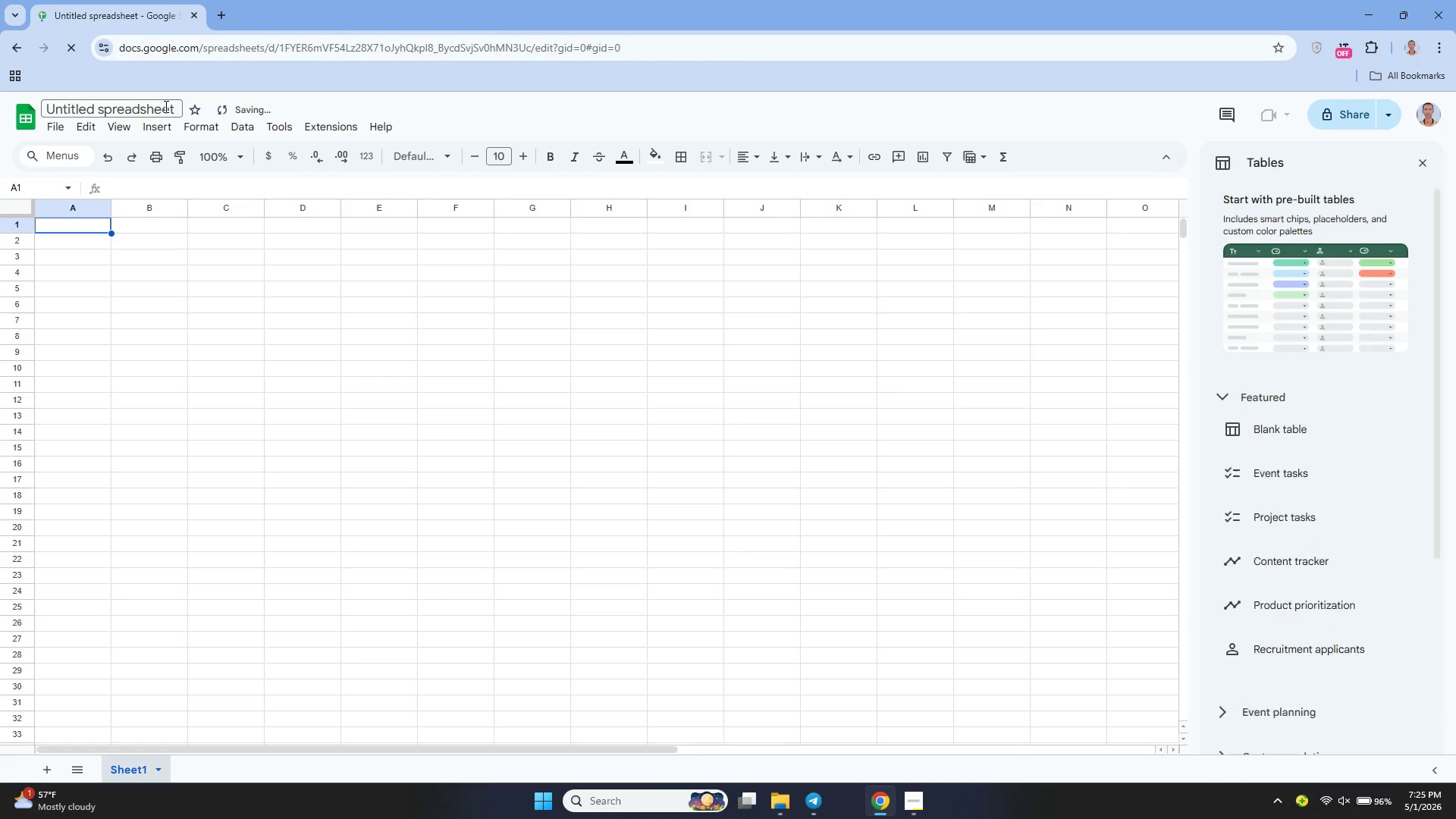 
key(Shift+M)
 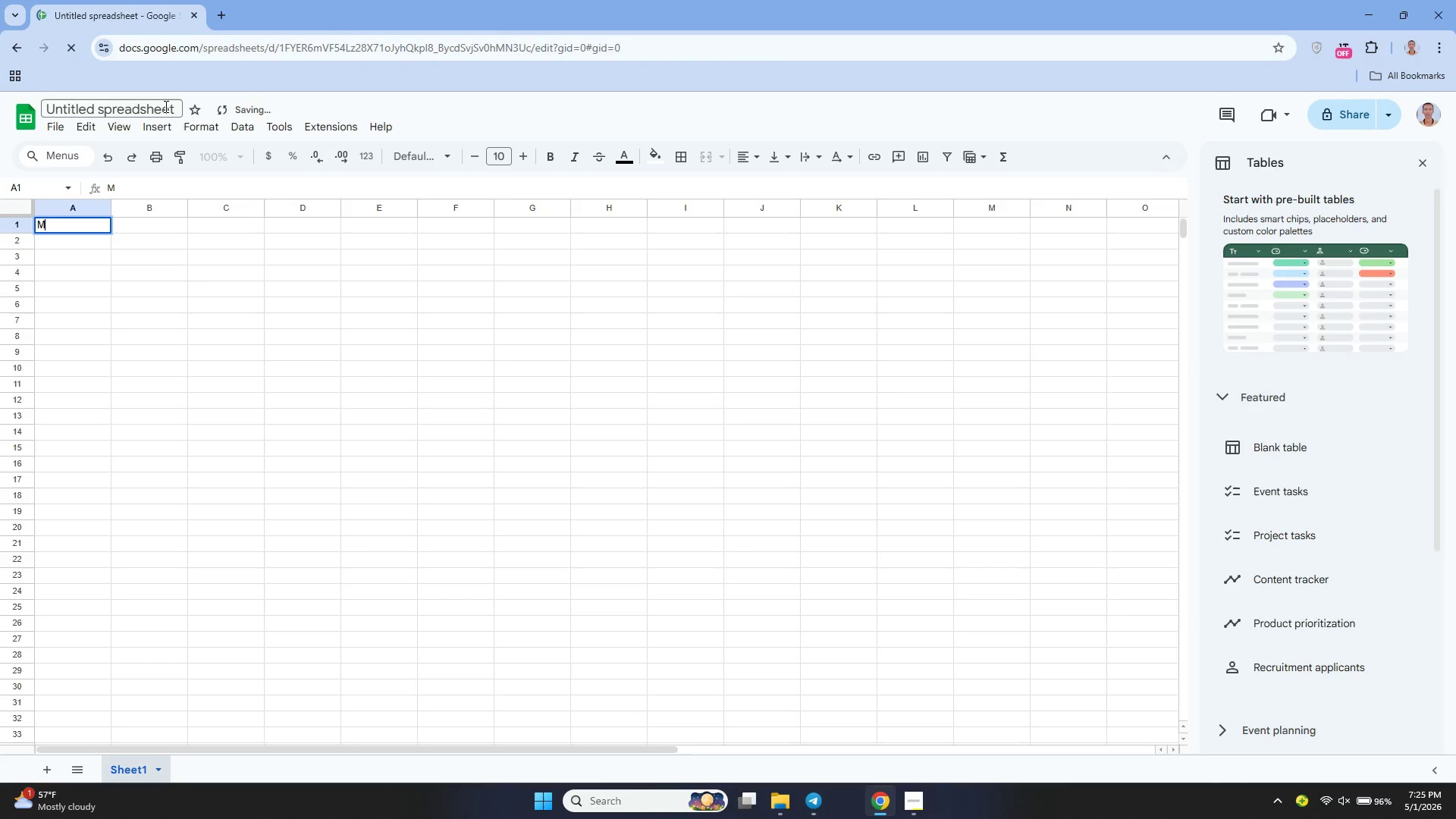 
key(Control+ControlLeft)
 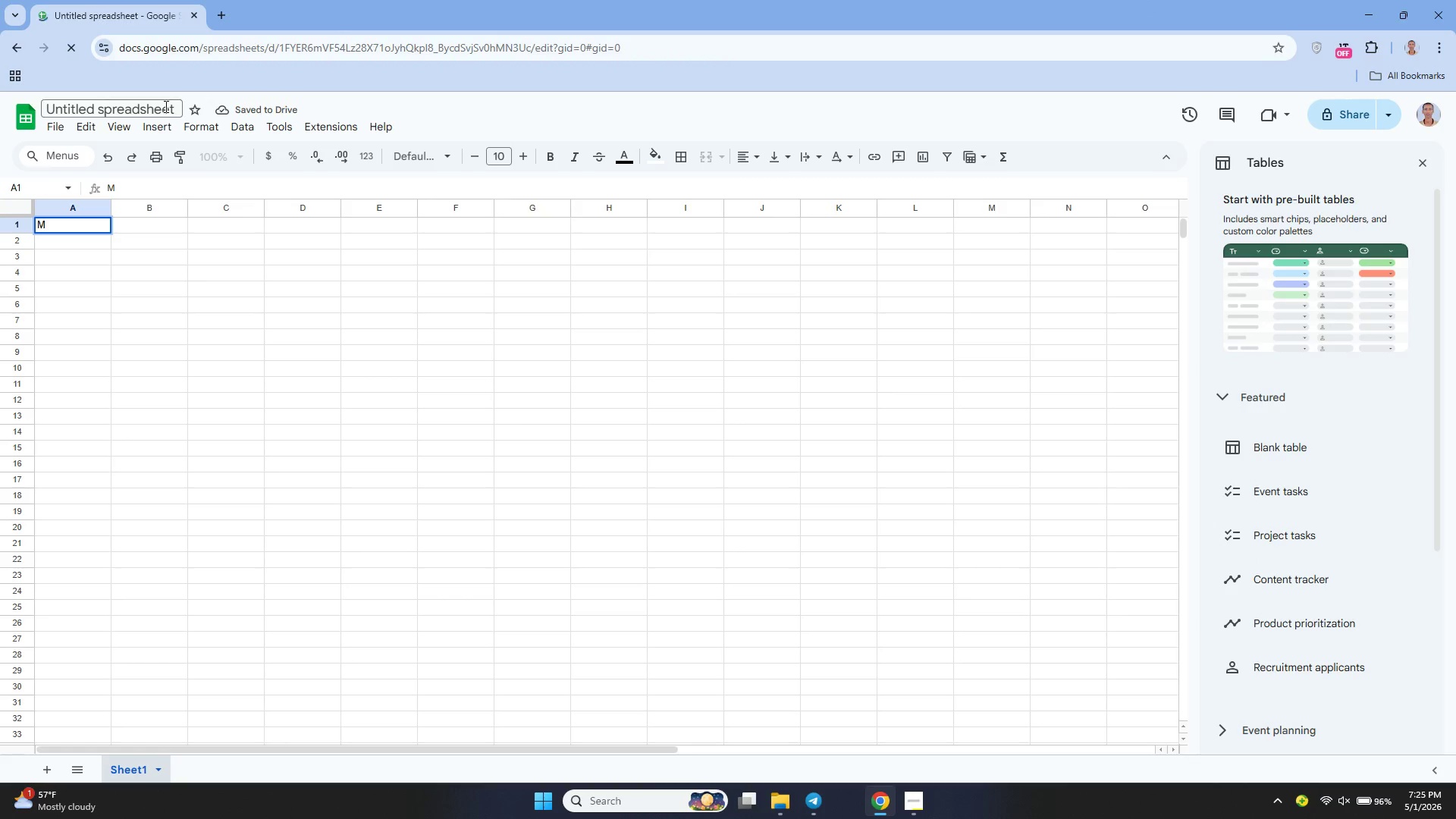 
key(Backspace)
 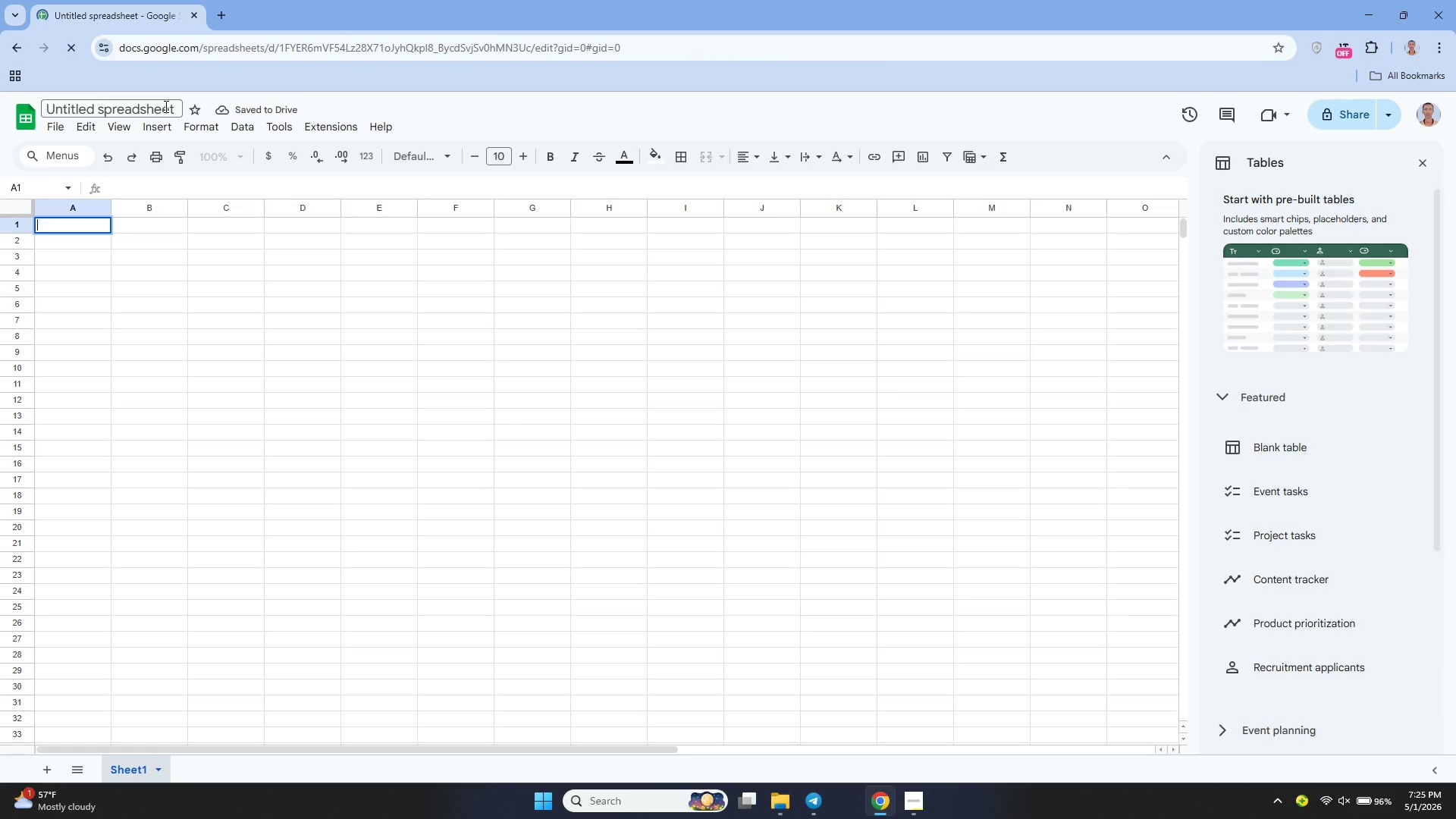 
left_click([165, 106])
 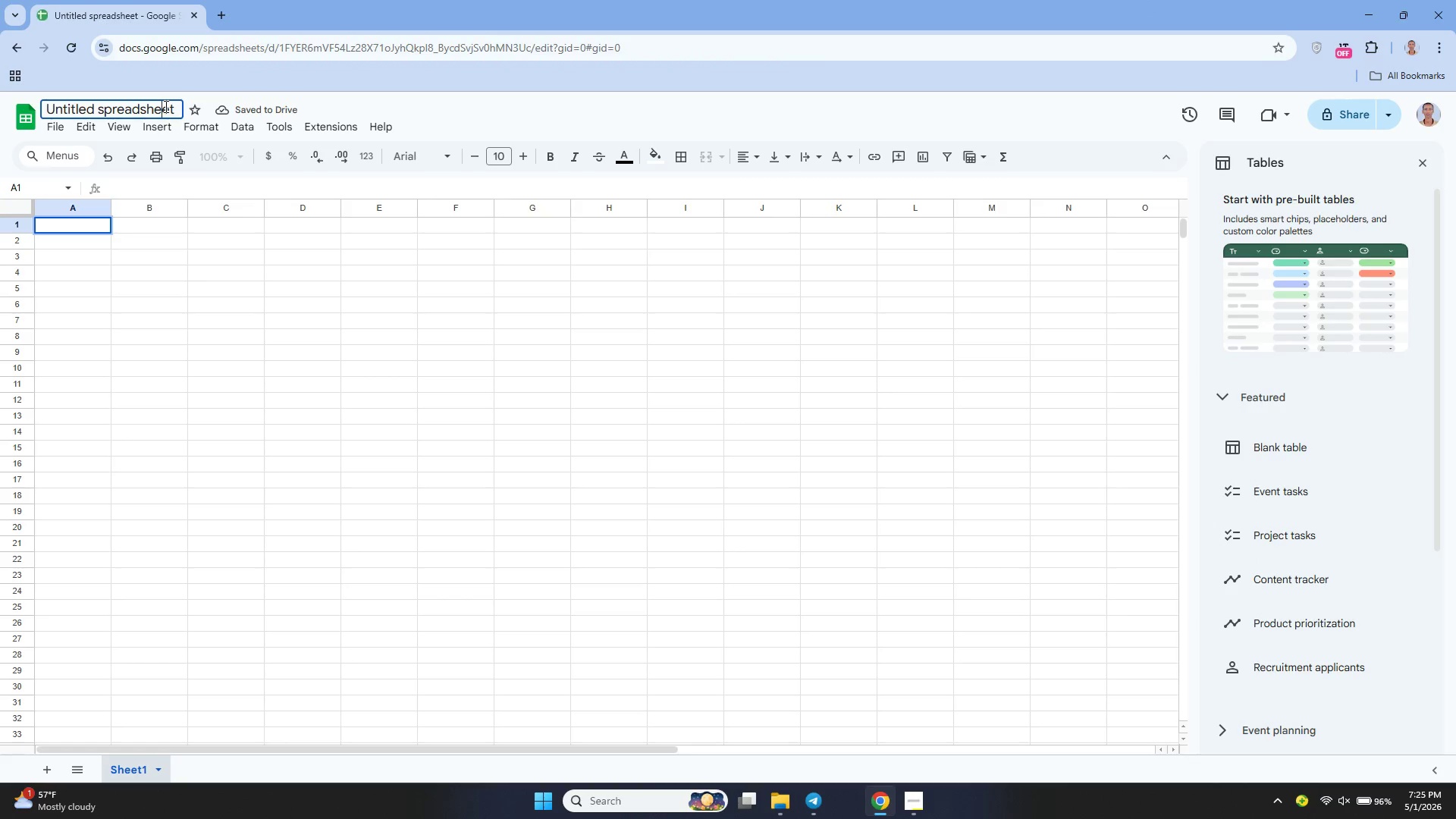 
key(Control+A)
 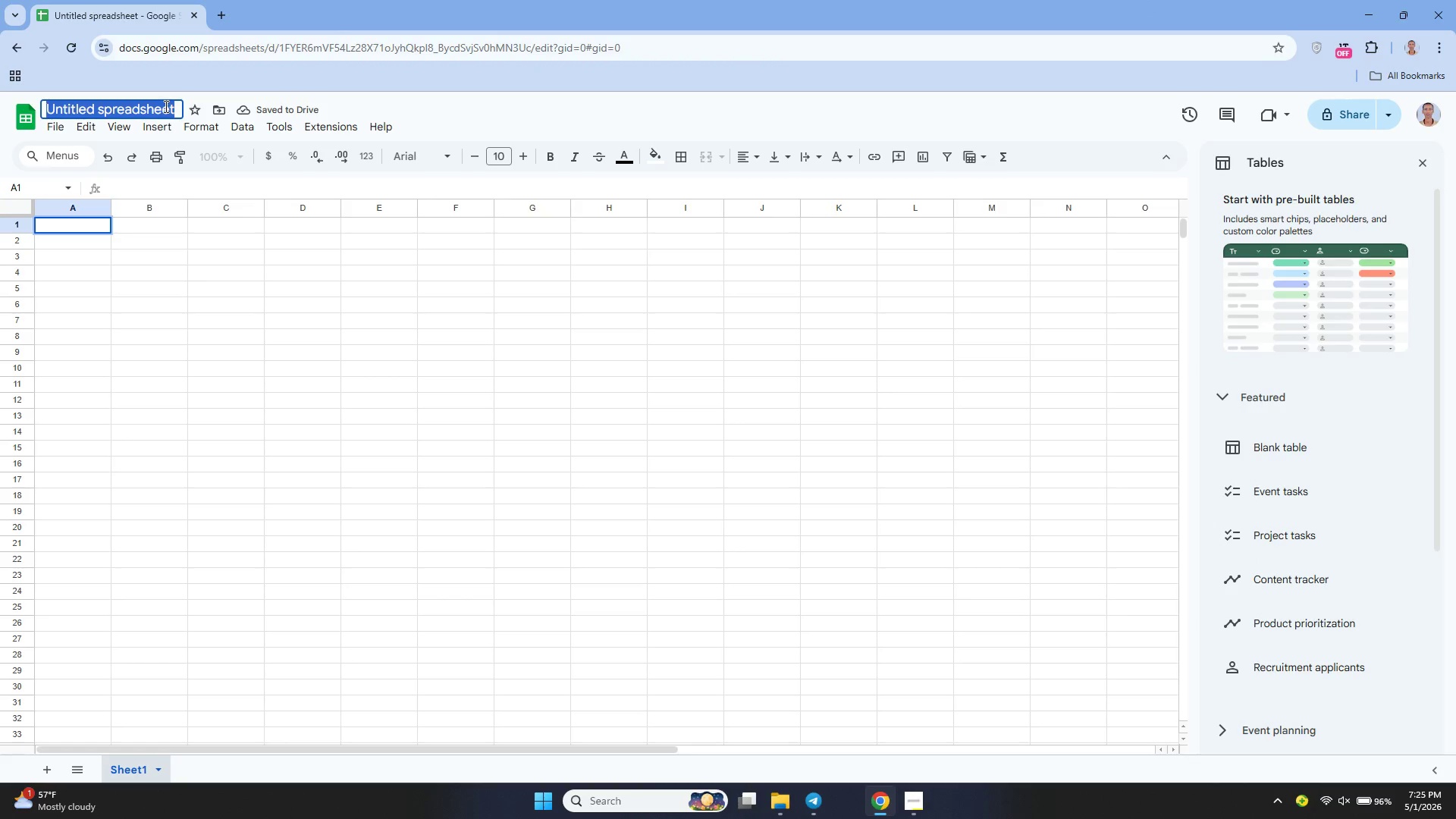 
key(Backspace)
 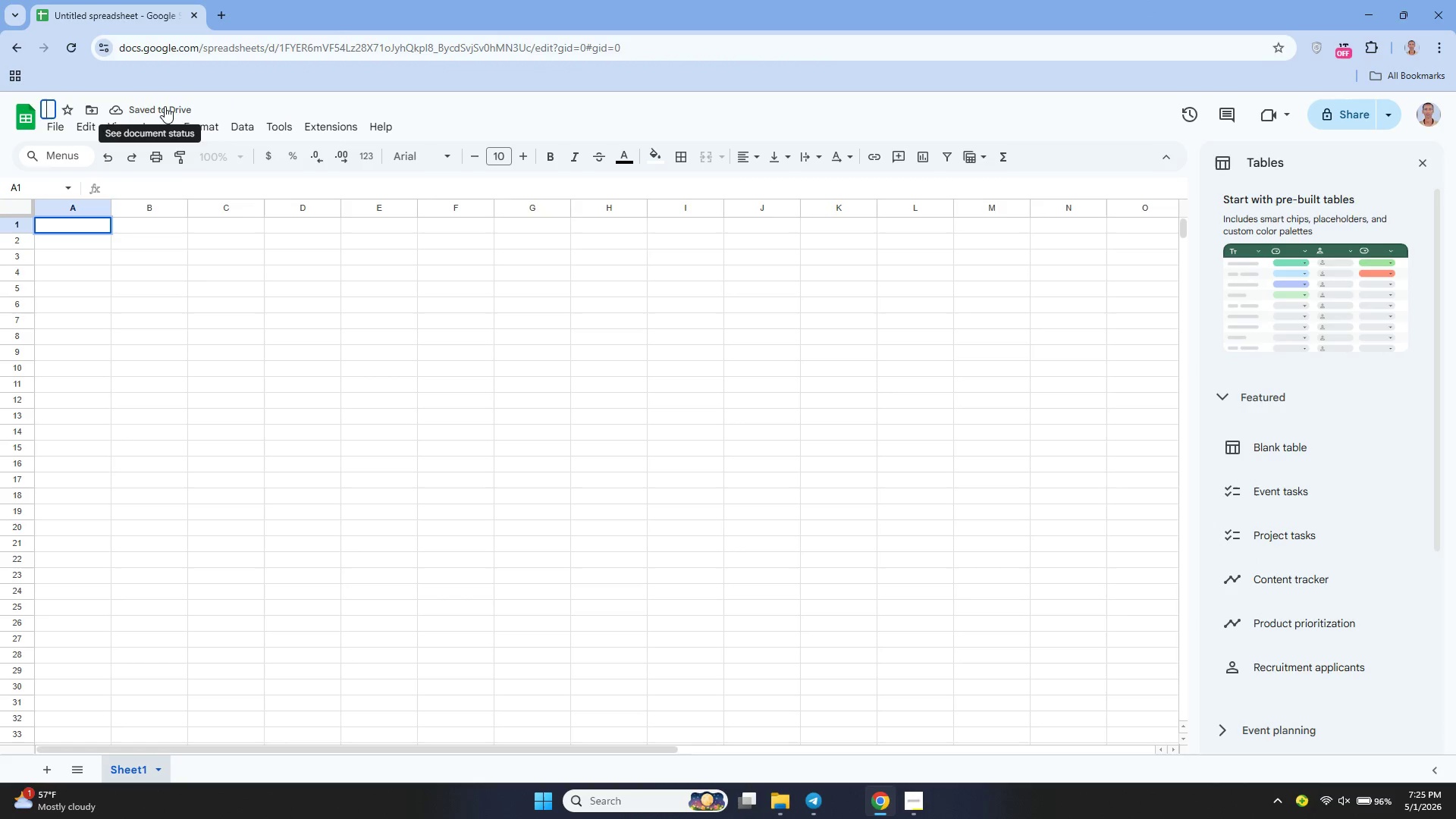 
key(Shift+ShiftLeft)
 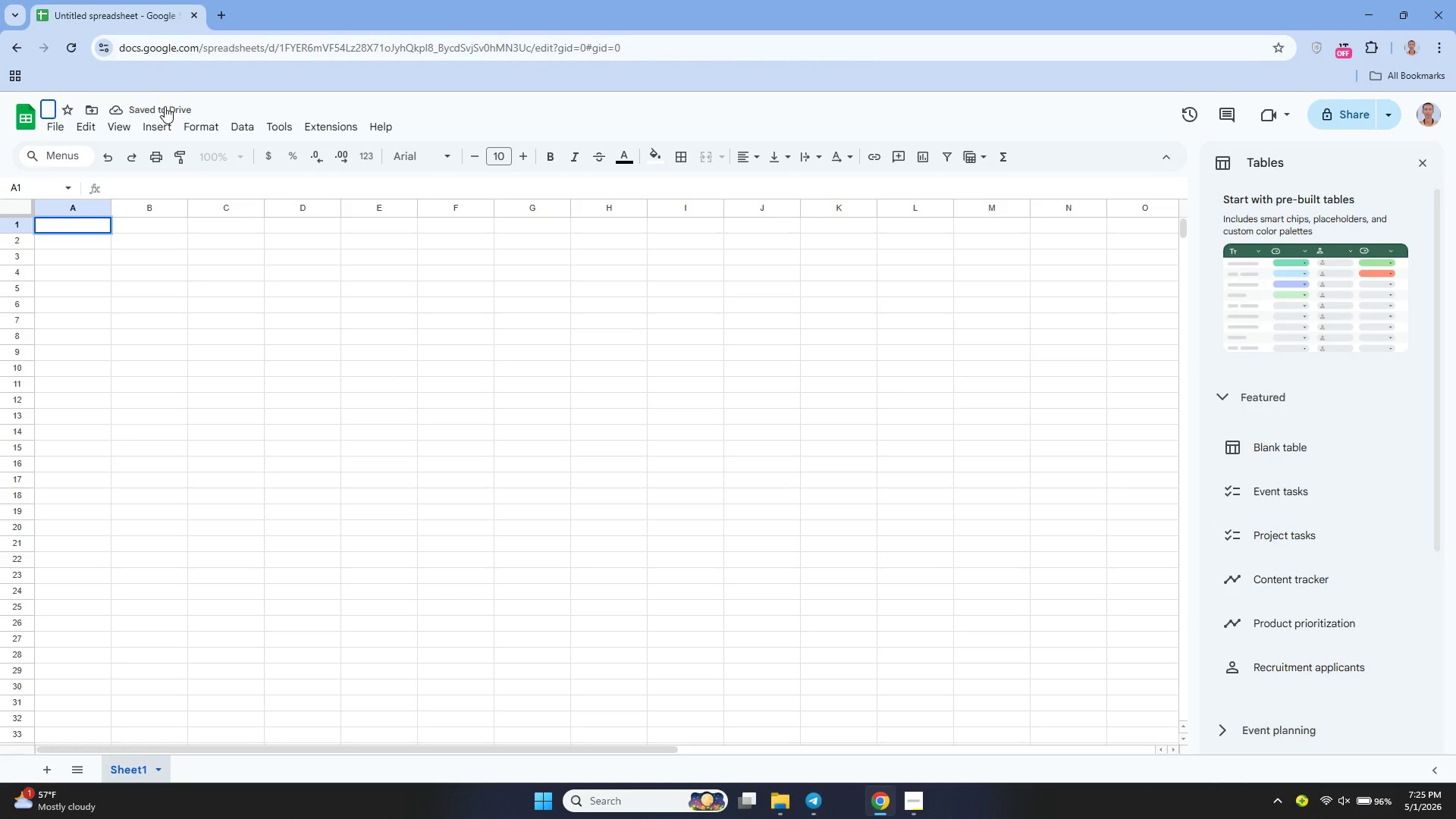 
key(Shift+M)
 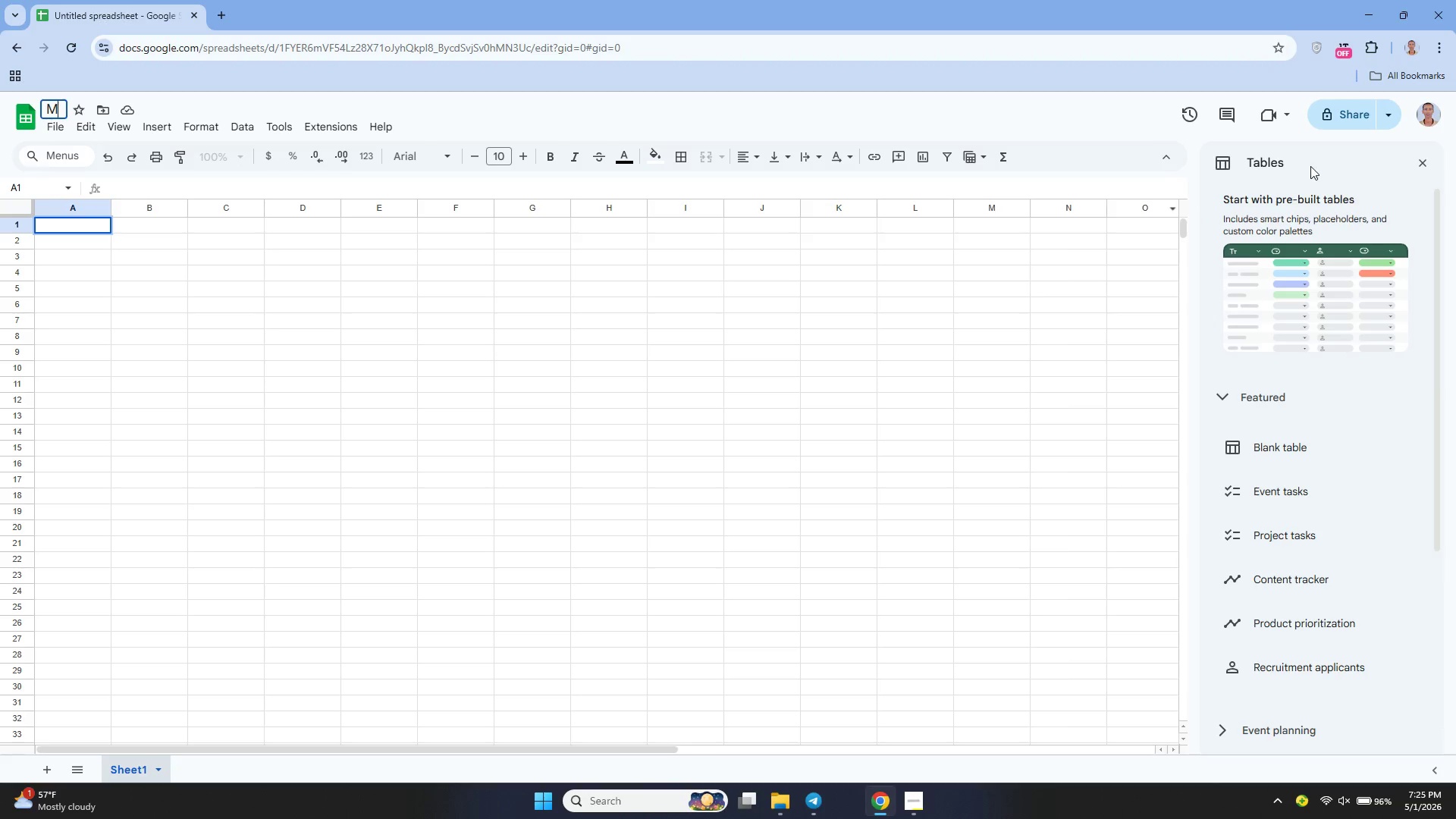 
left_click([1420, 158])
 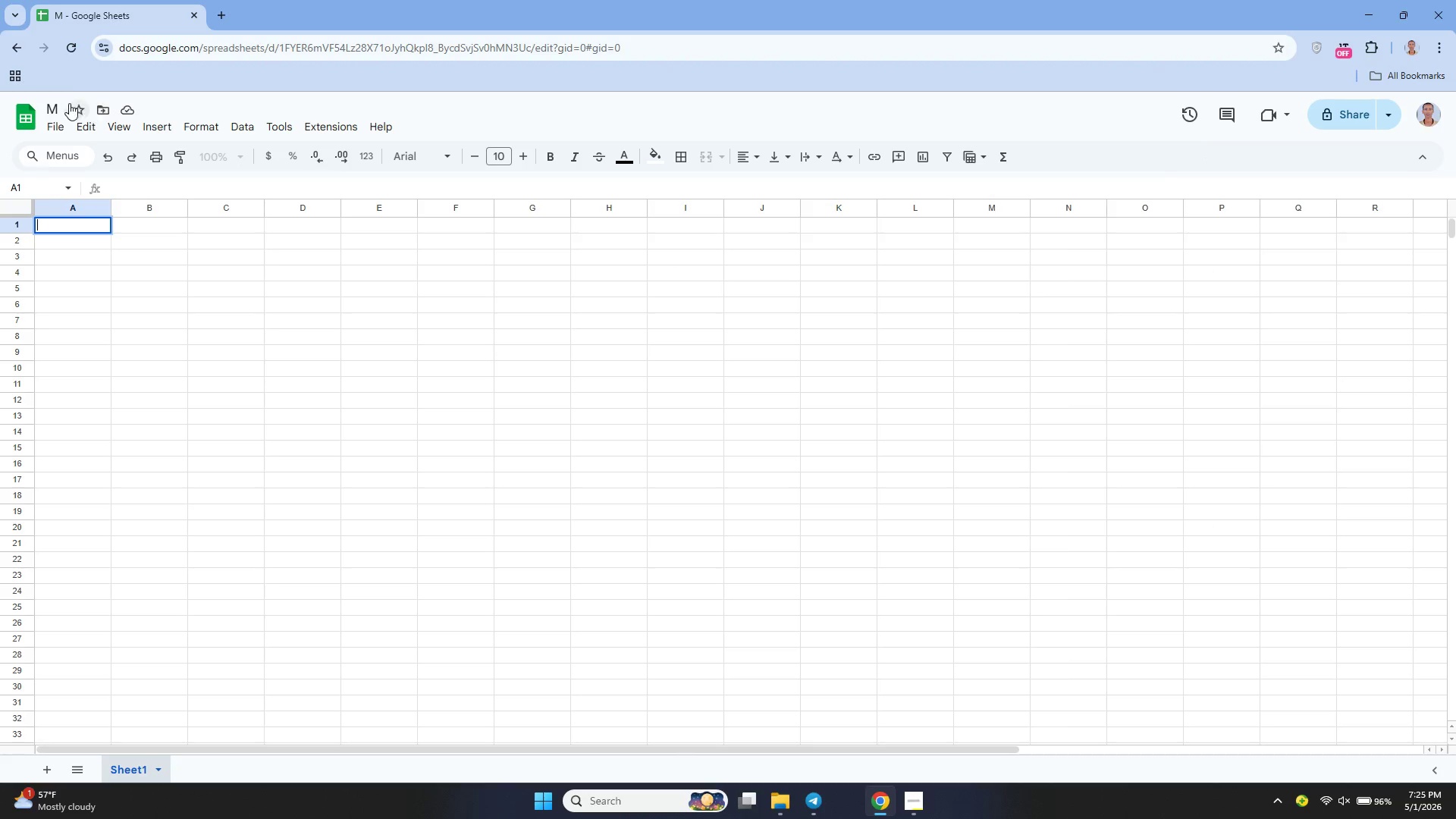 
left_click([61, 101])
 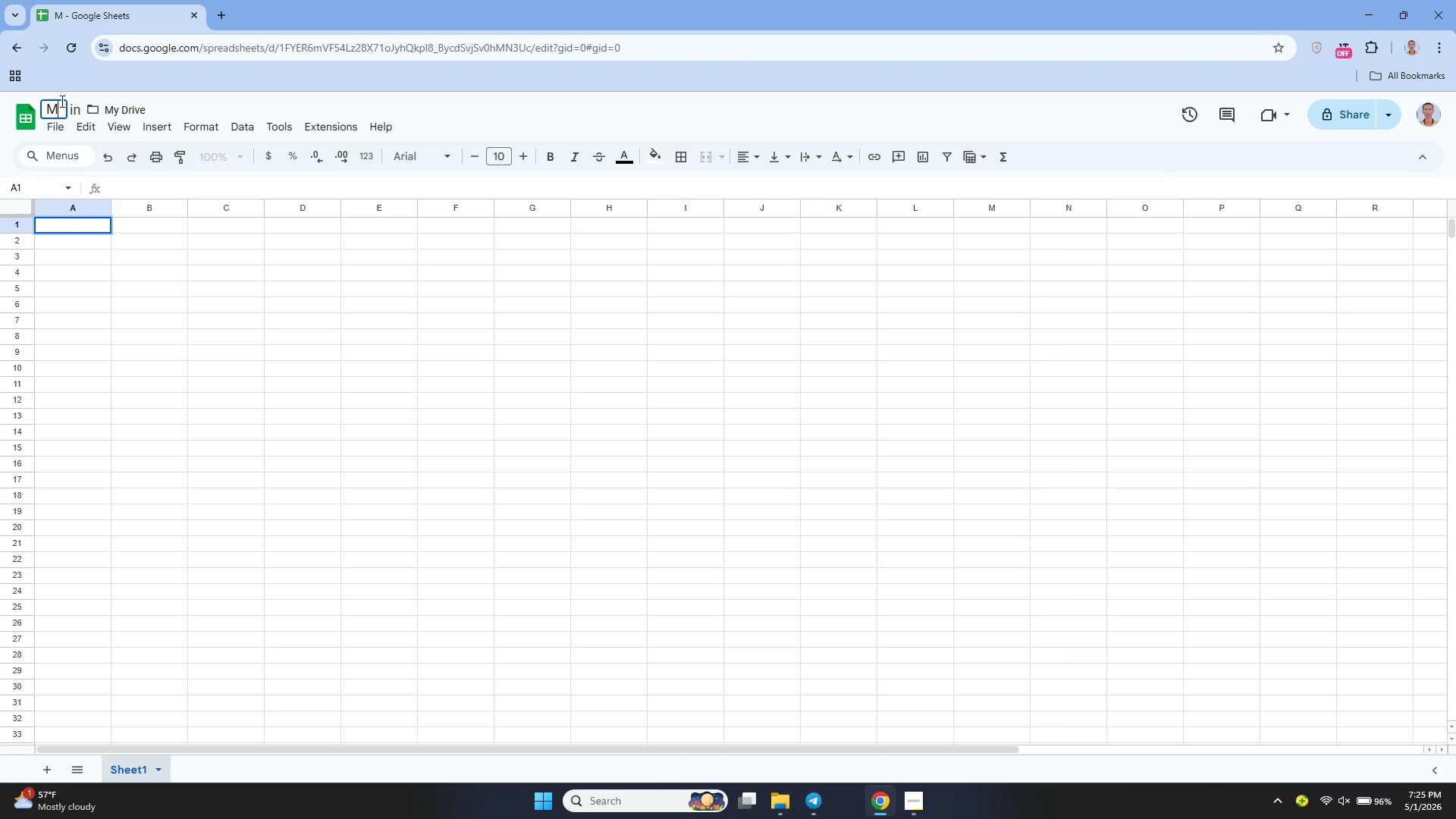 
type(etropois Food Bank - Staffing and RE)
key(Backspace)
type(ecruitment Budget Tracker)
 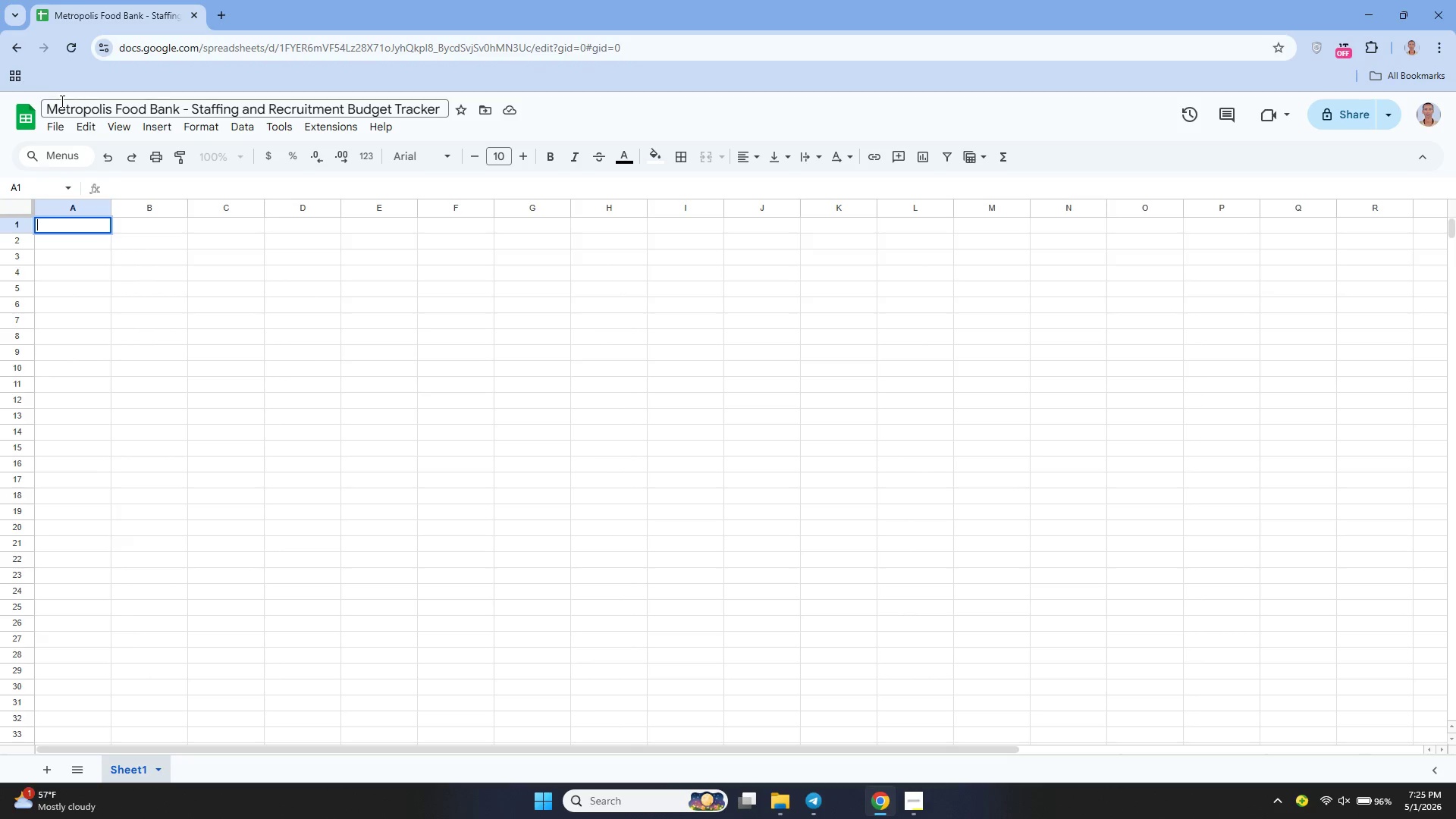 
hold_key(key=L, duration=0.33)
 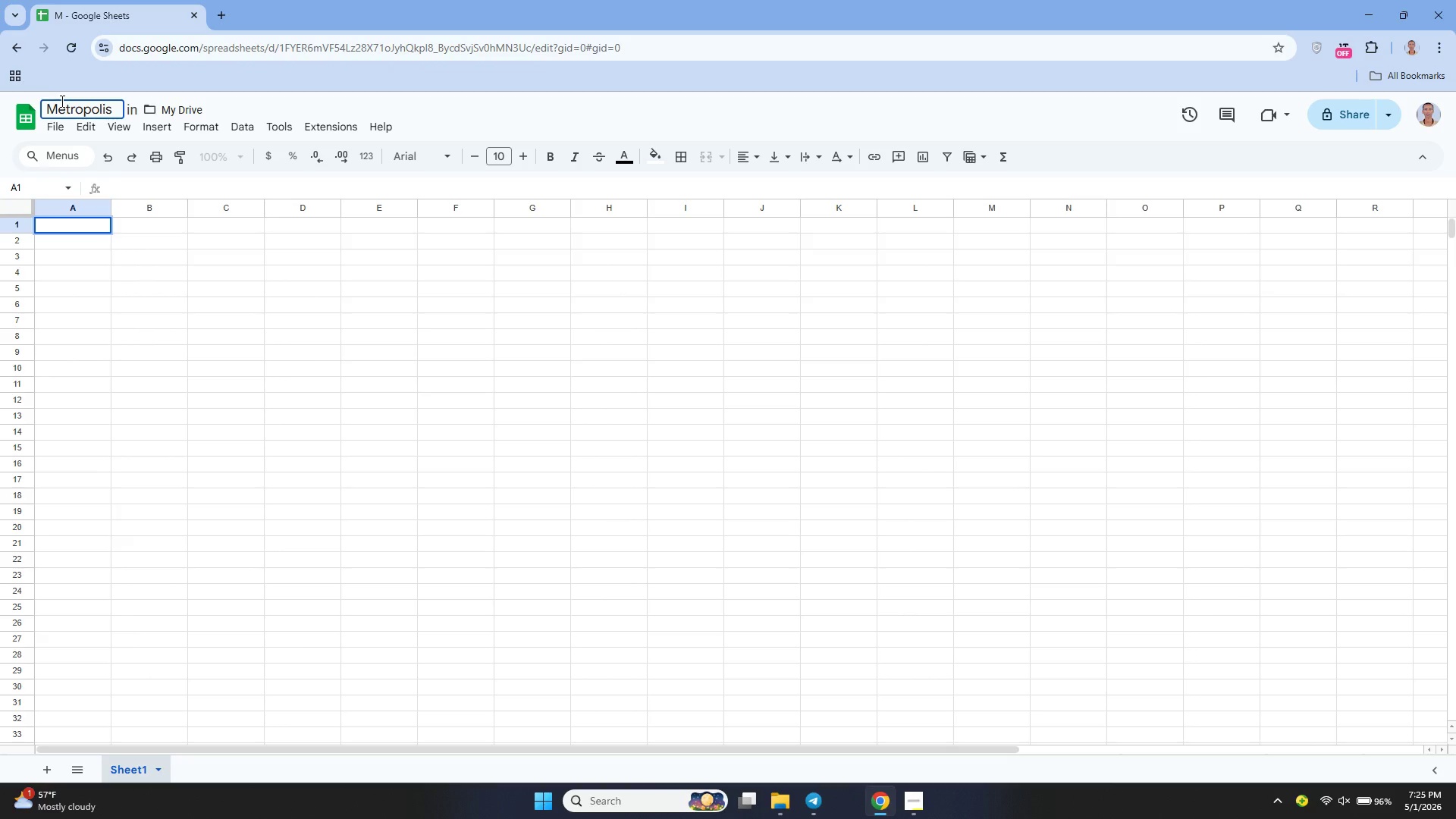 
key(Enter)
 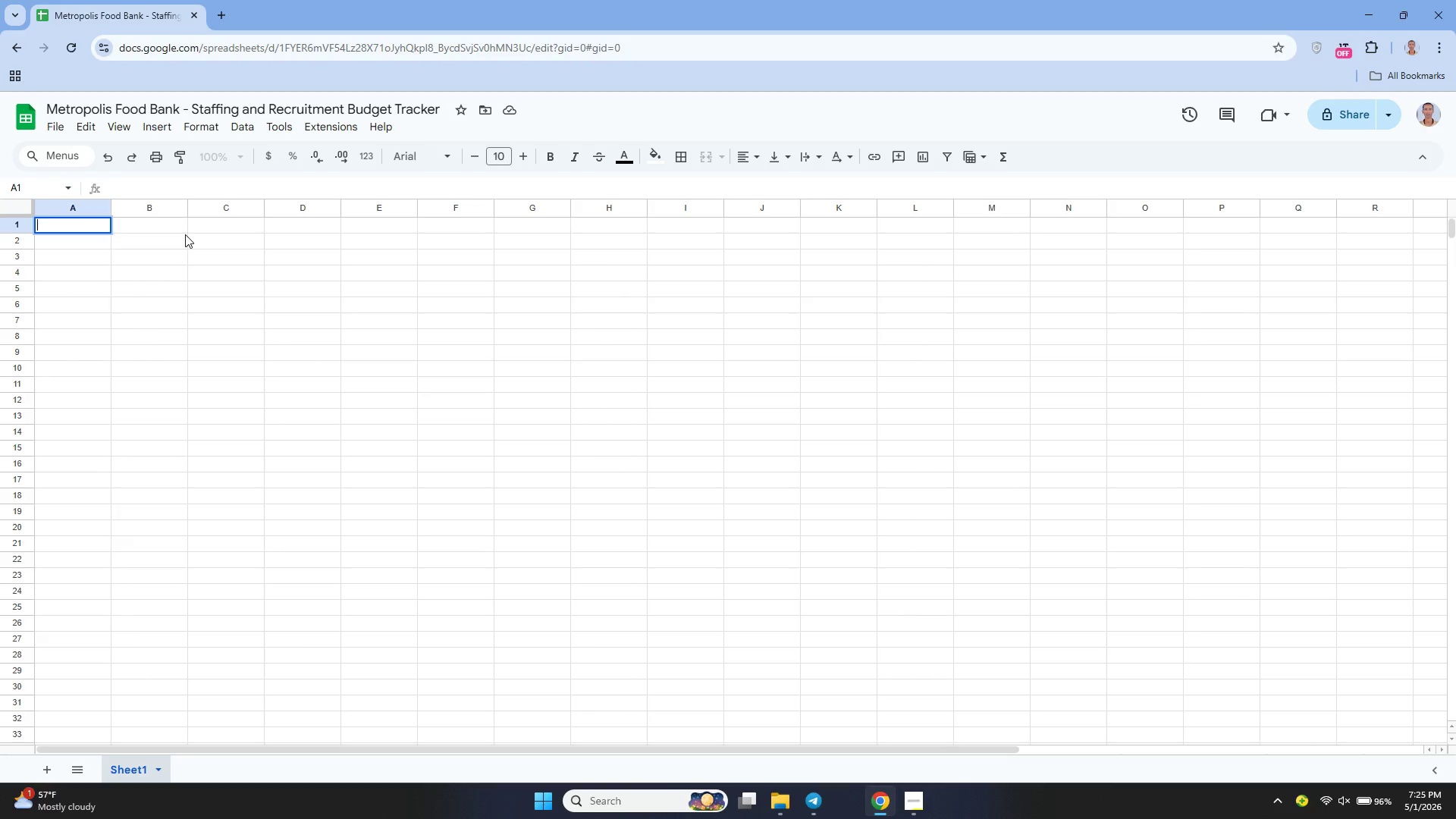 
wait(16.77)
 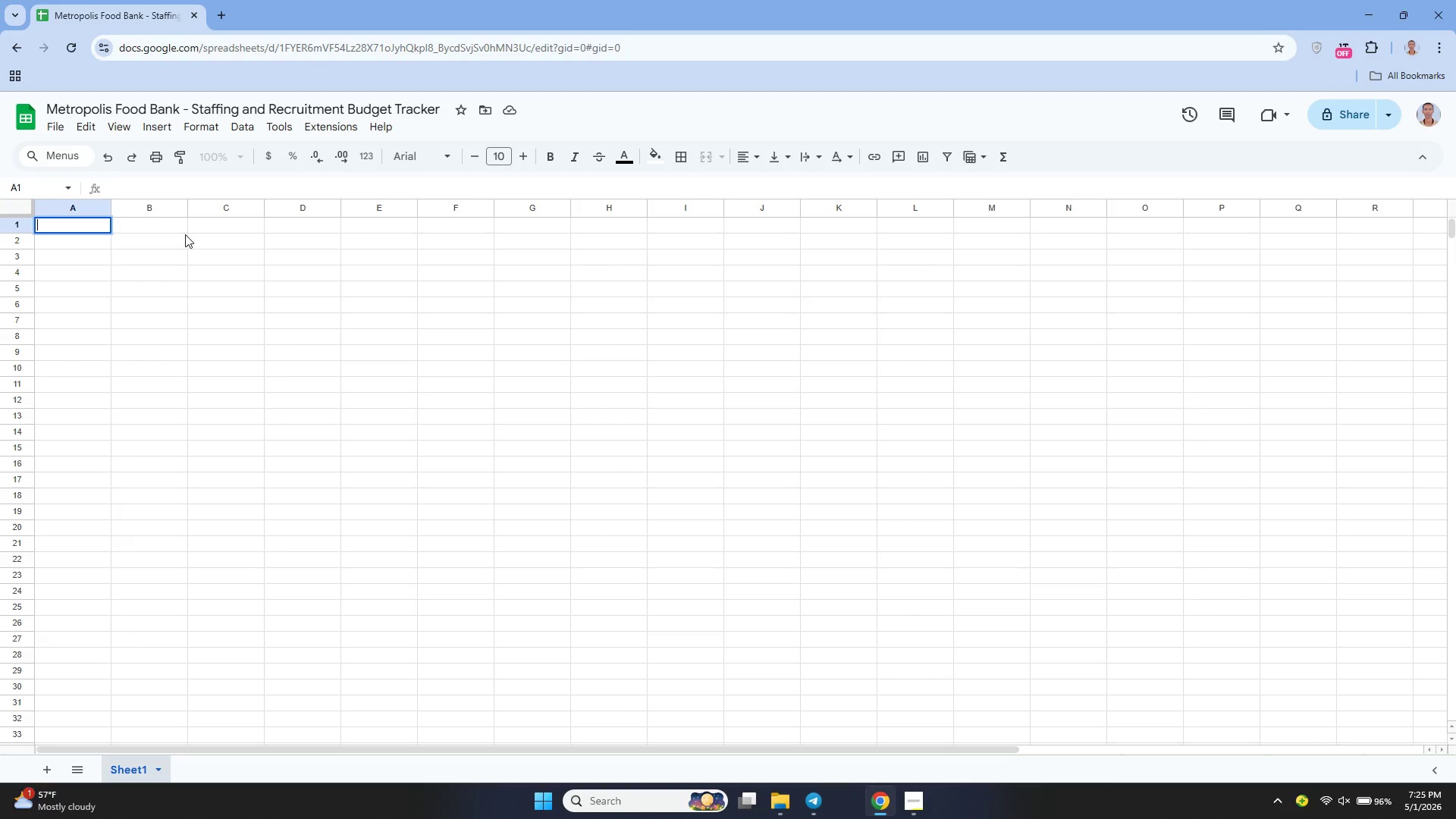 
left_click([49, 124])
 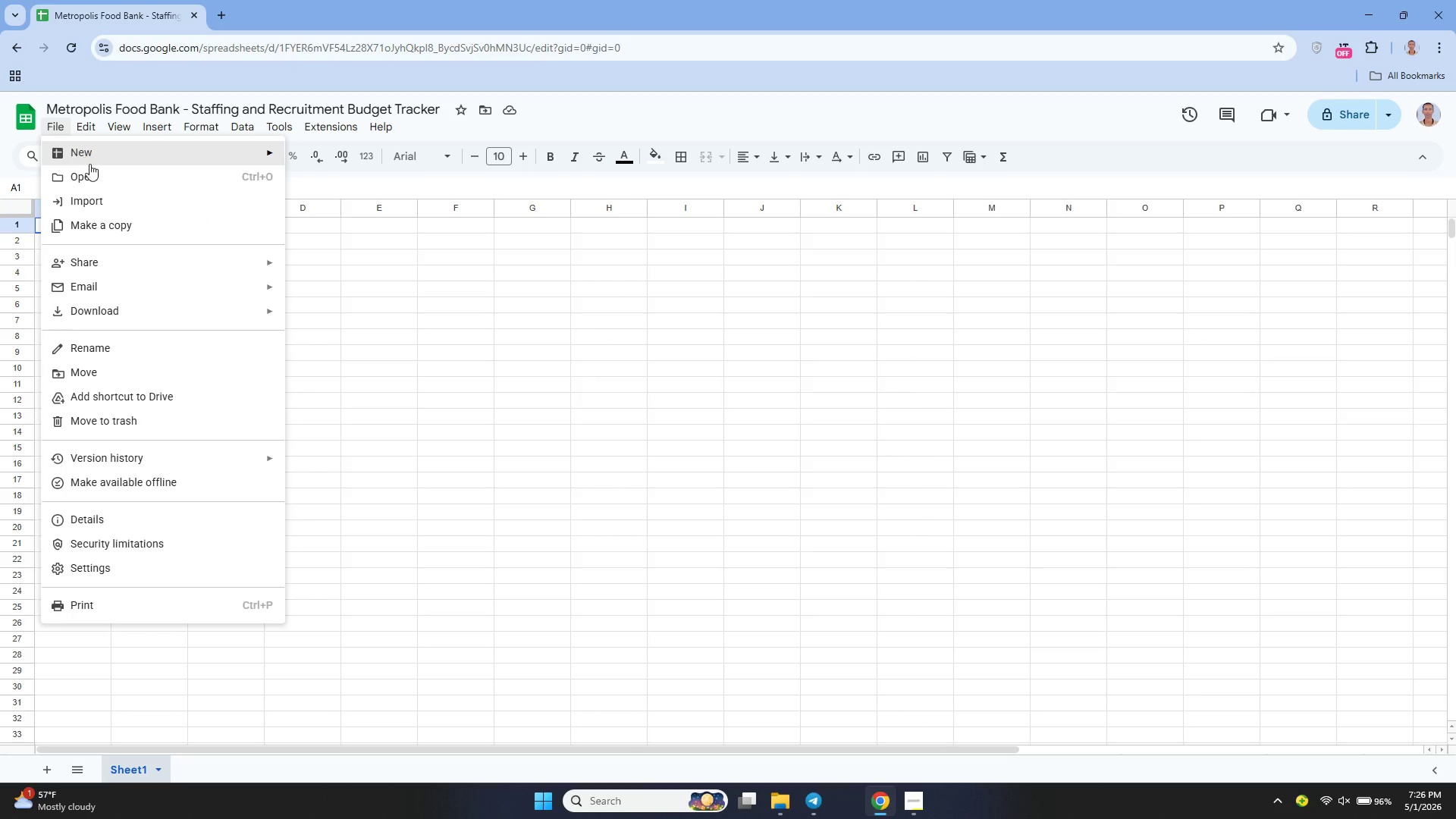 
left_click([91, 167])
 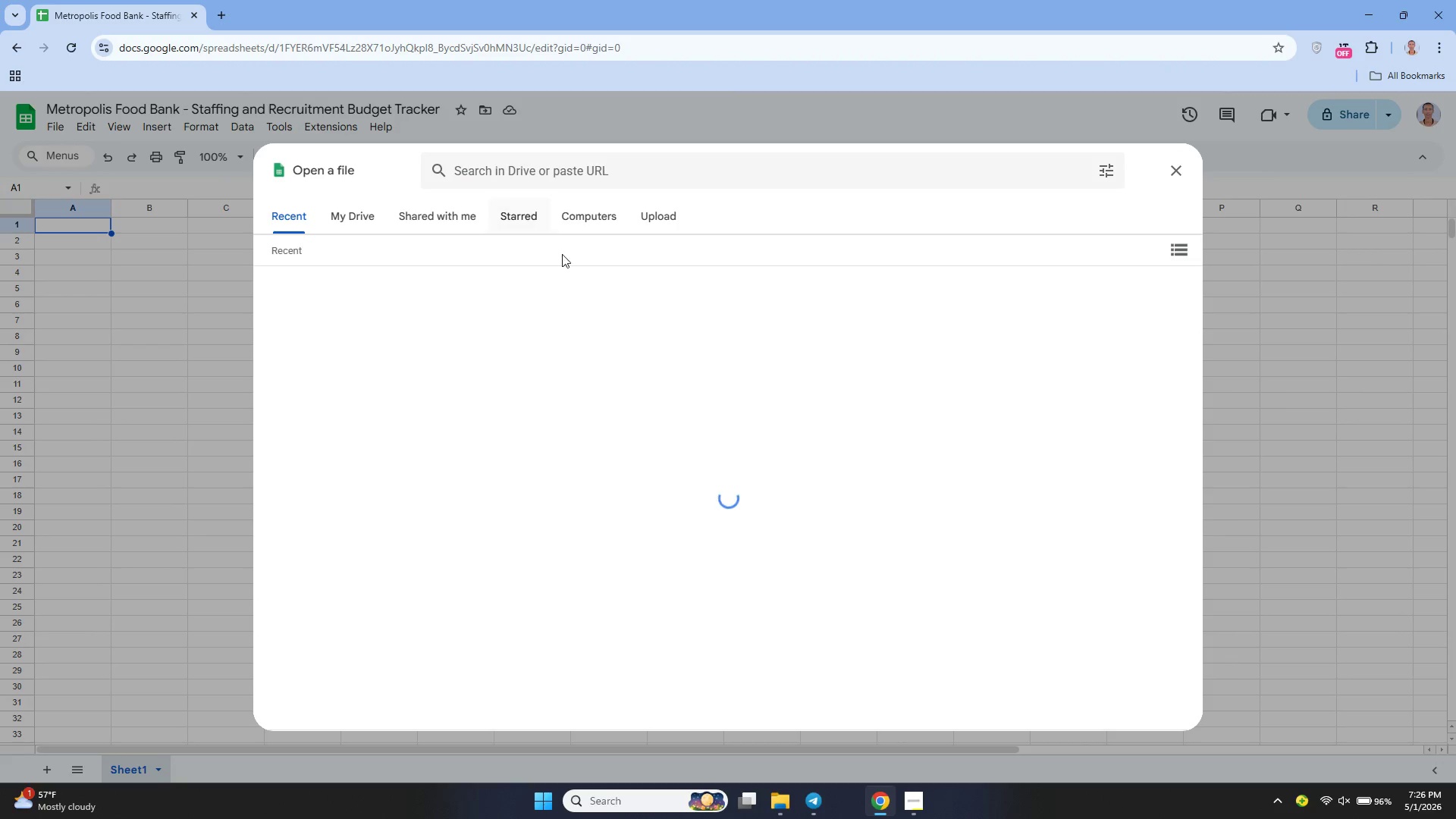 
left_click([670, 203])
 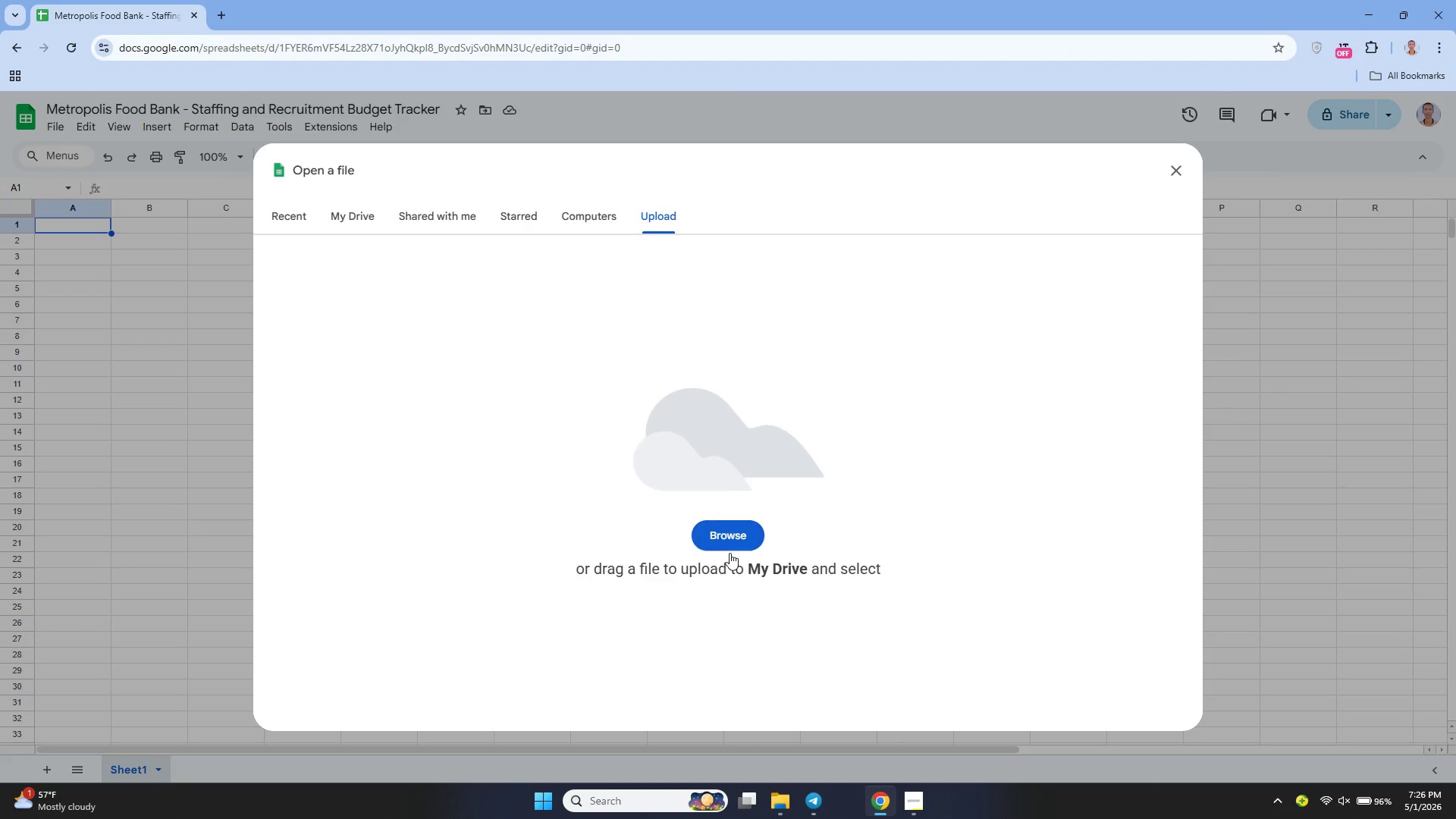 
left_click([726, 539])
 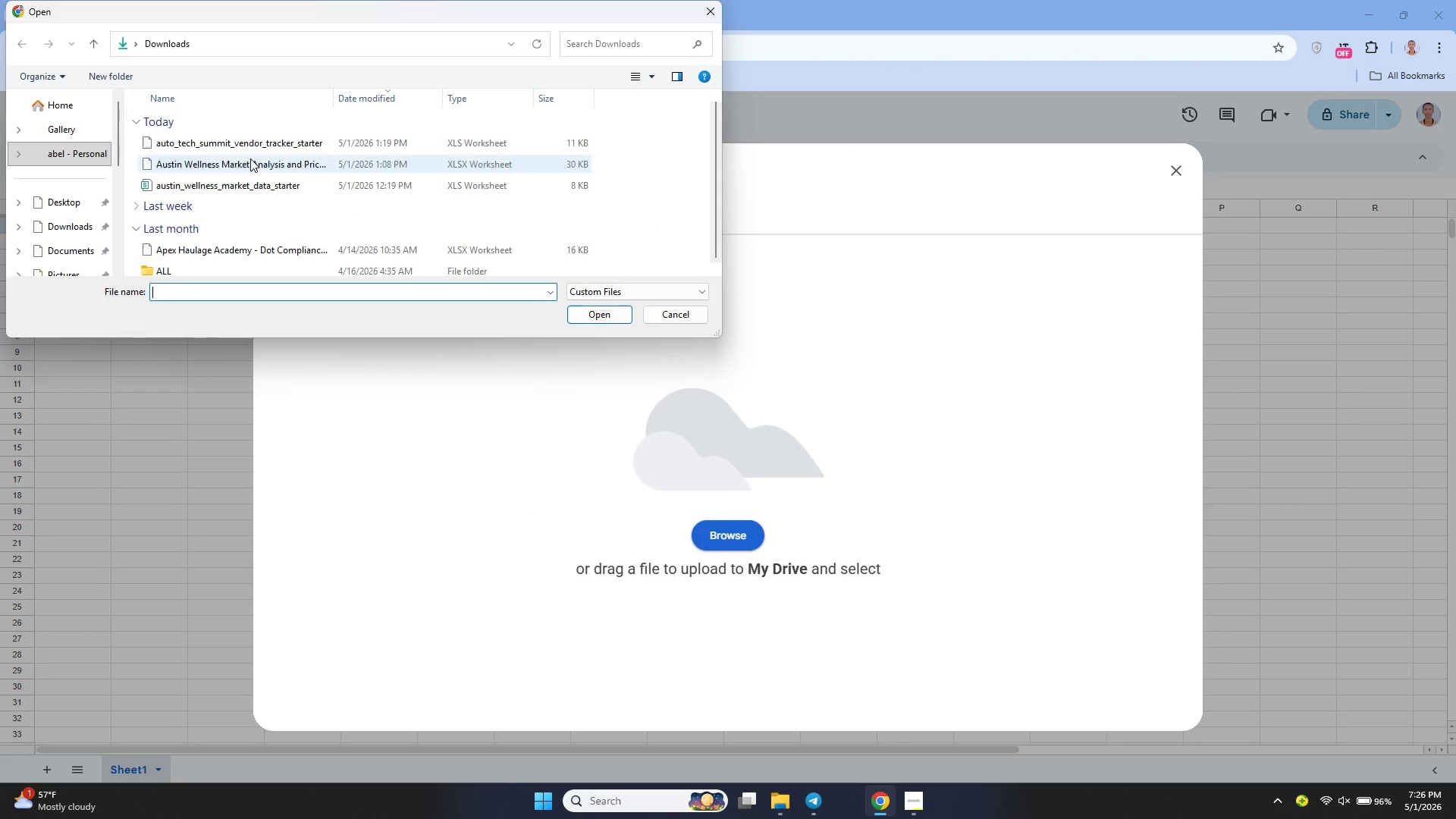 
left_click([230, 140])
 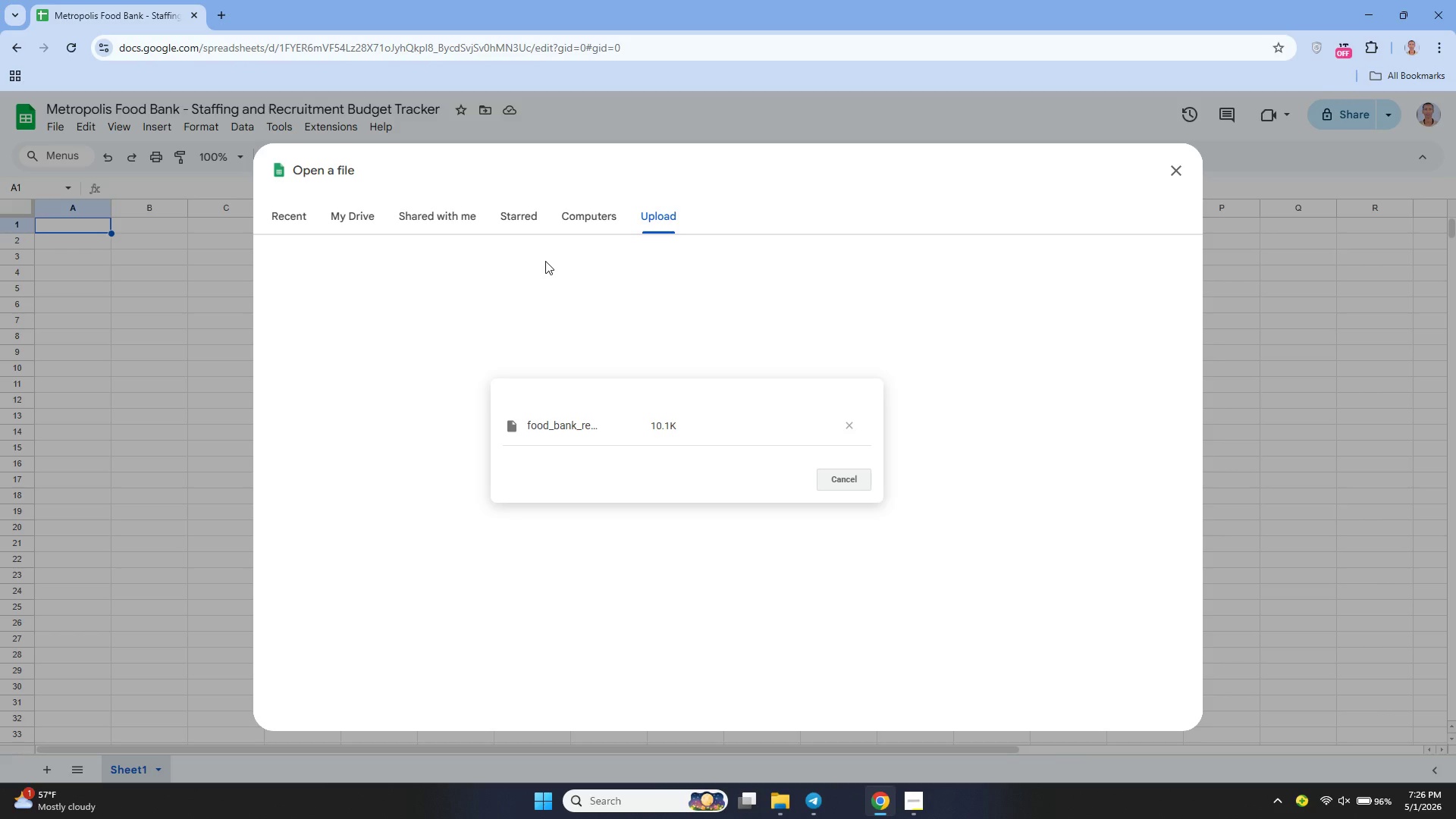 
wait(10.33)
 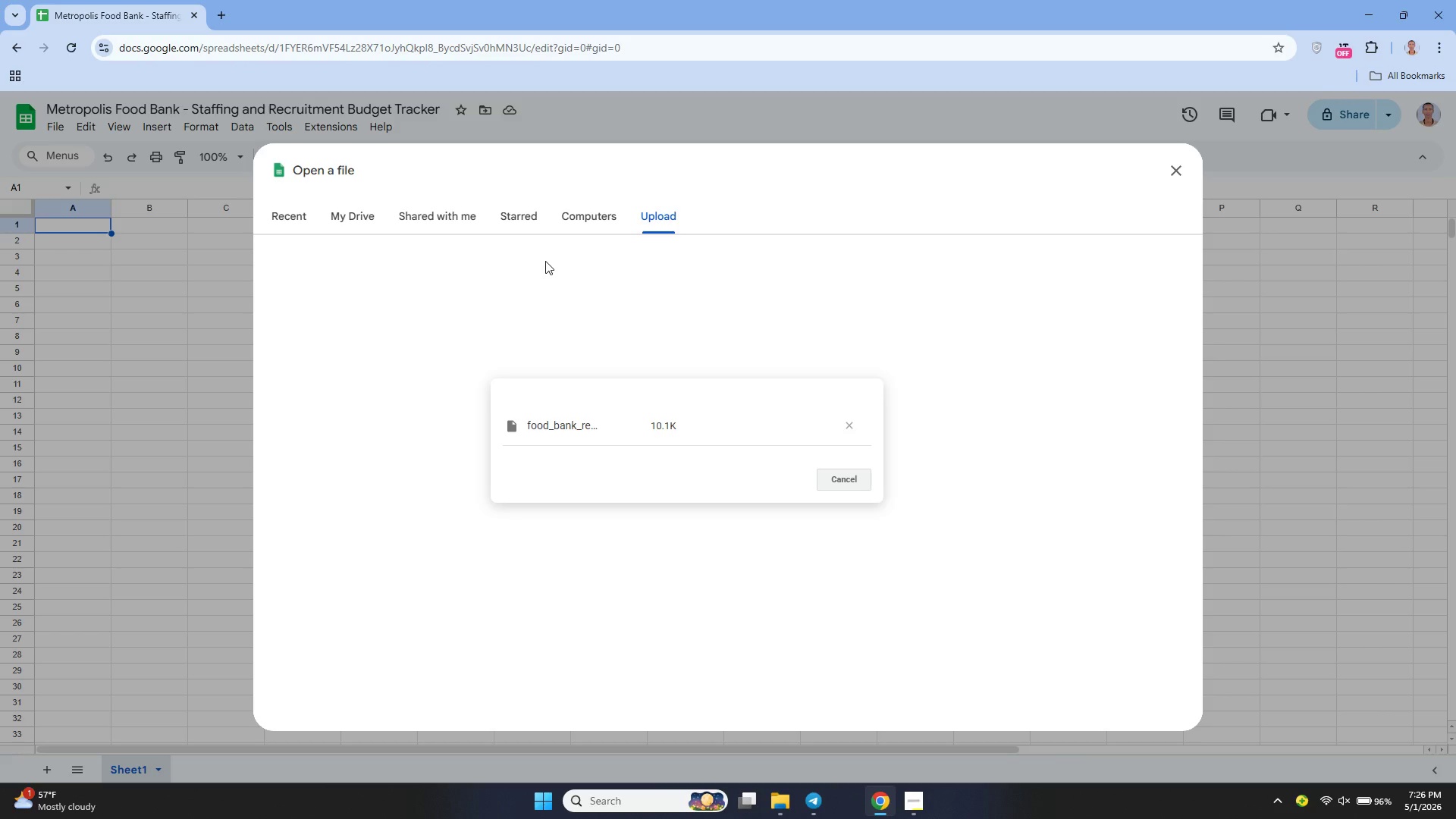 
left_click_drag(start_coordinate=[80, 228], to_coordinate=[818, 451])
 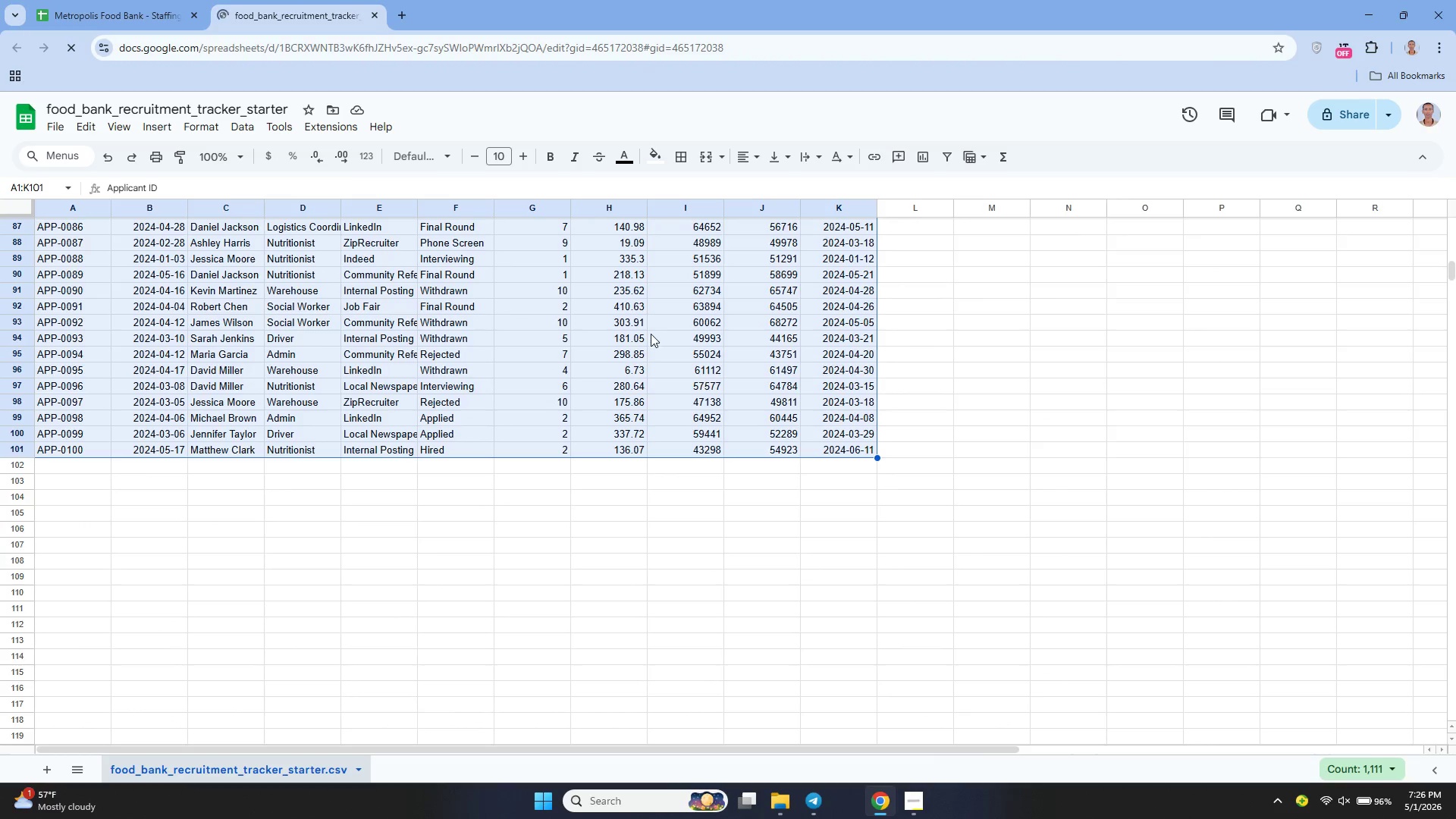 
right_click([651, 334])
 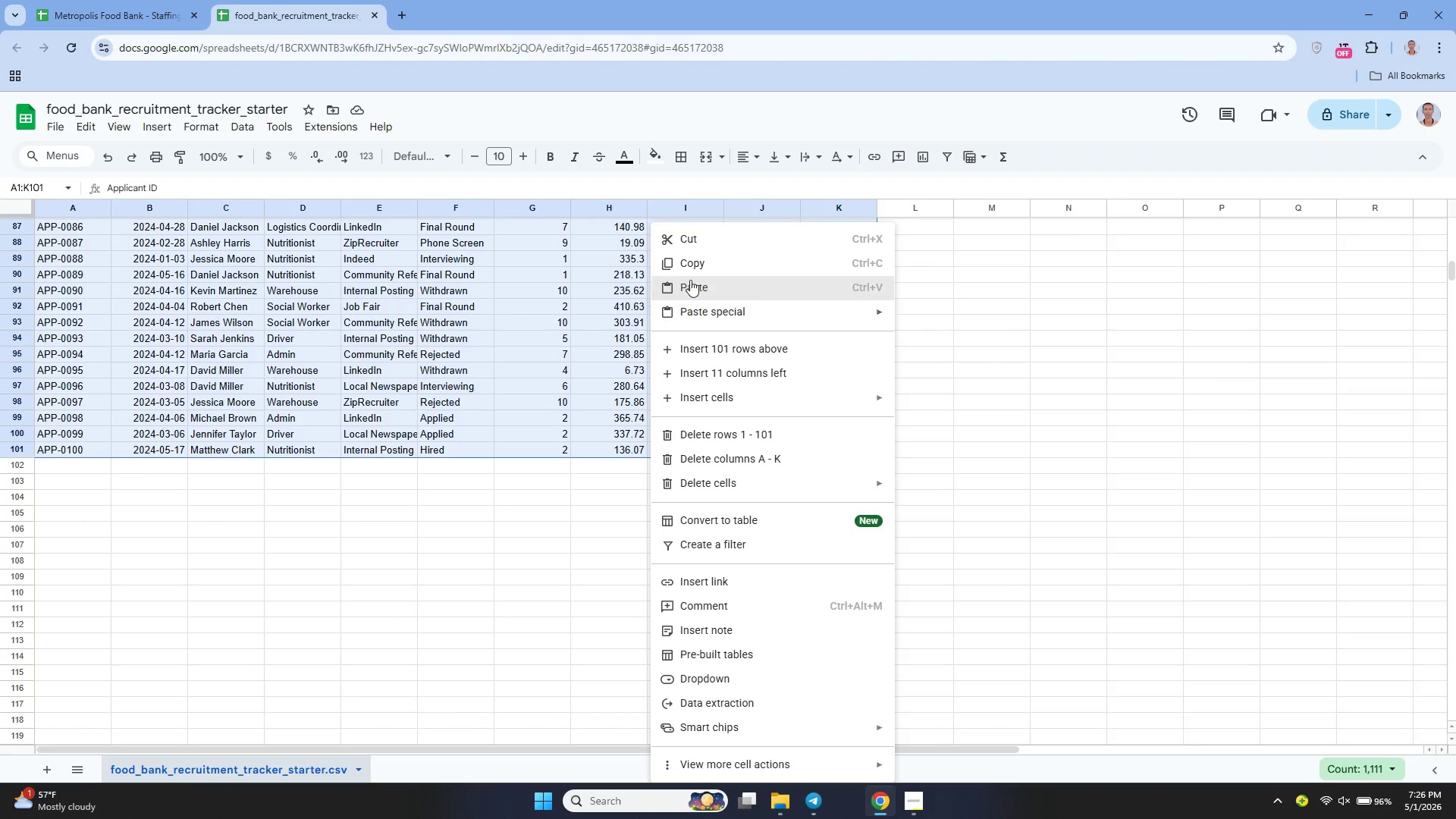 
left_click([683, 262])
 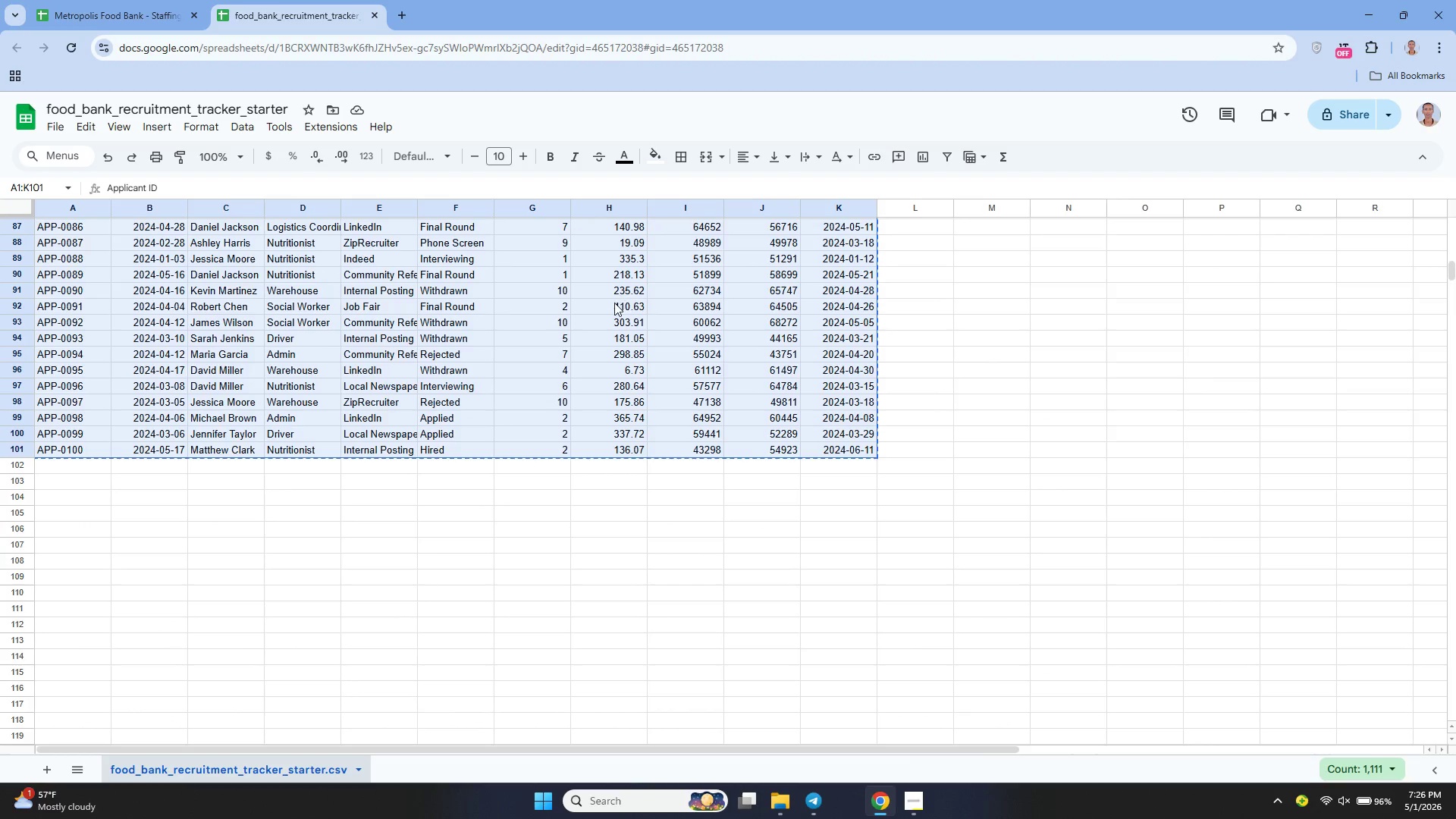 
scroll: coordinate [601, 293], scroll_direction: up, amount: 21.0
 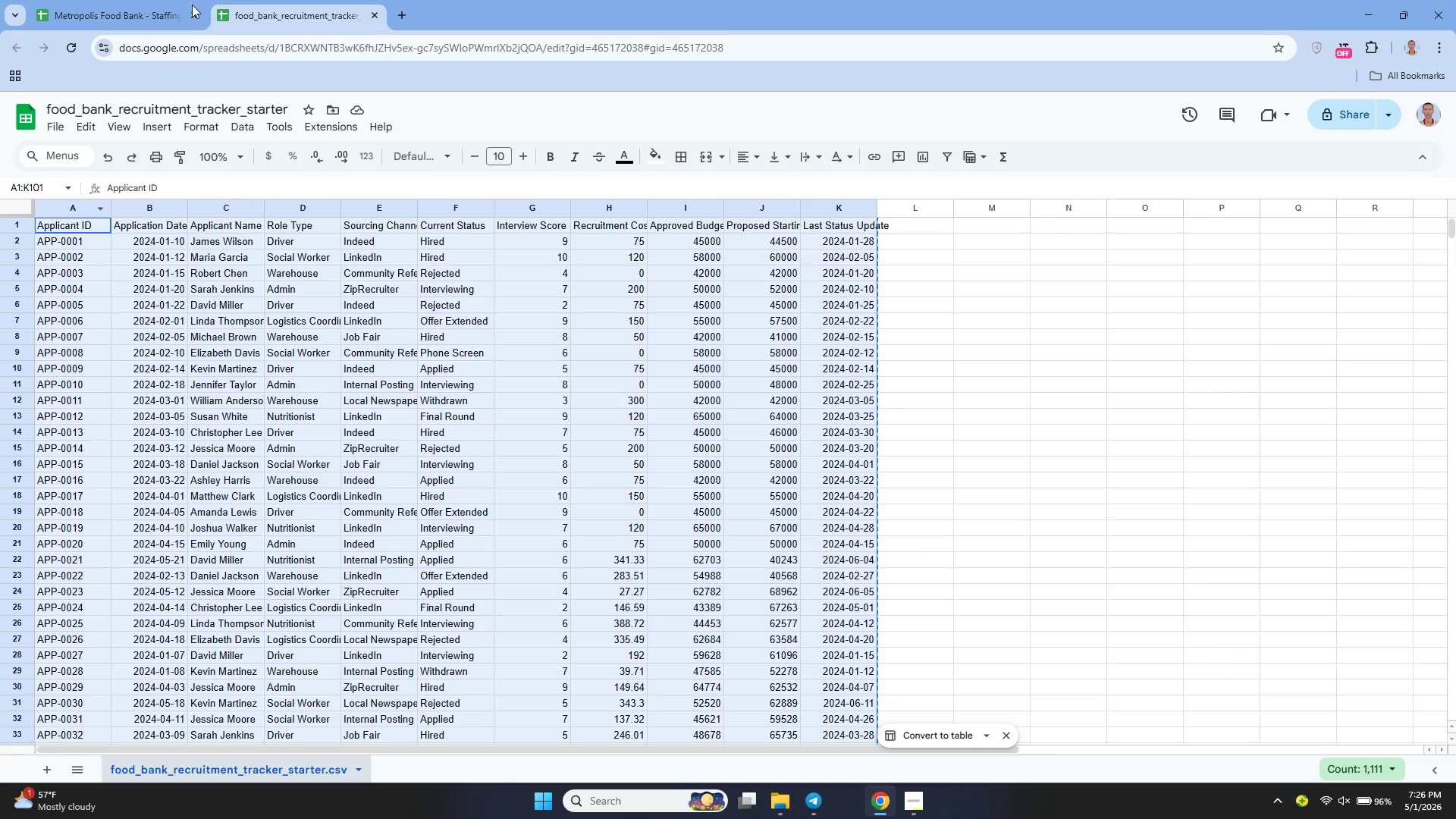 
left_click([134, 14])
 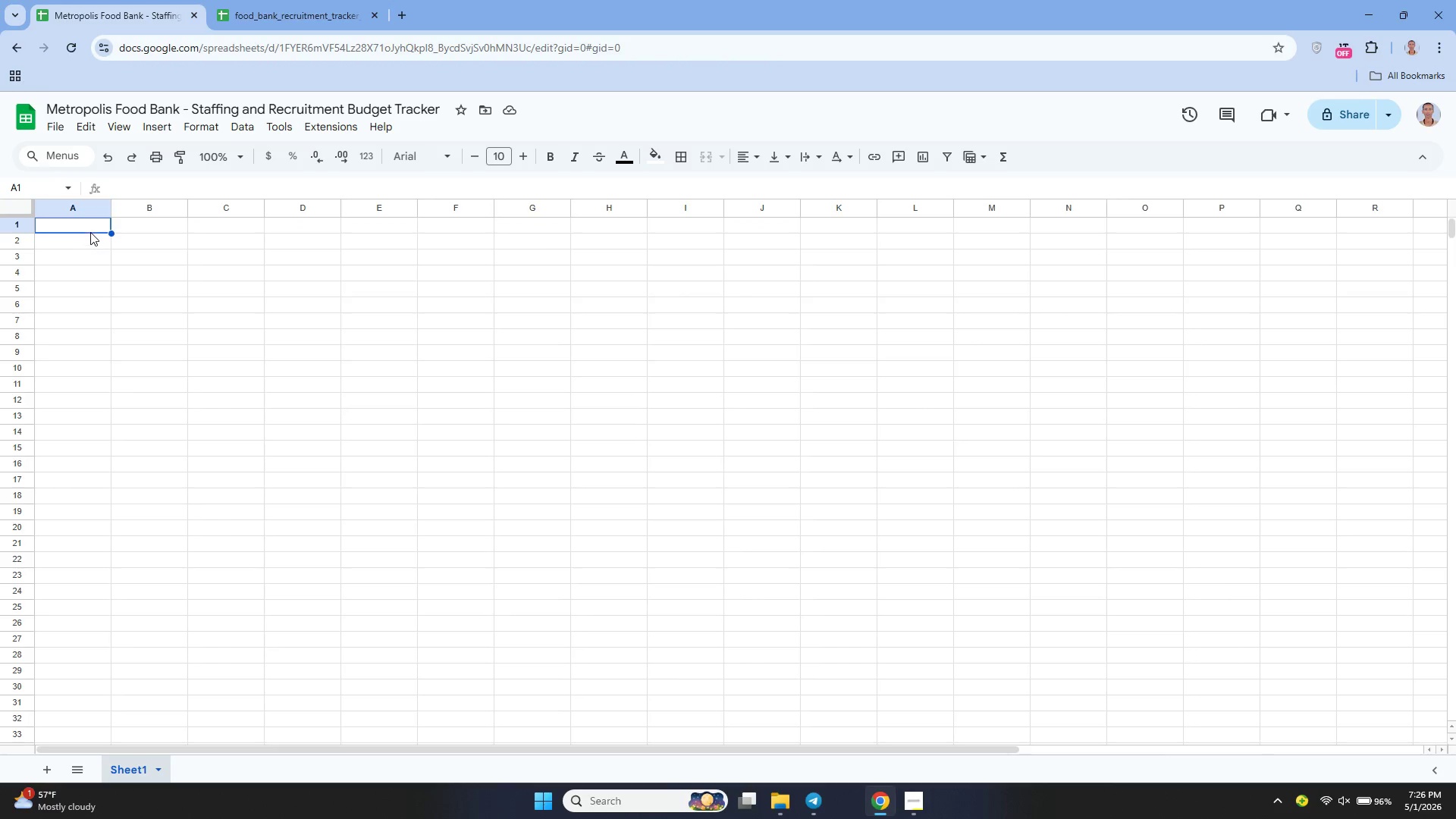 
right_click([90, 232])
 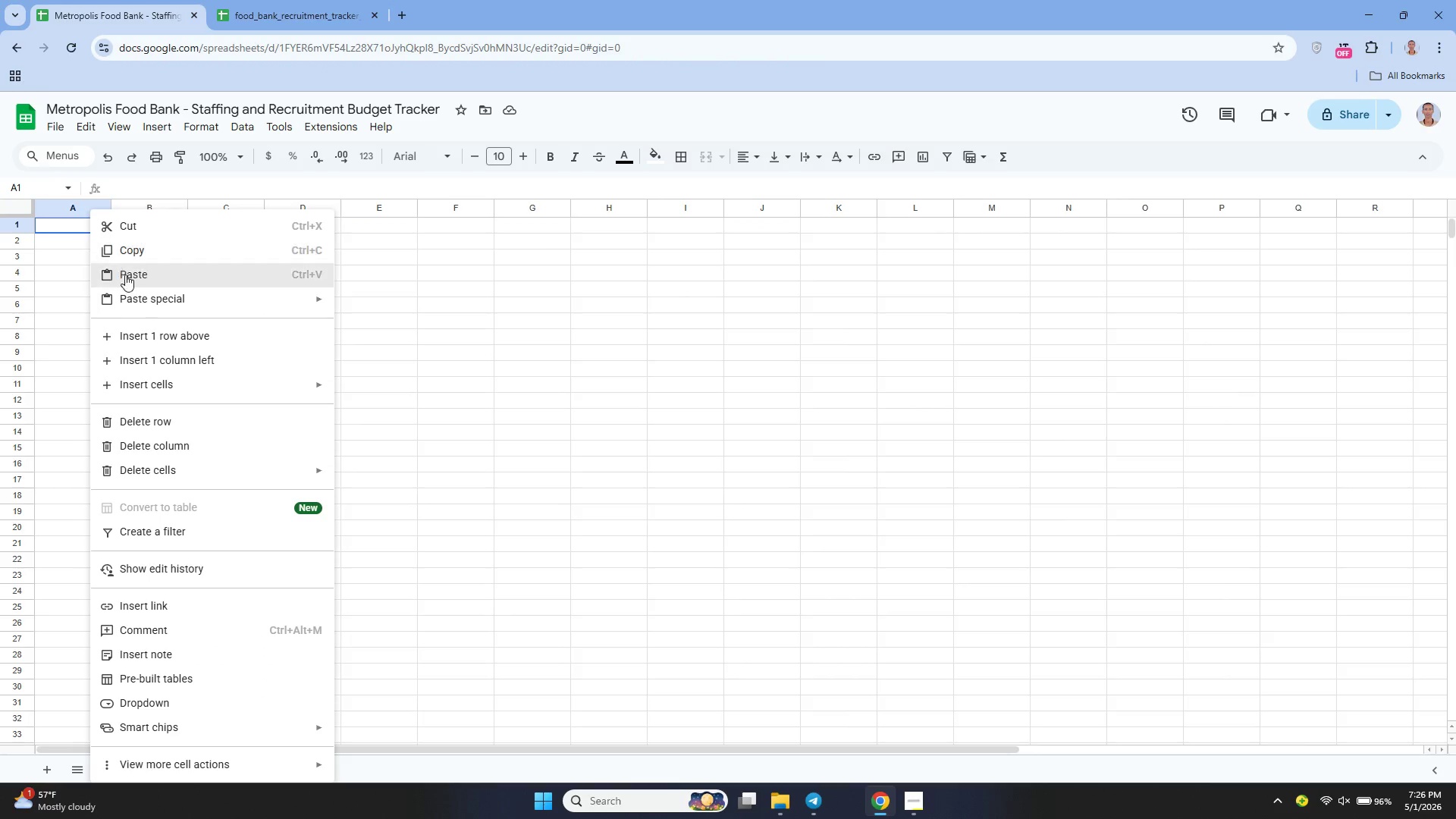 
left_click([127, 277])
 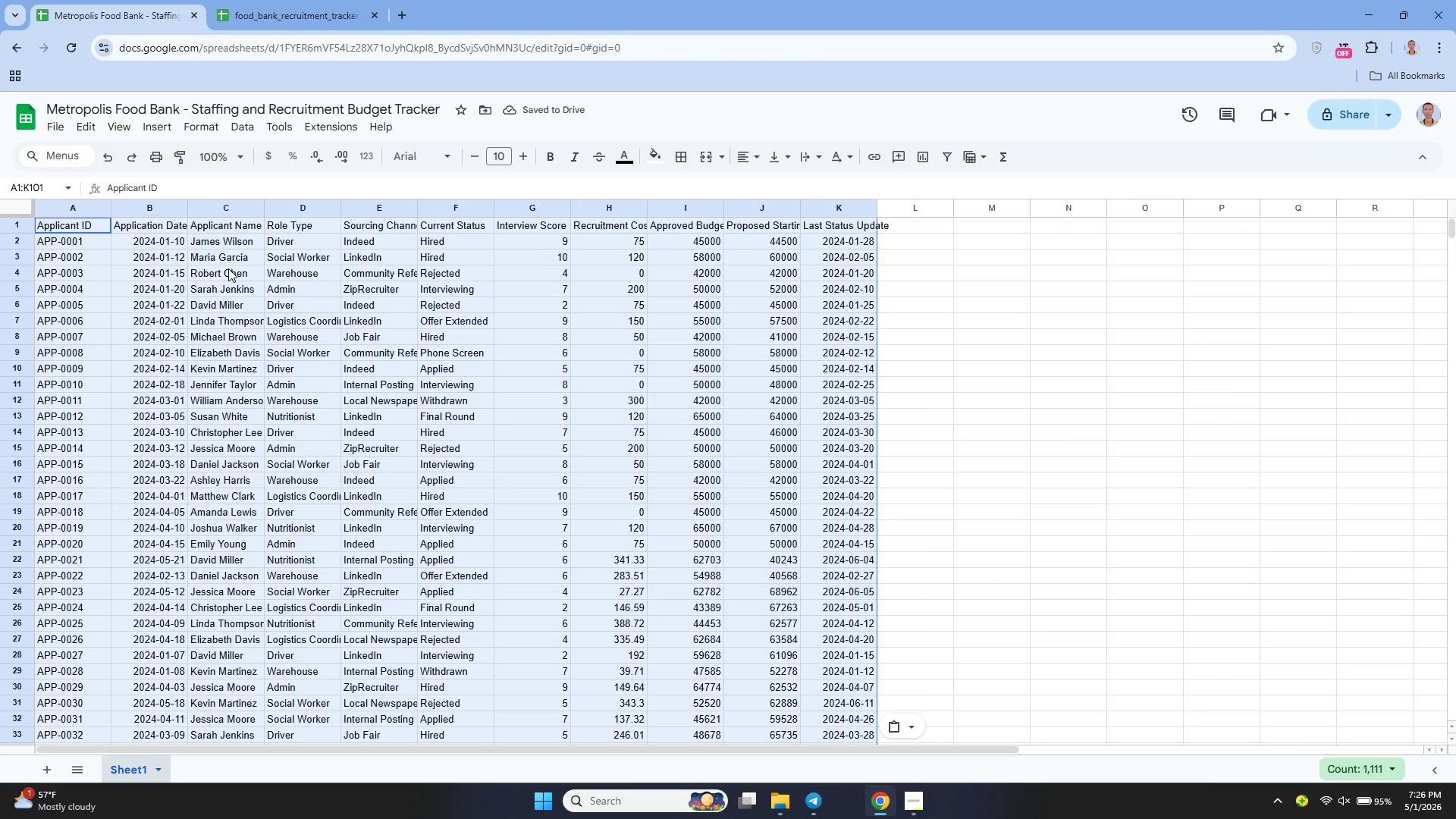 
wait(6.05)
 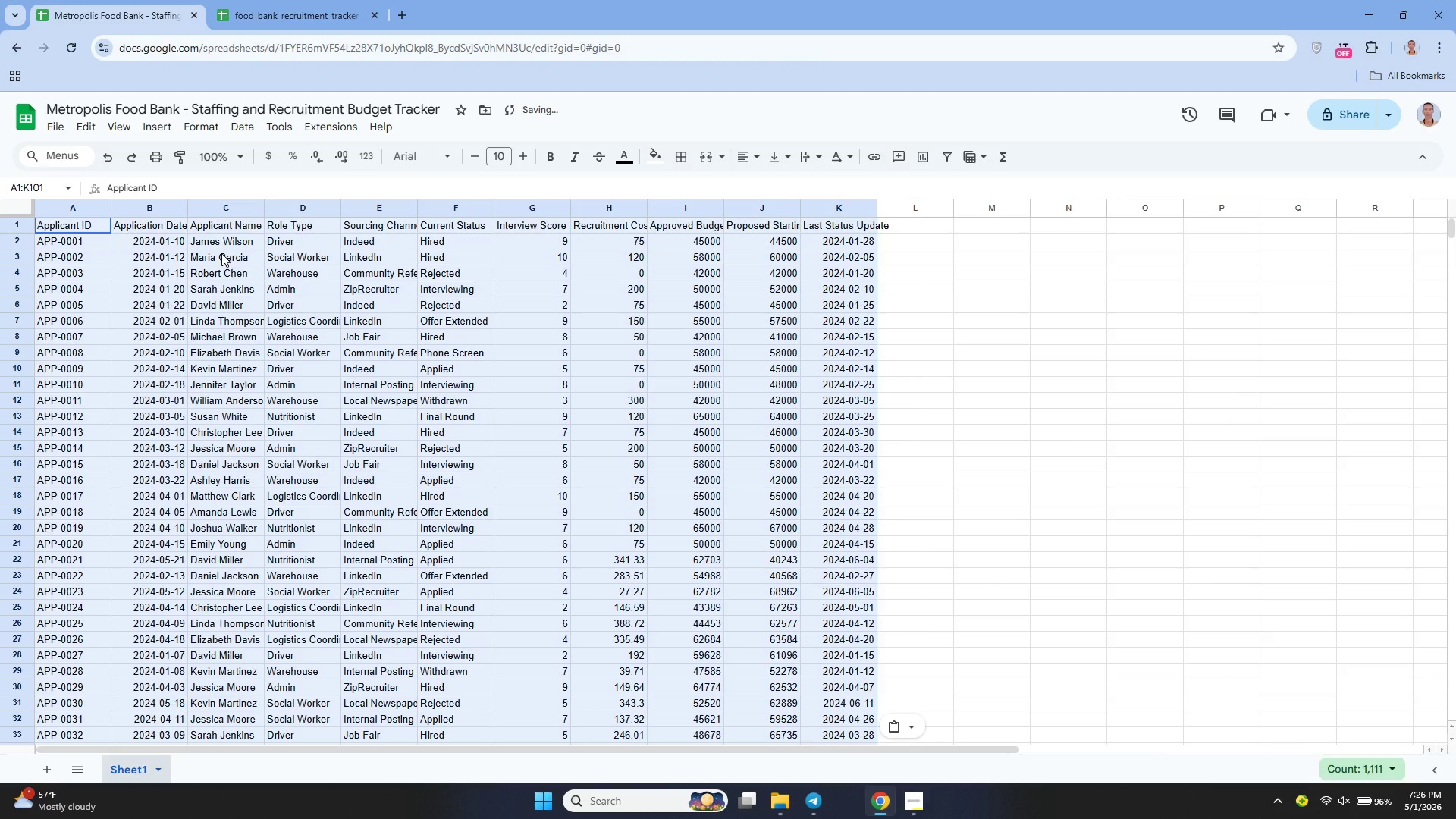 
double_click([134, 777])
 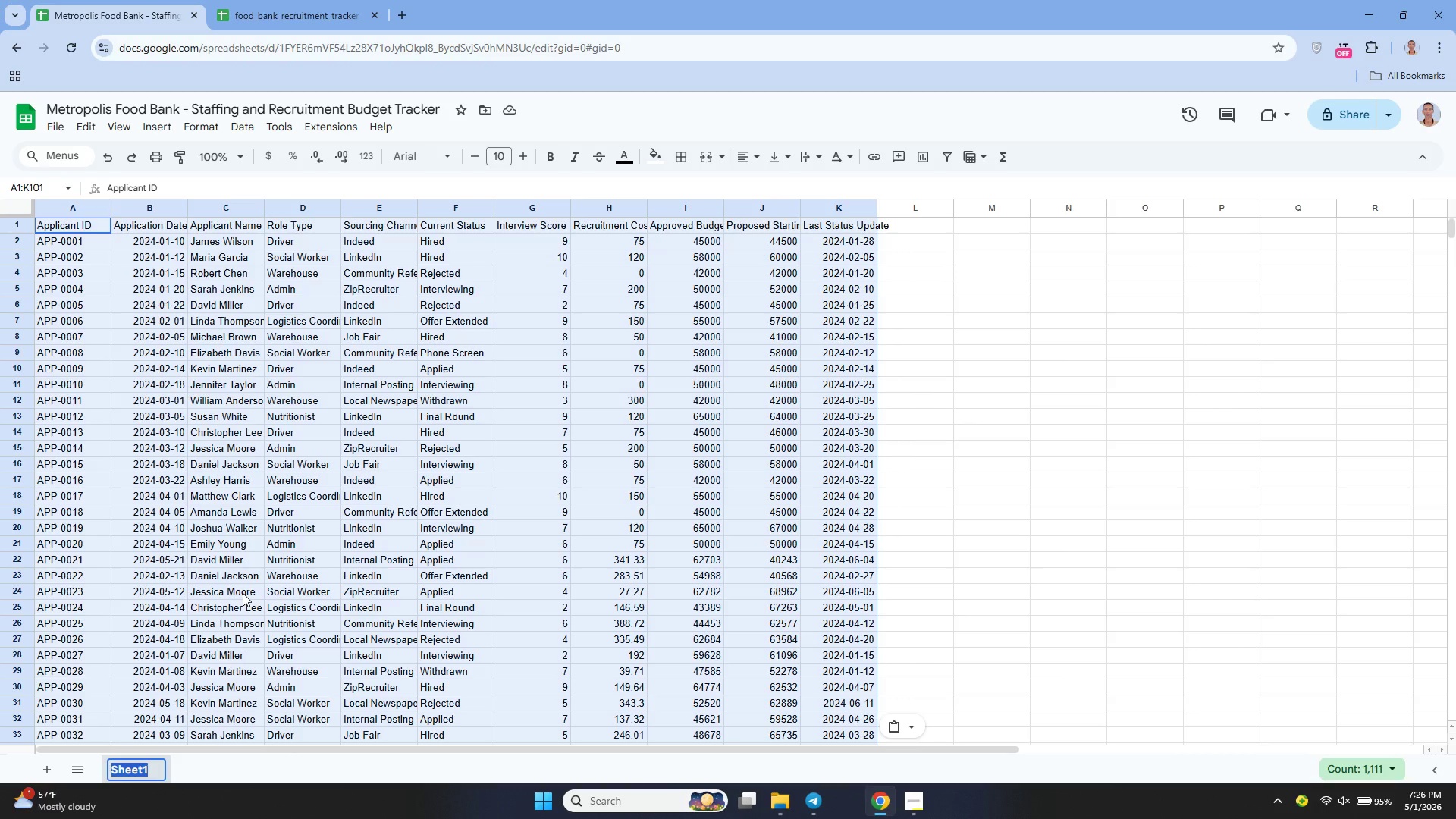 
key(Backspace)
 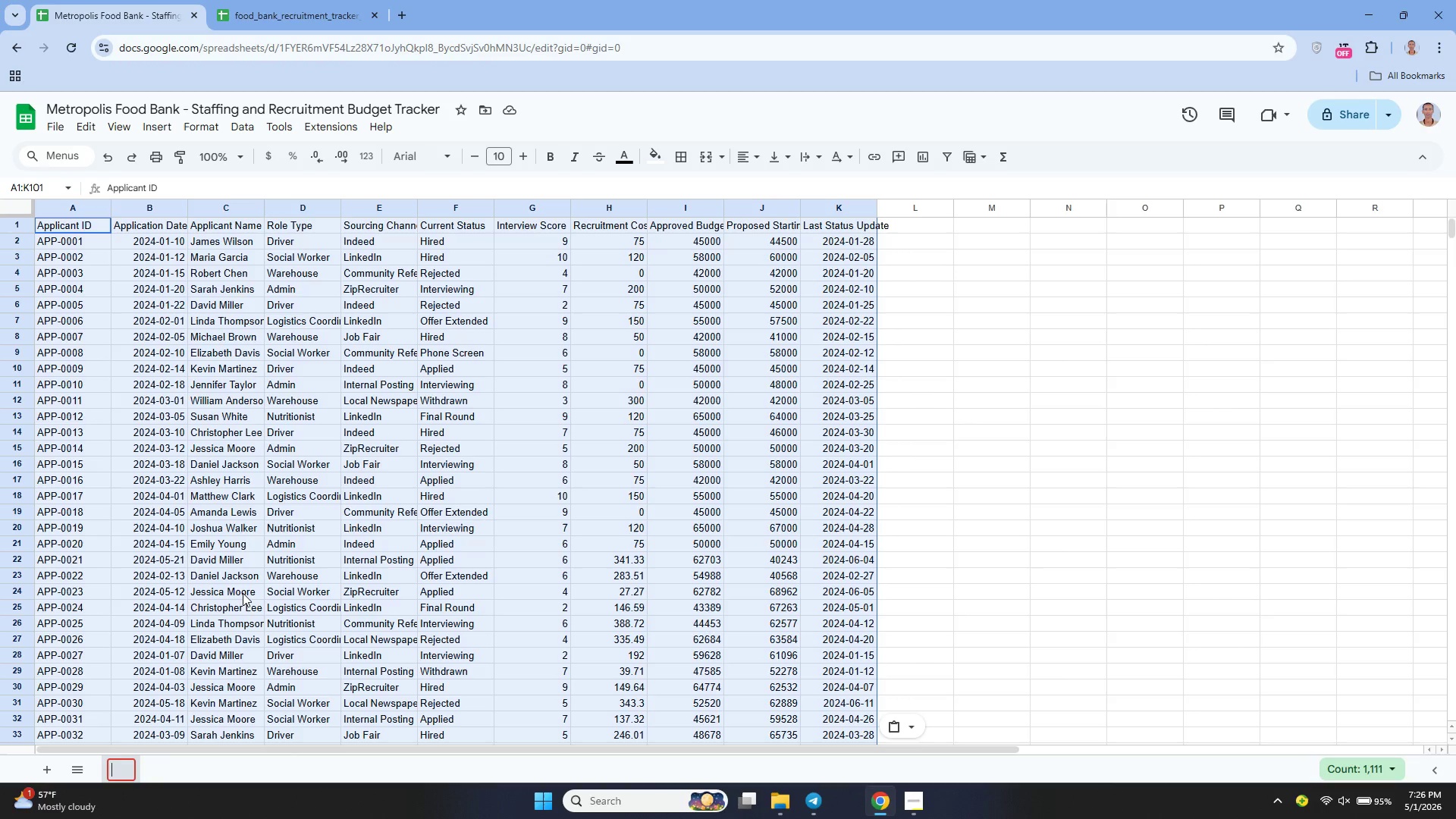 
type(Raw_data)
 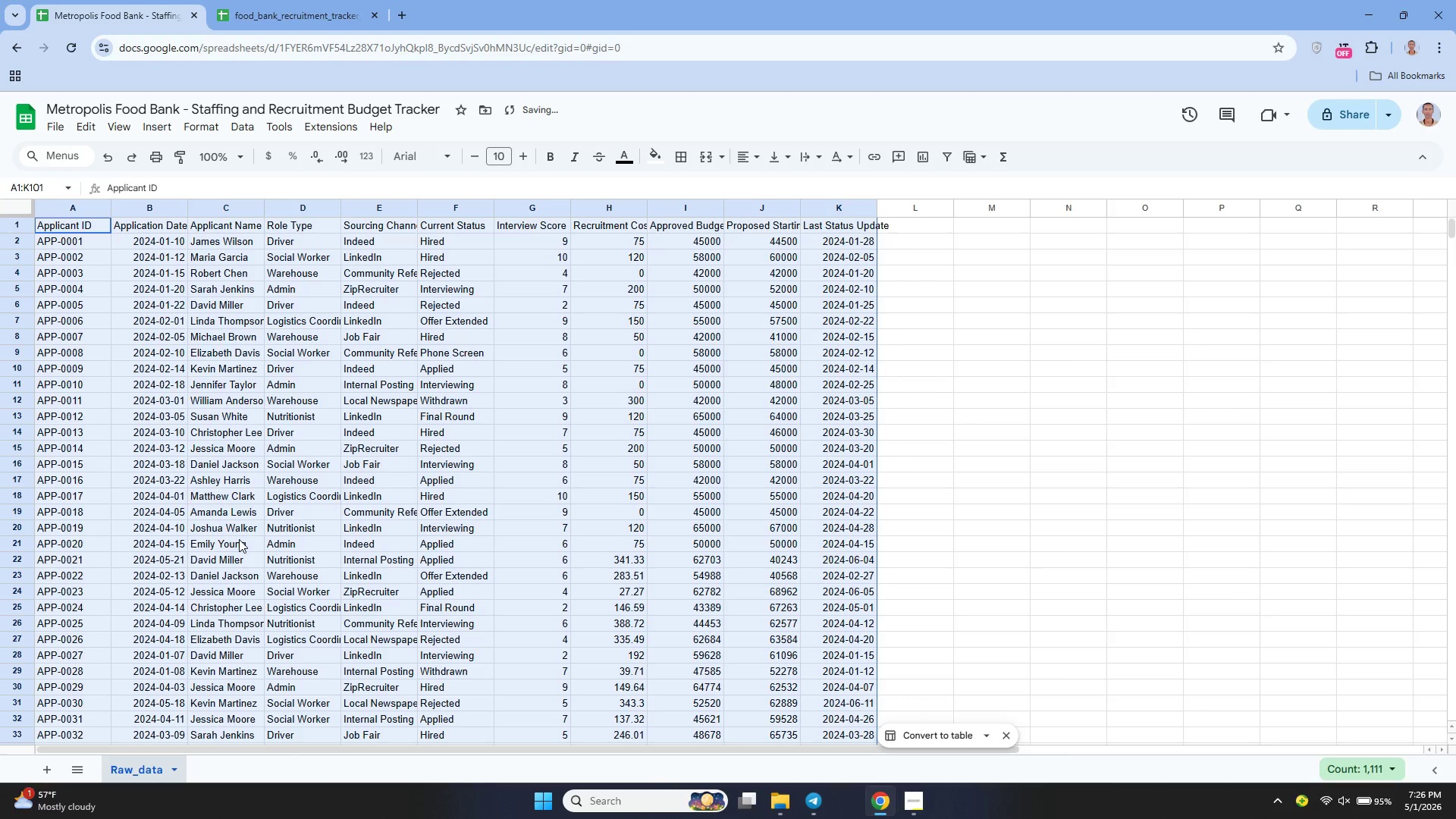 
 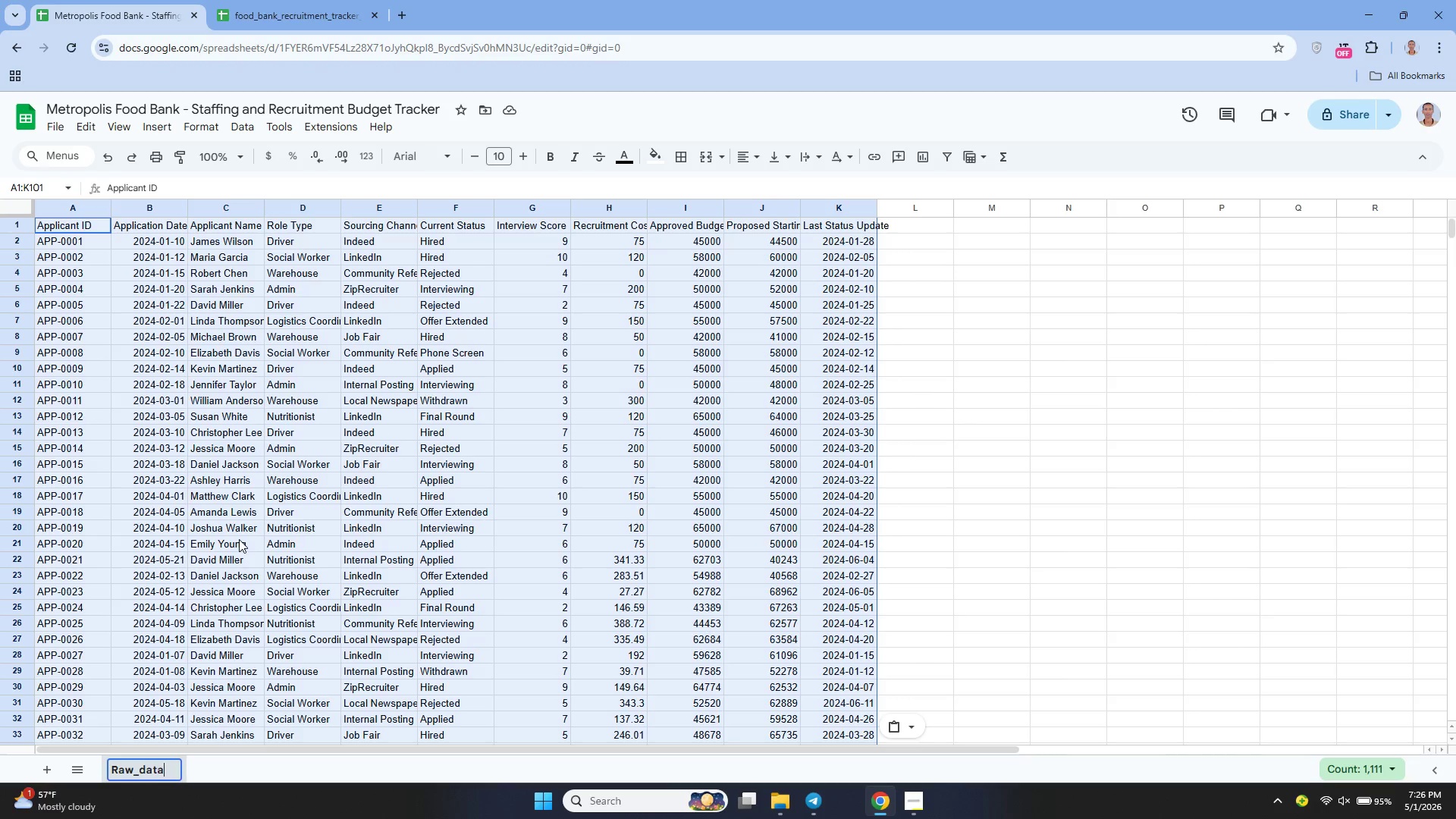 
key(Enter)
 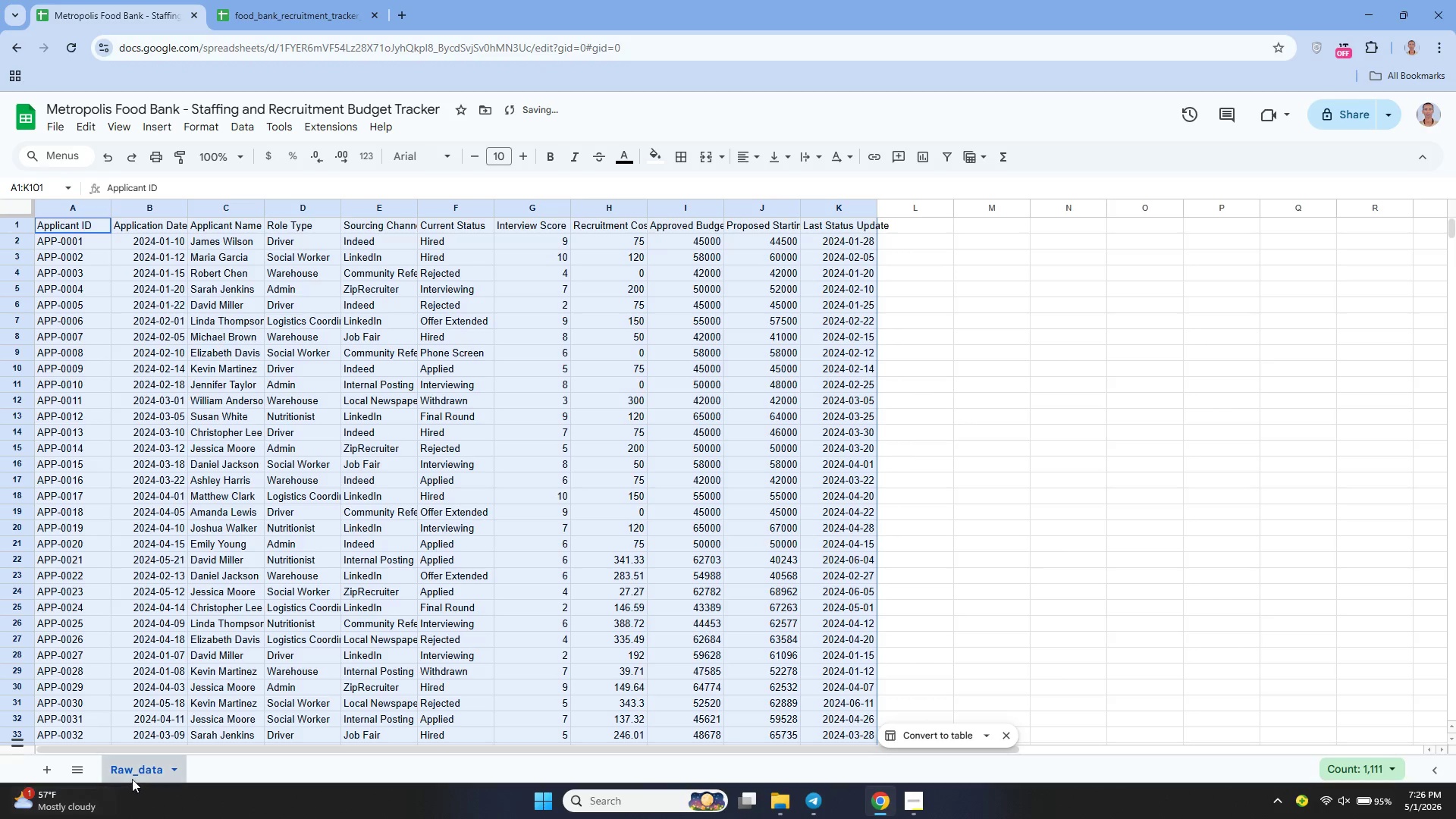 
double_click([135, 778])
 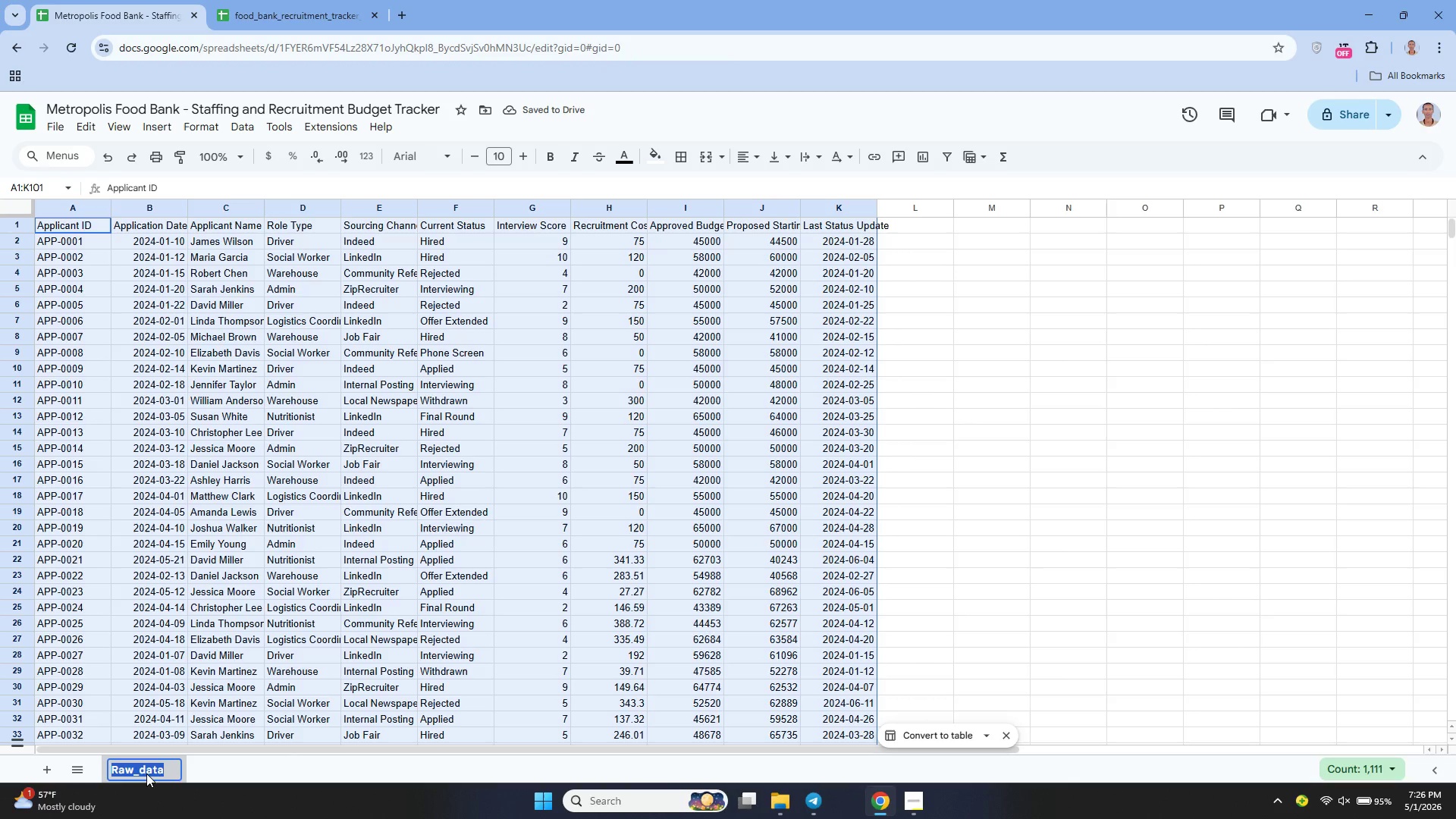 
left_click([146, 774])
 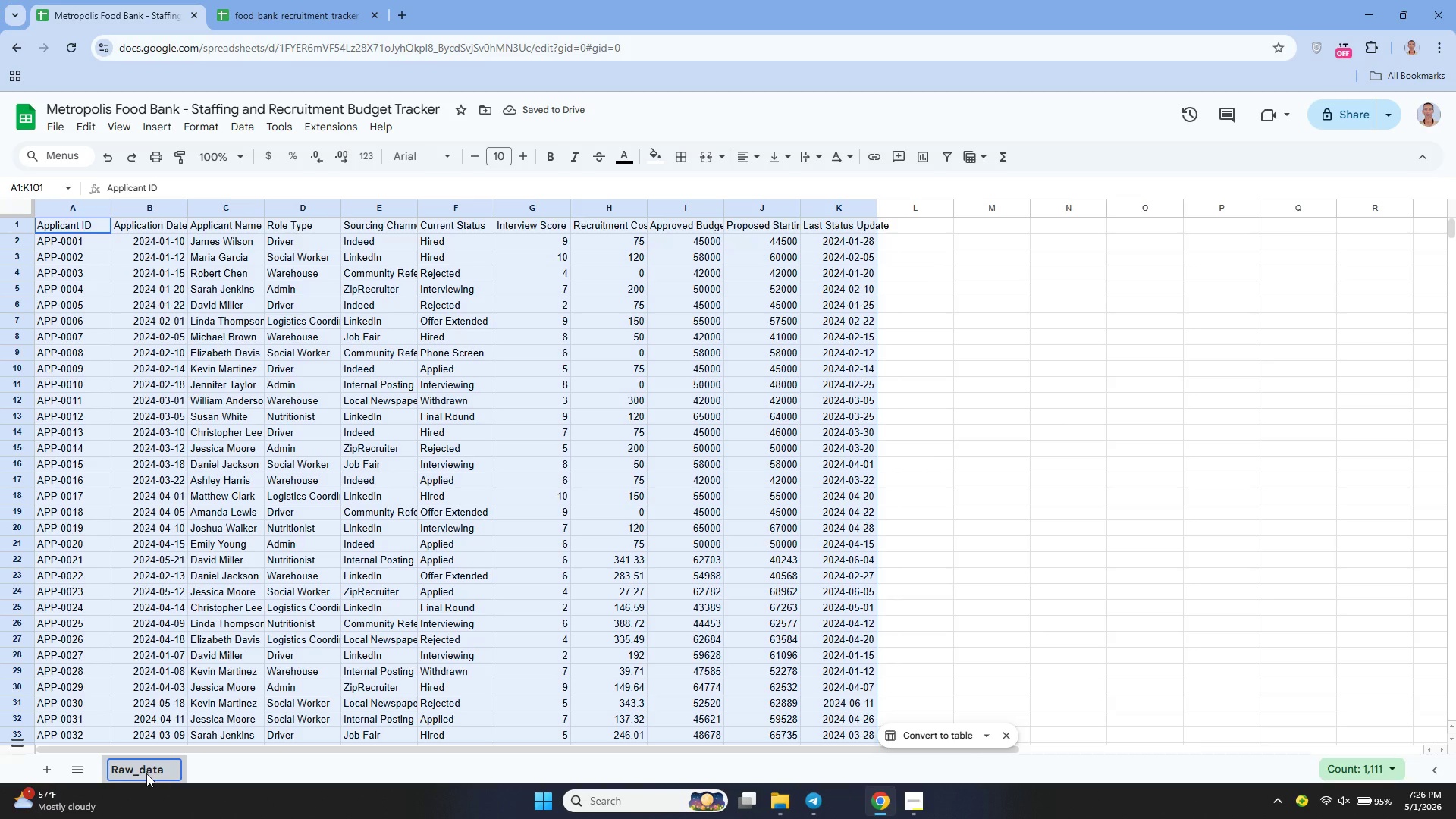 
key(Backspace)
 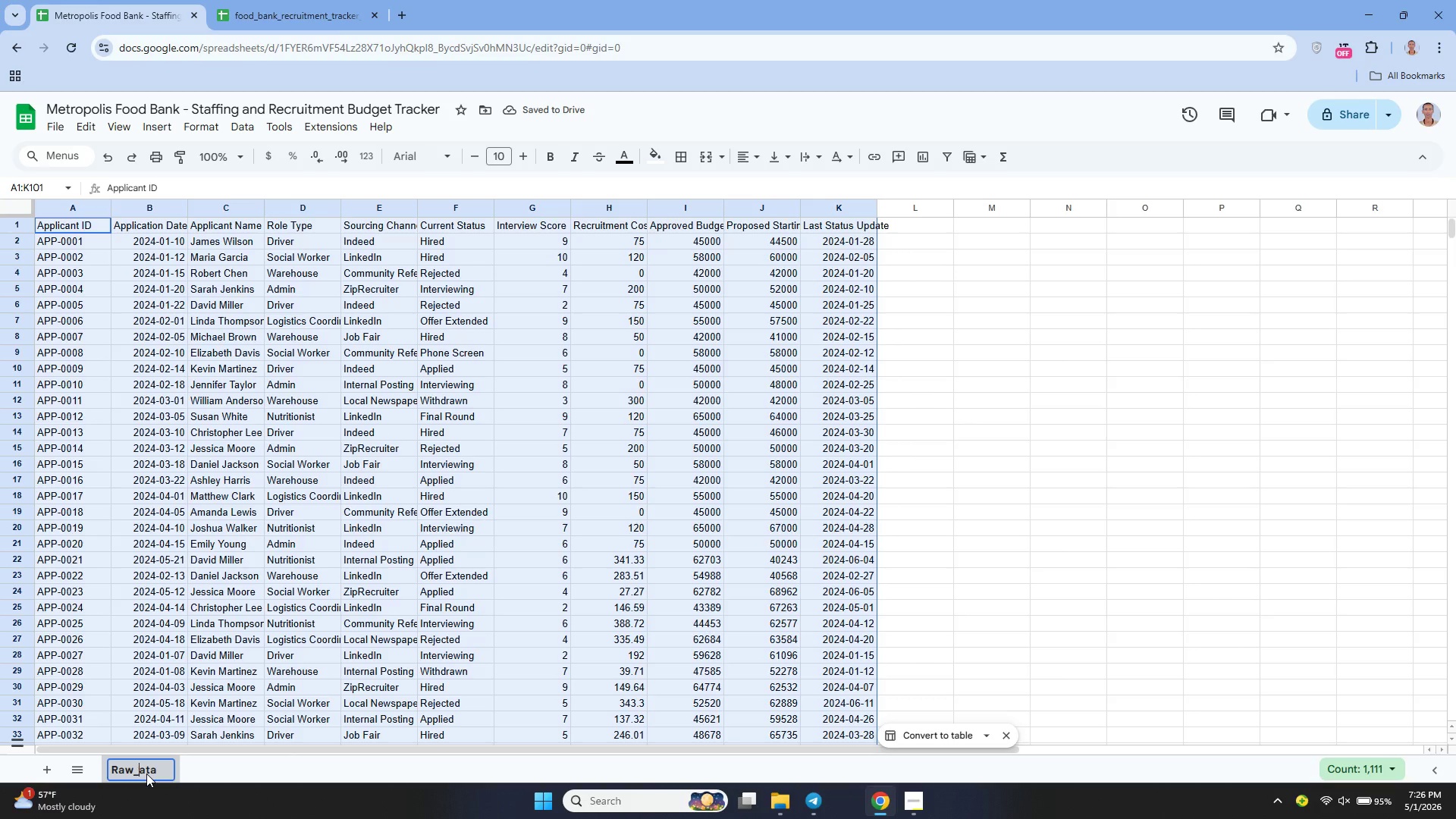 
key(Shift+ShiftLeft)
 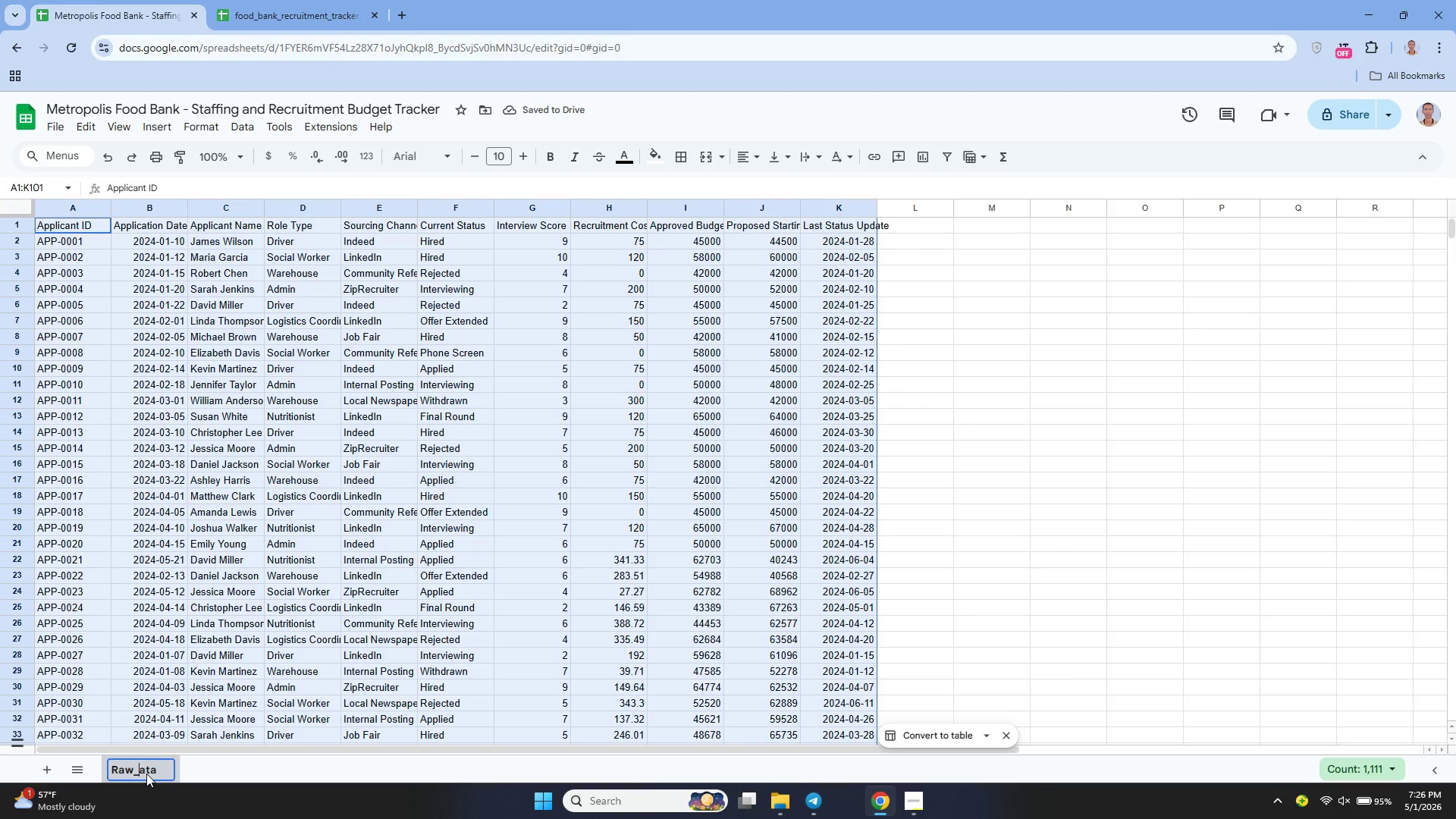 
key(Shift+D)
 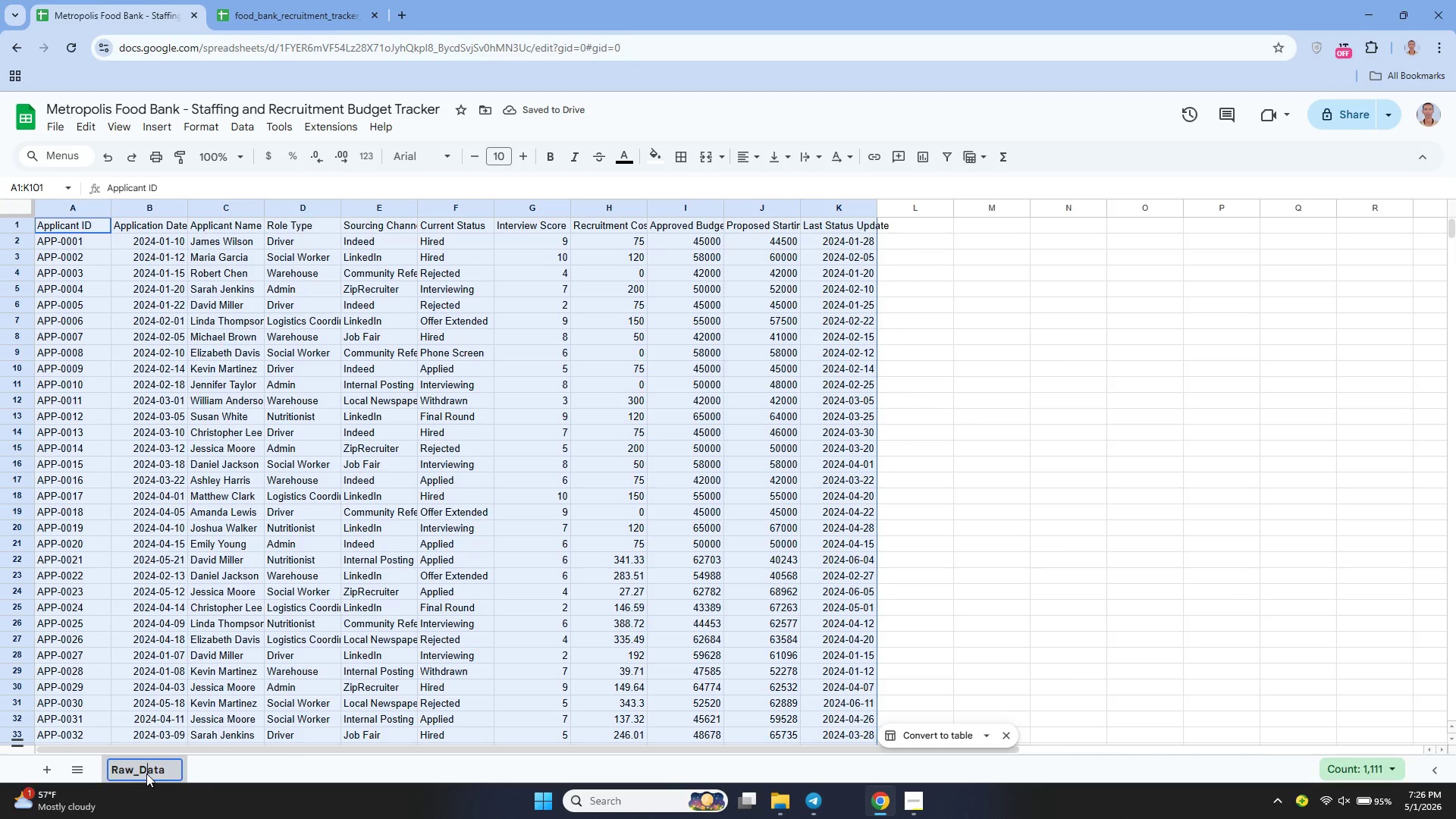 
key(Enter)
 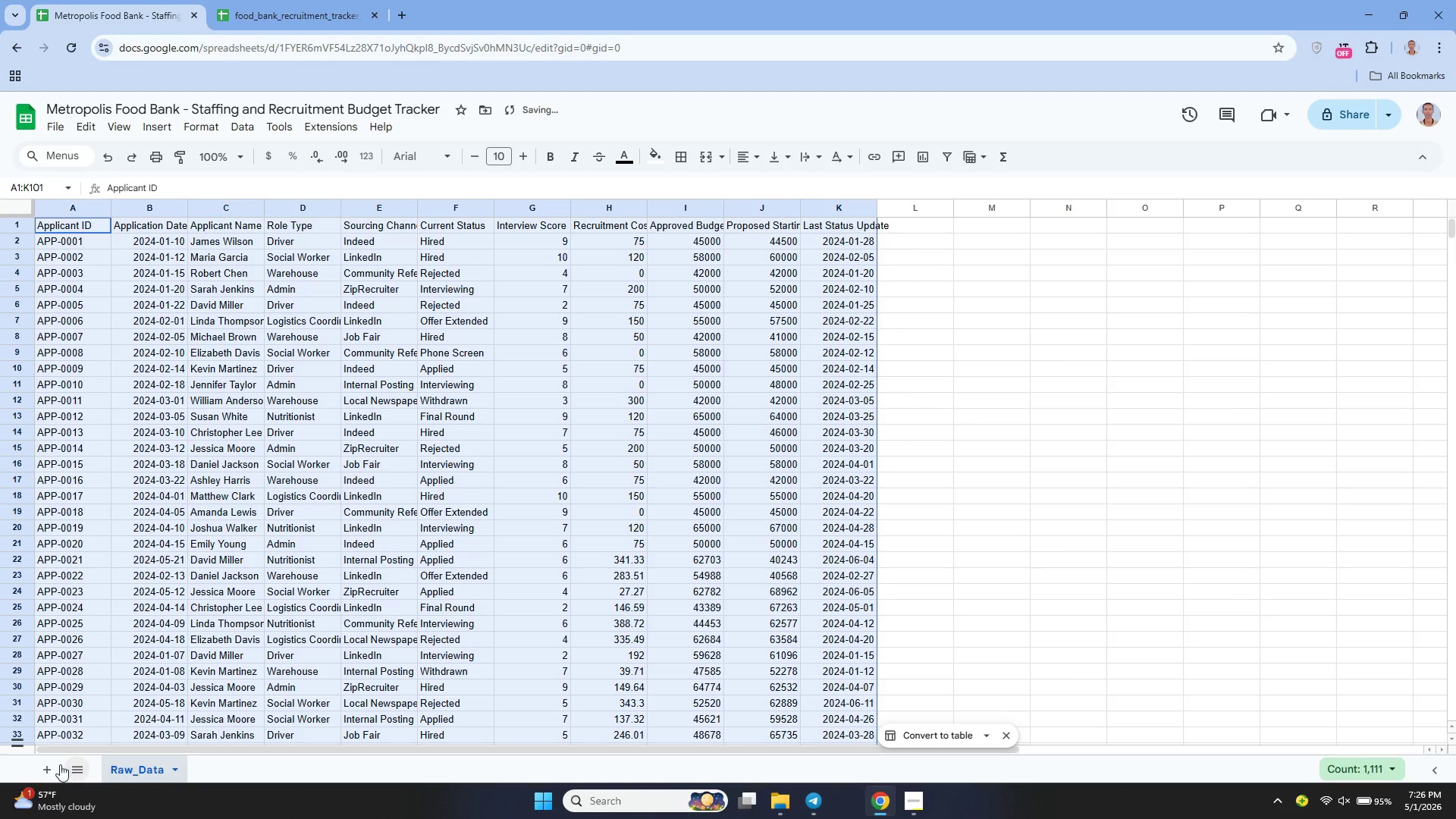 
left_click([46, 758])
 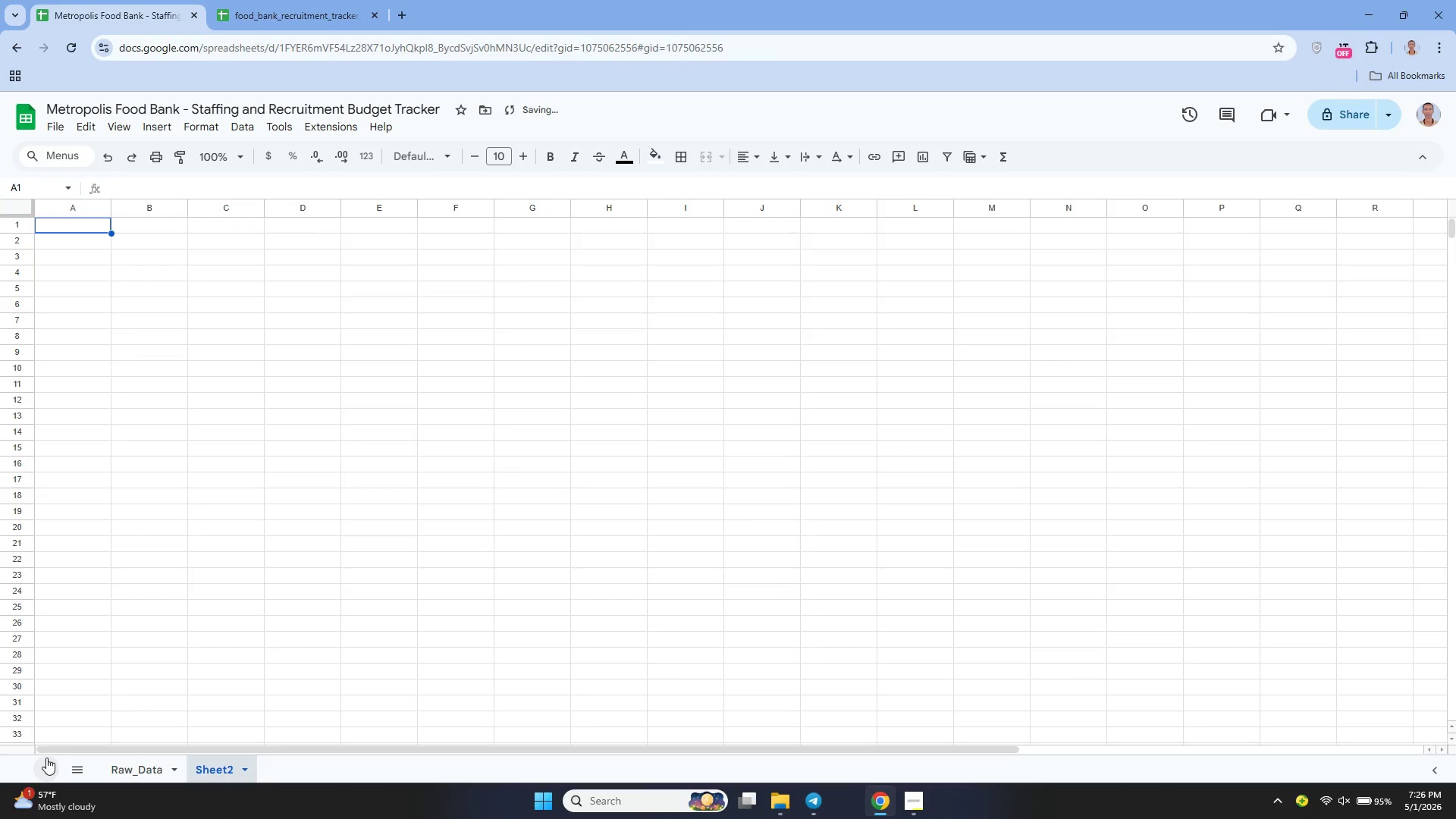 
left_click([46, 758])
 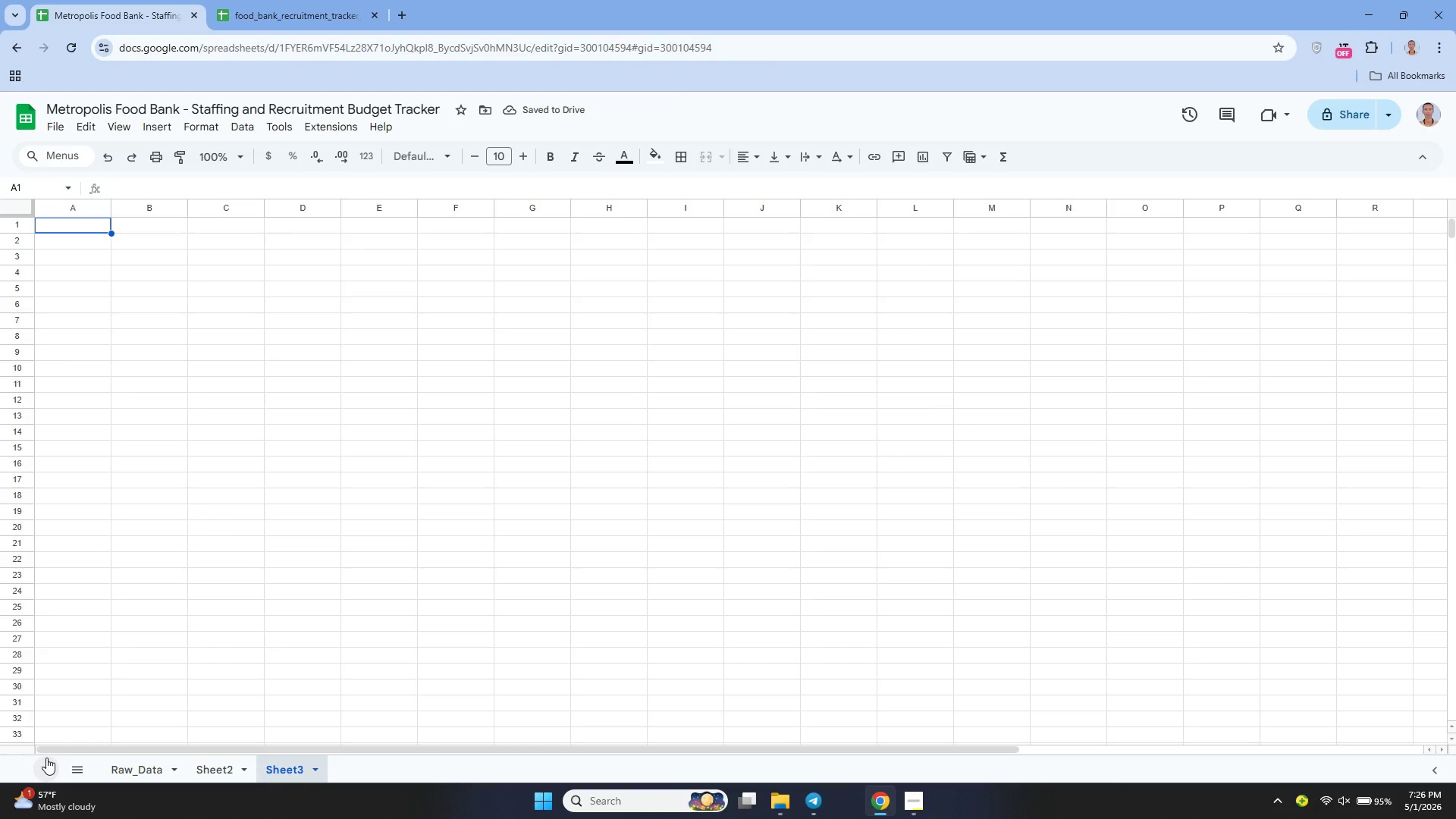 
left_click([46, 758])
 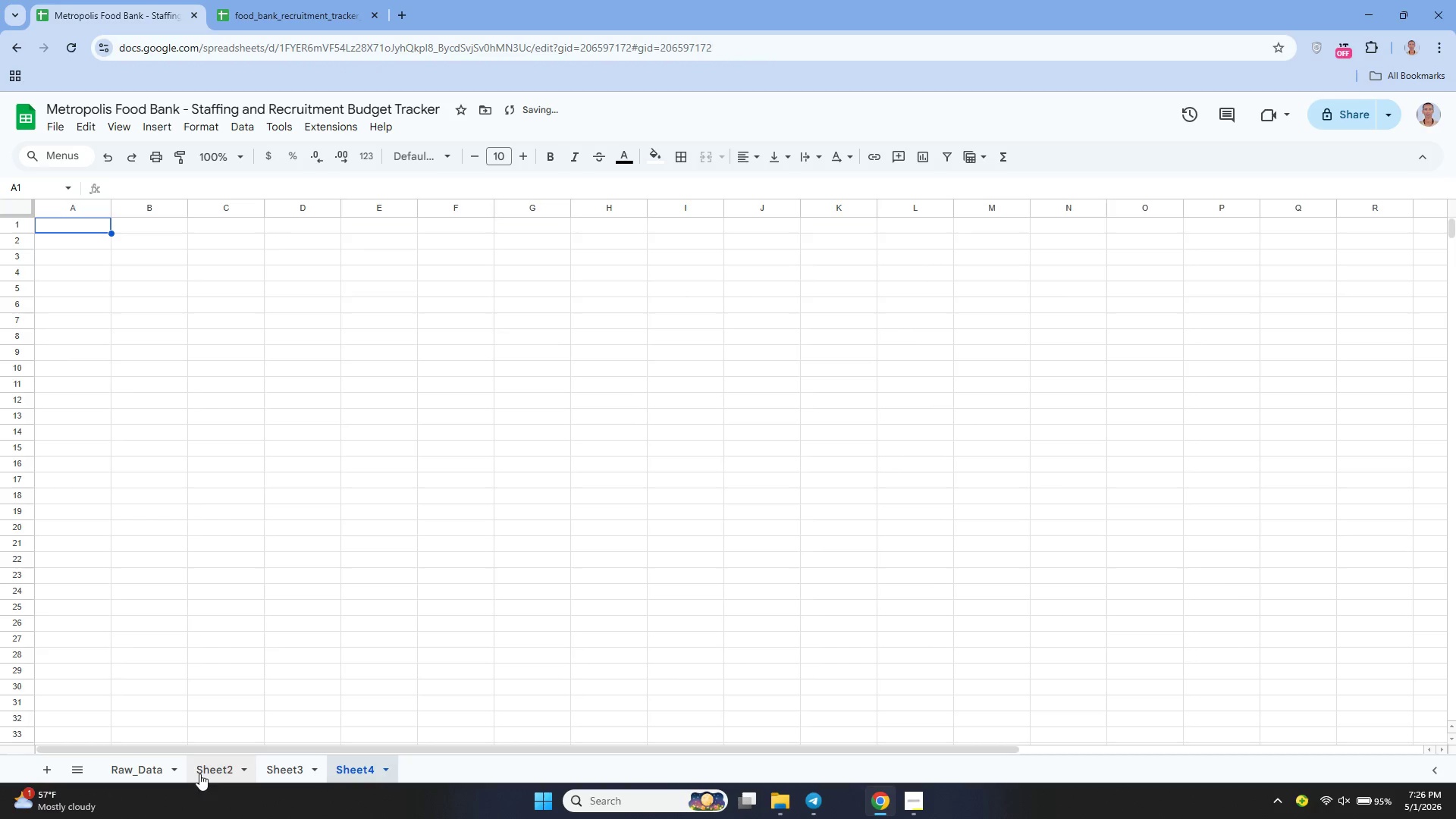 
double_click([199, 774])
 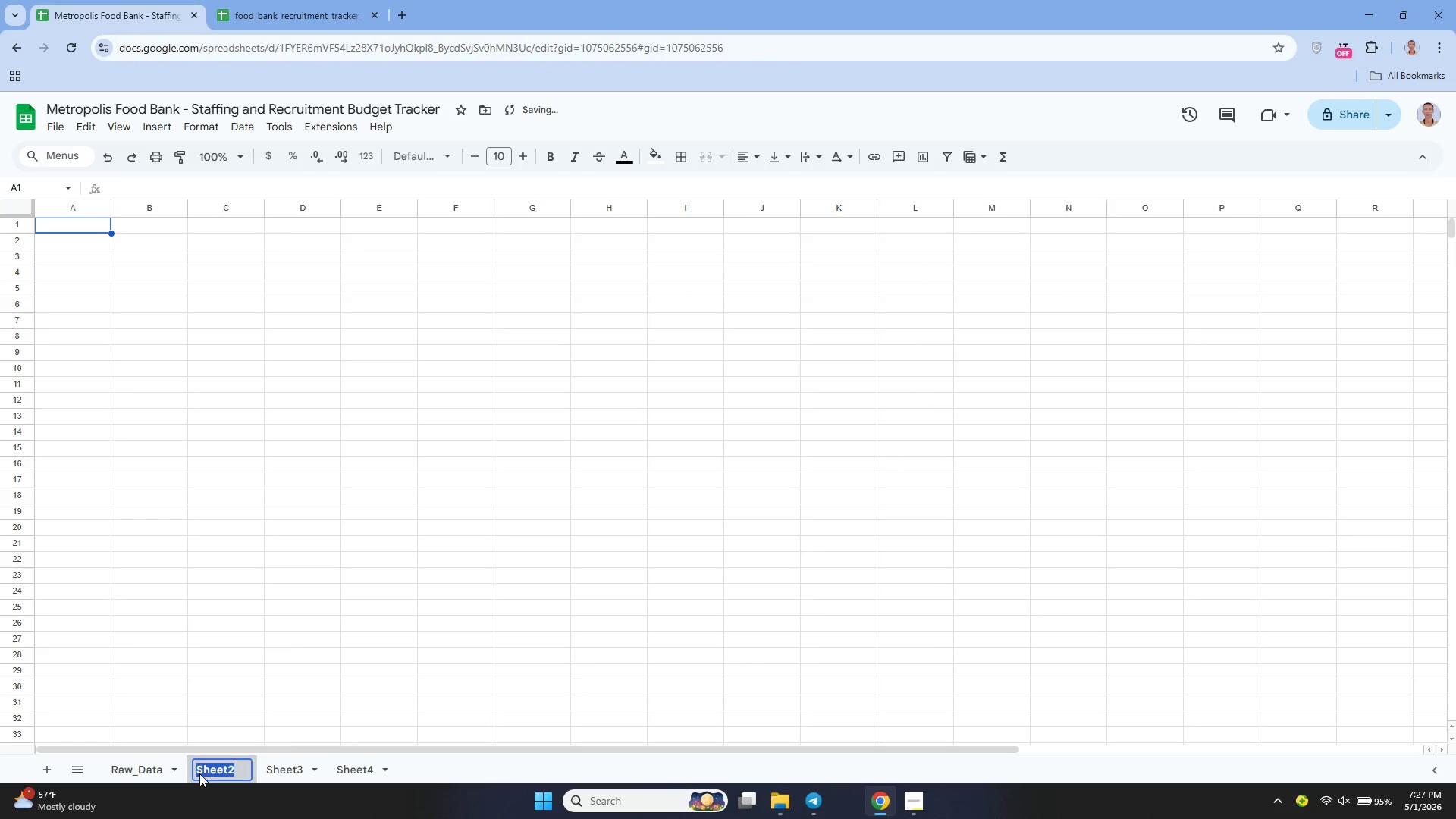 
key(Backspace)
type(Pipeline )
key(Backspace)
type(_Tracker)
 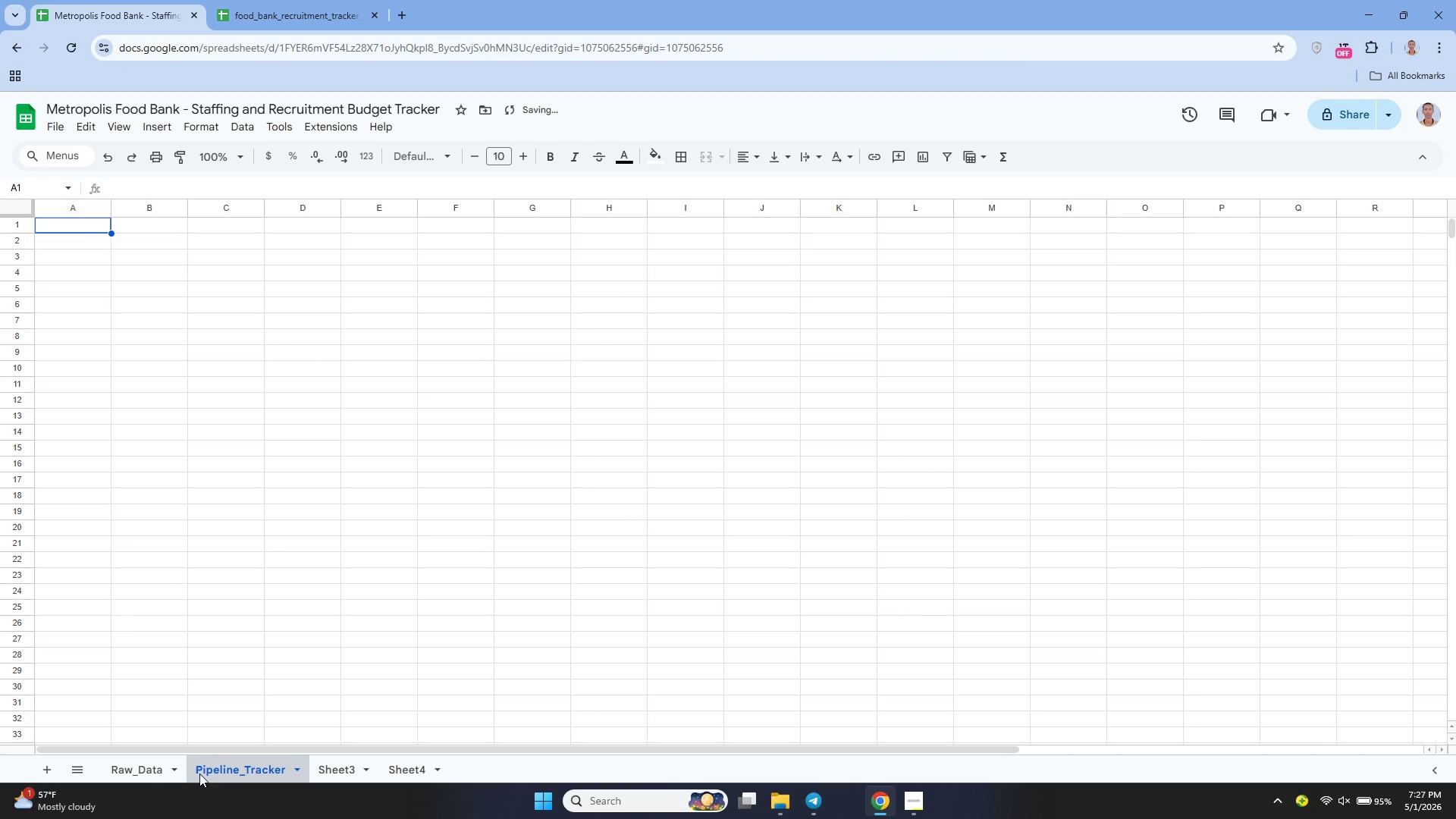 
 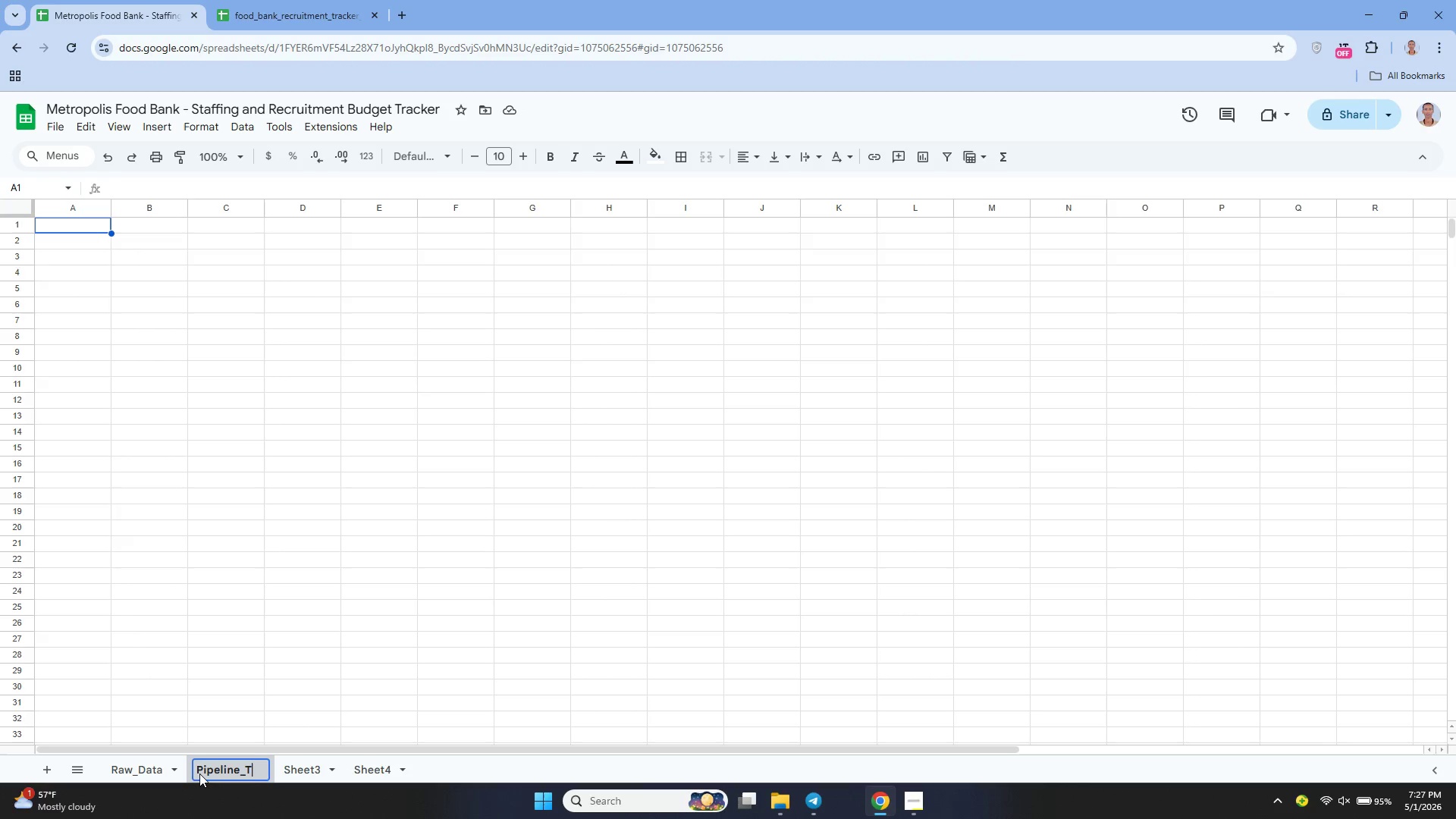 
key(Enter)
 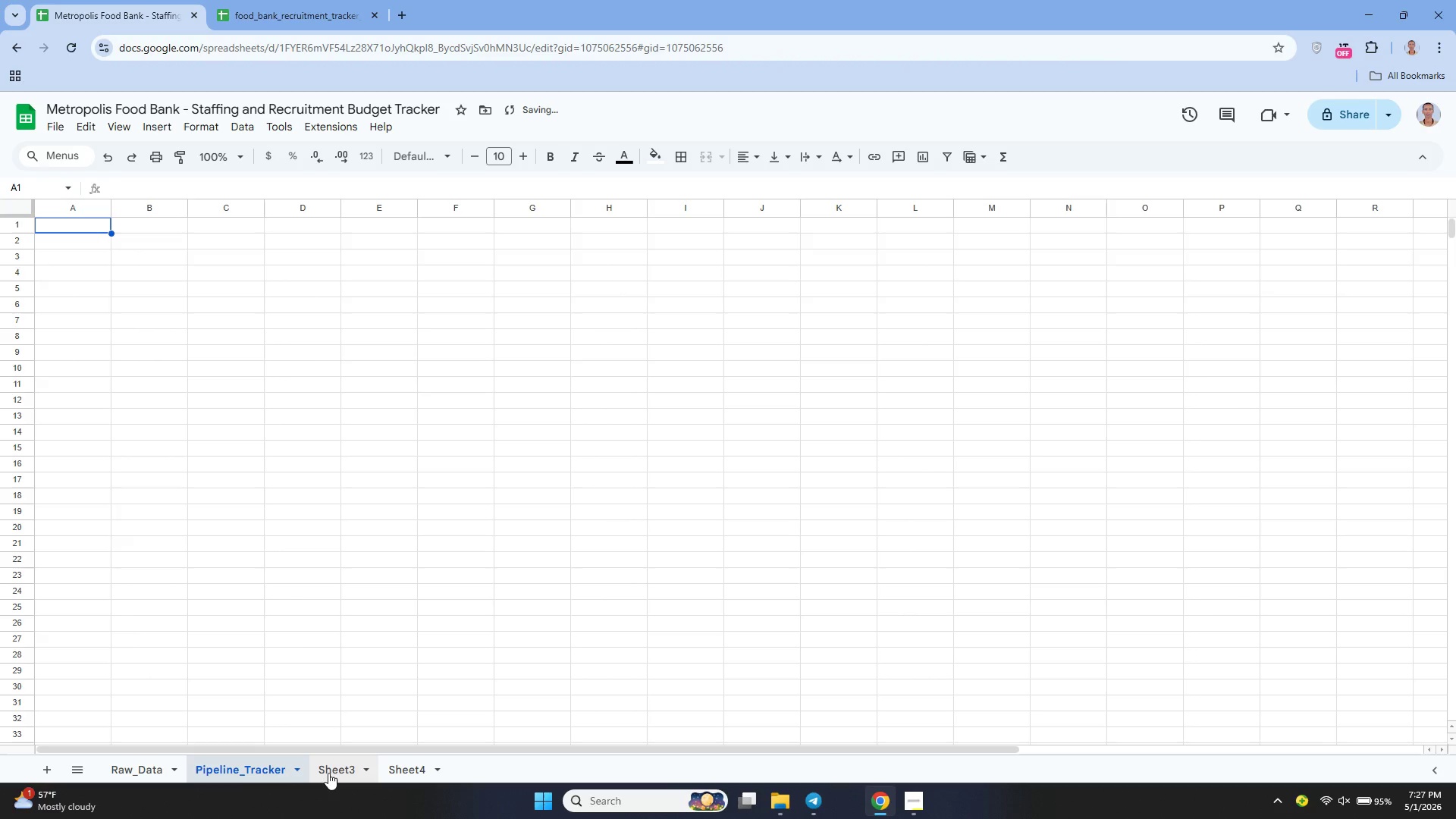 
double_click([328, 773])
 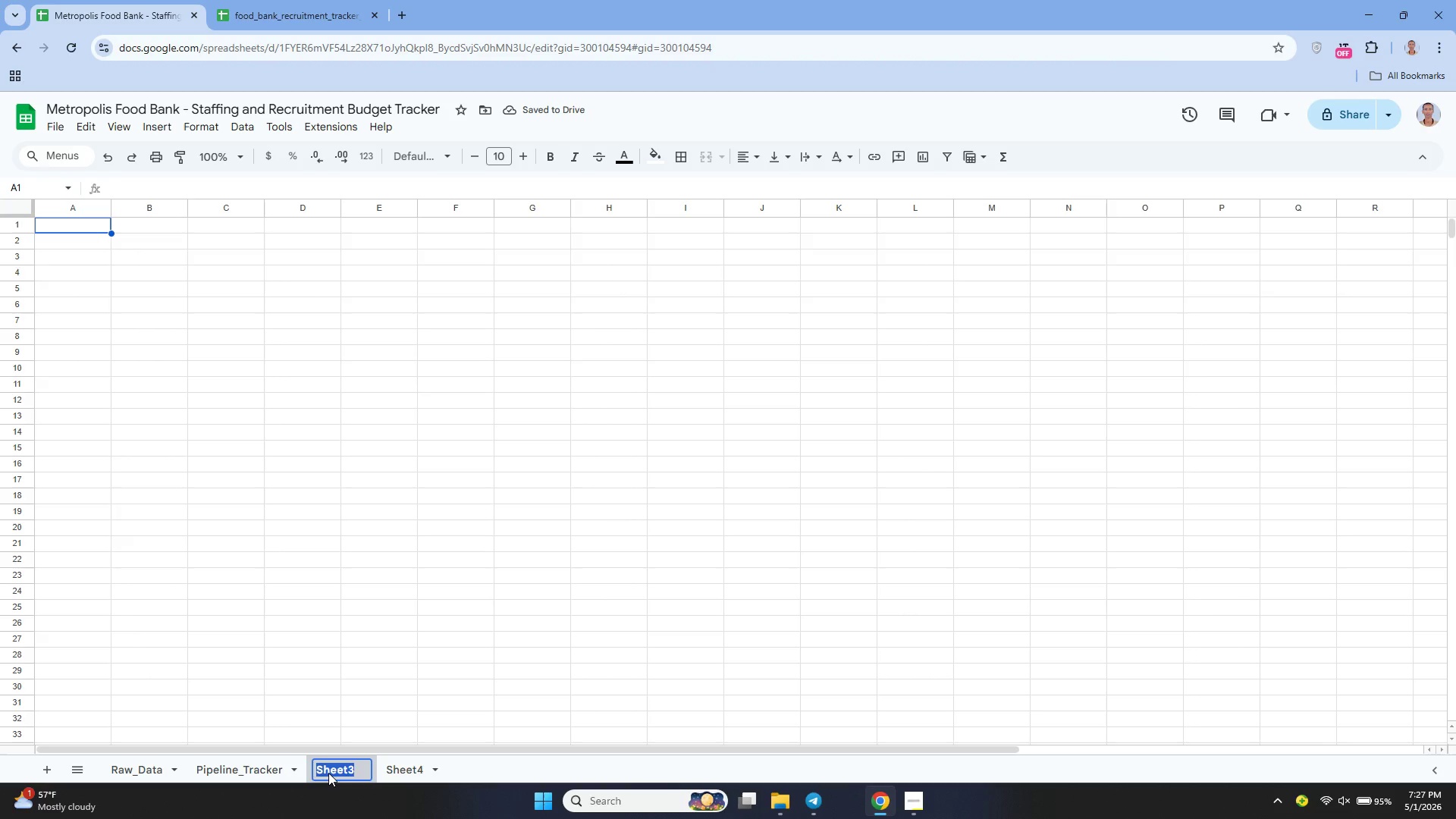 
key(Backspace)
type(Budget_Tracker)
 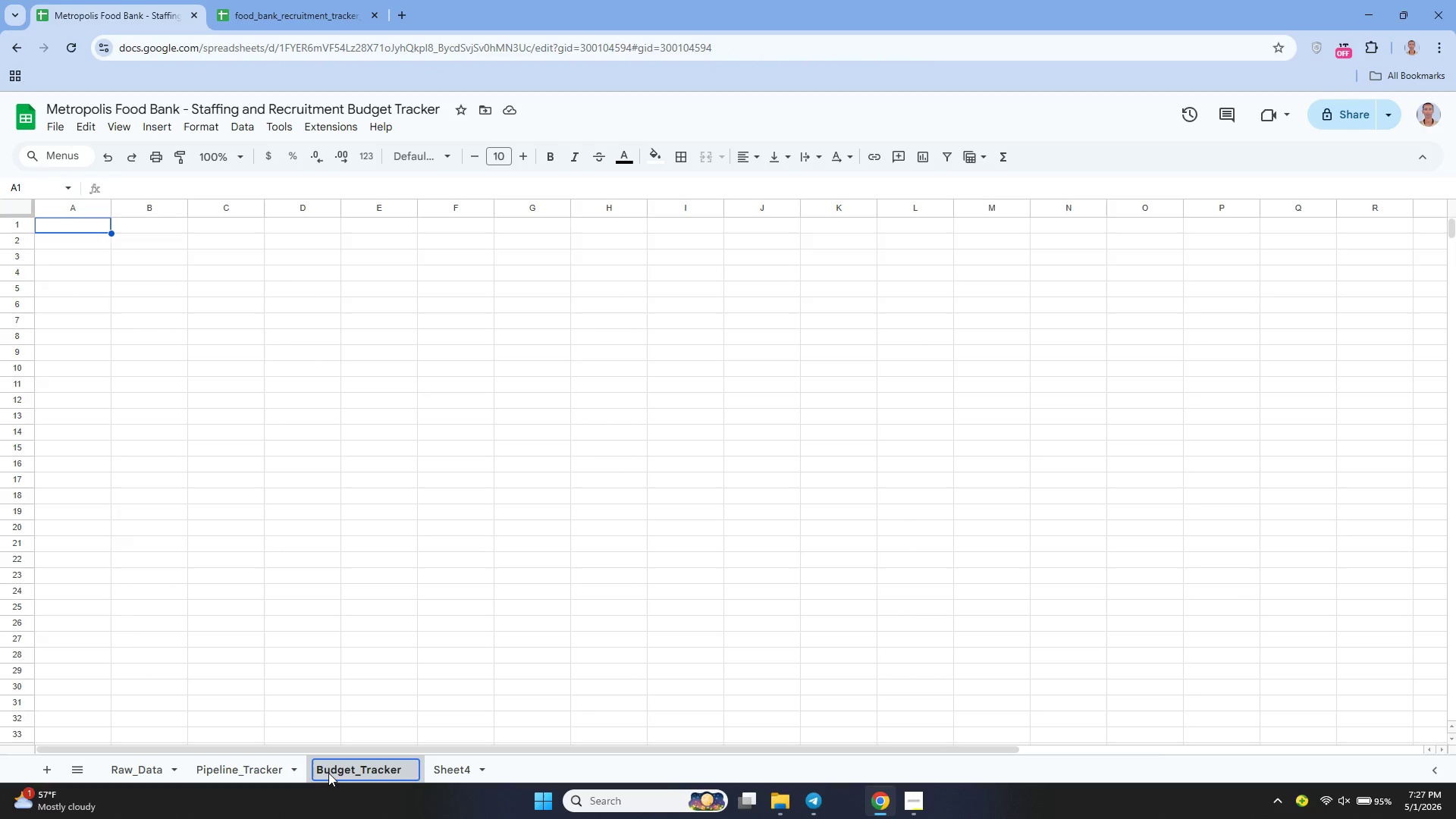 
double_click([444, 762])
 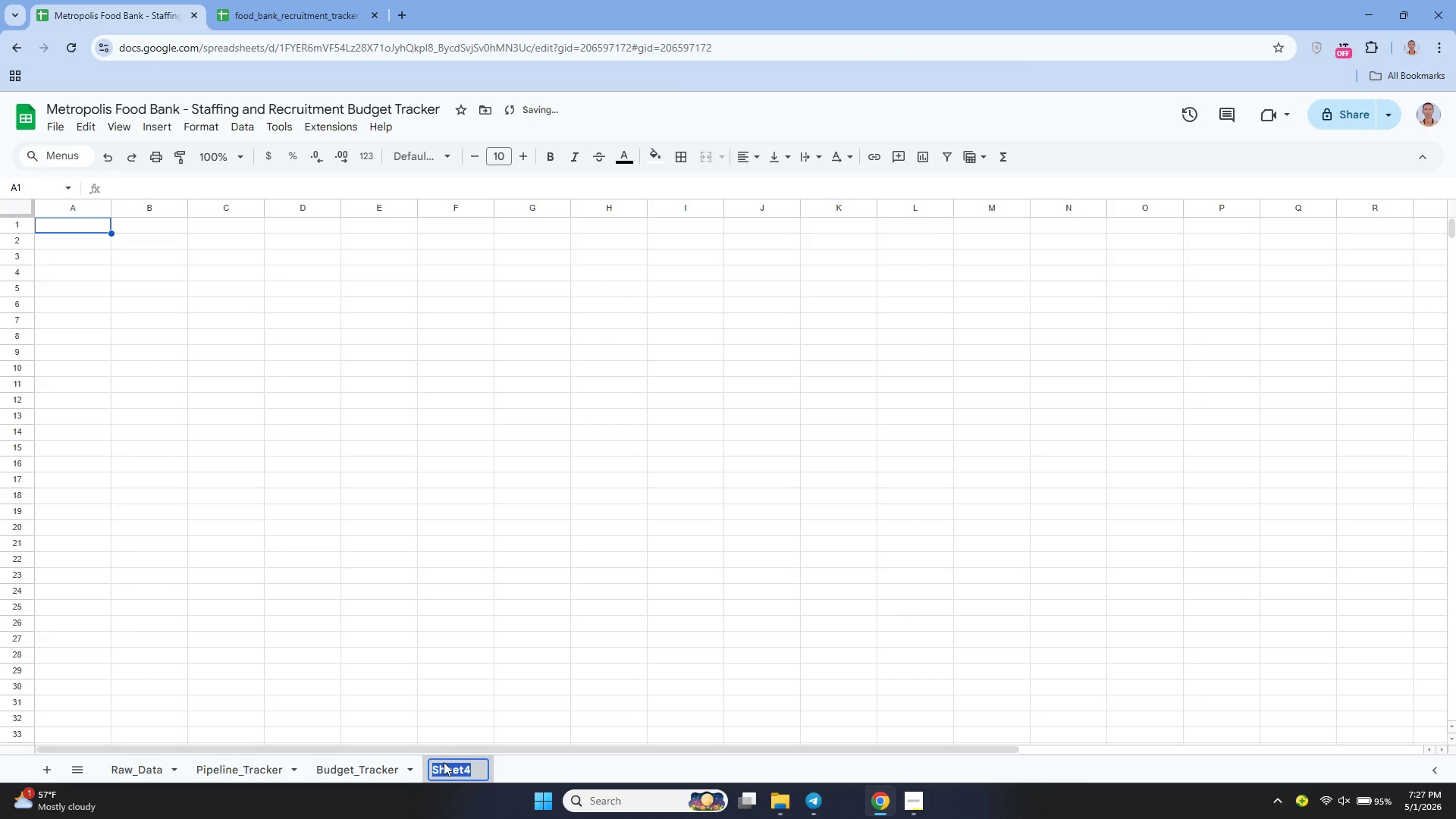 
key(Backspace)
type(KPI)
 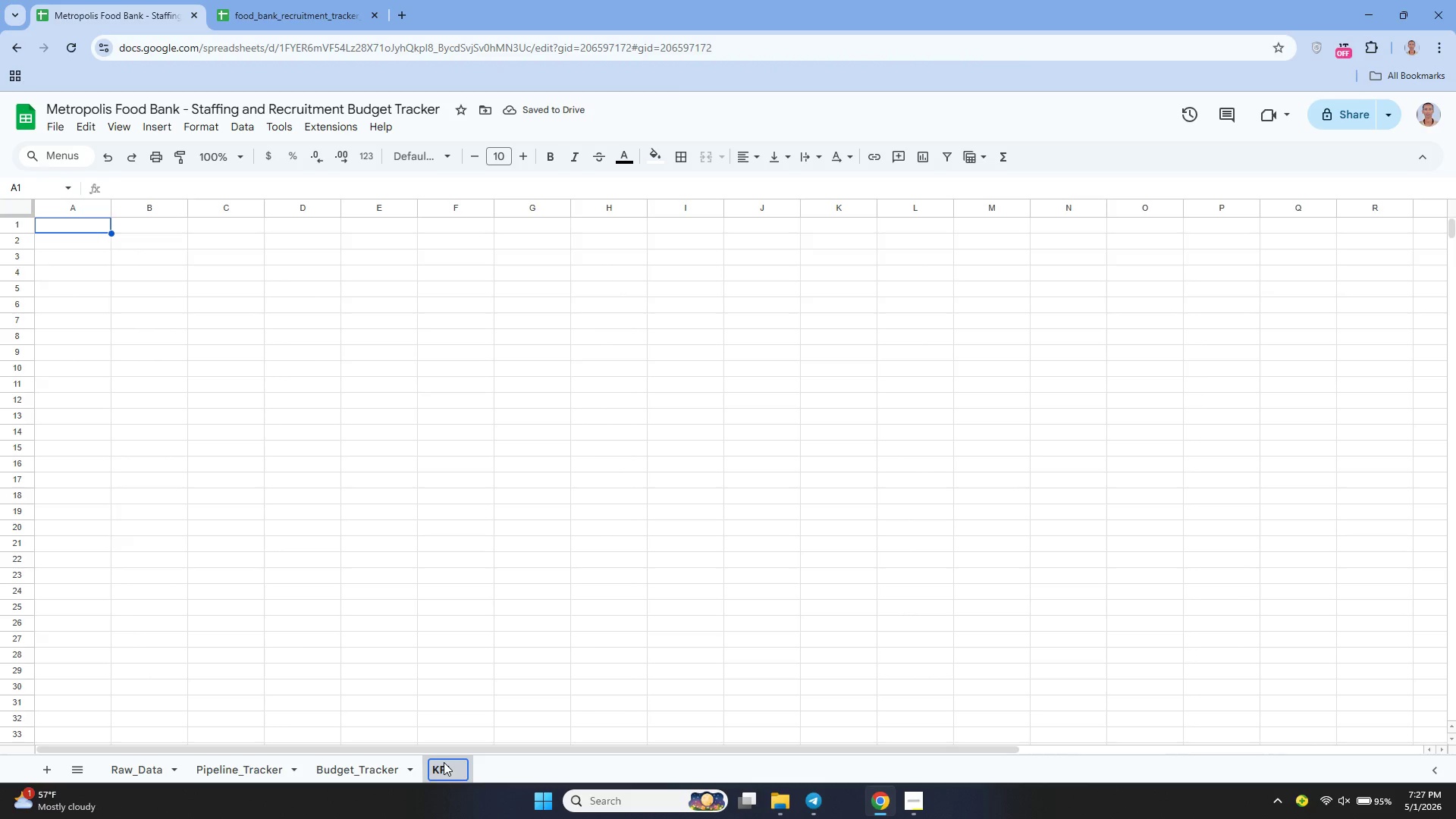 
type( Dashboard)
 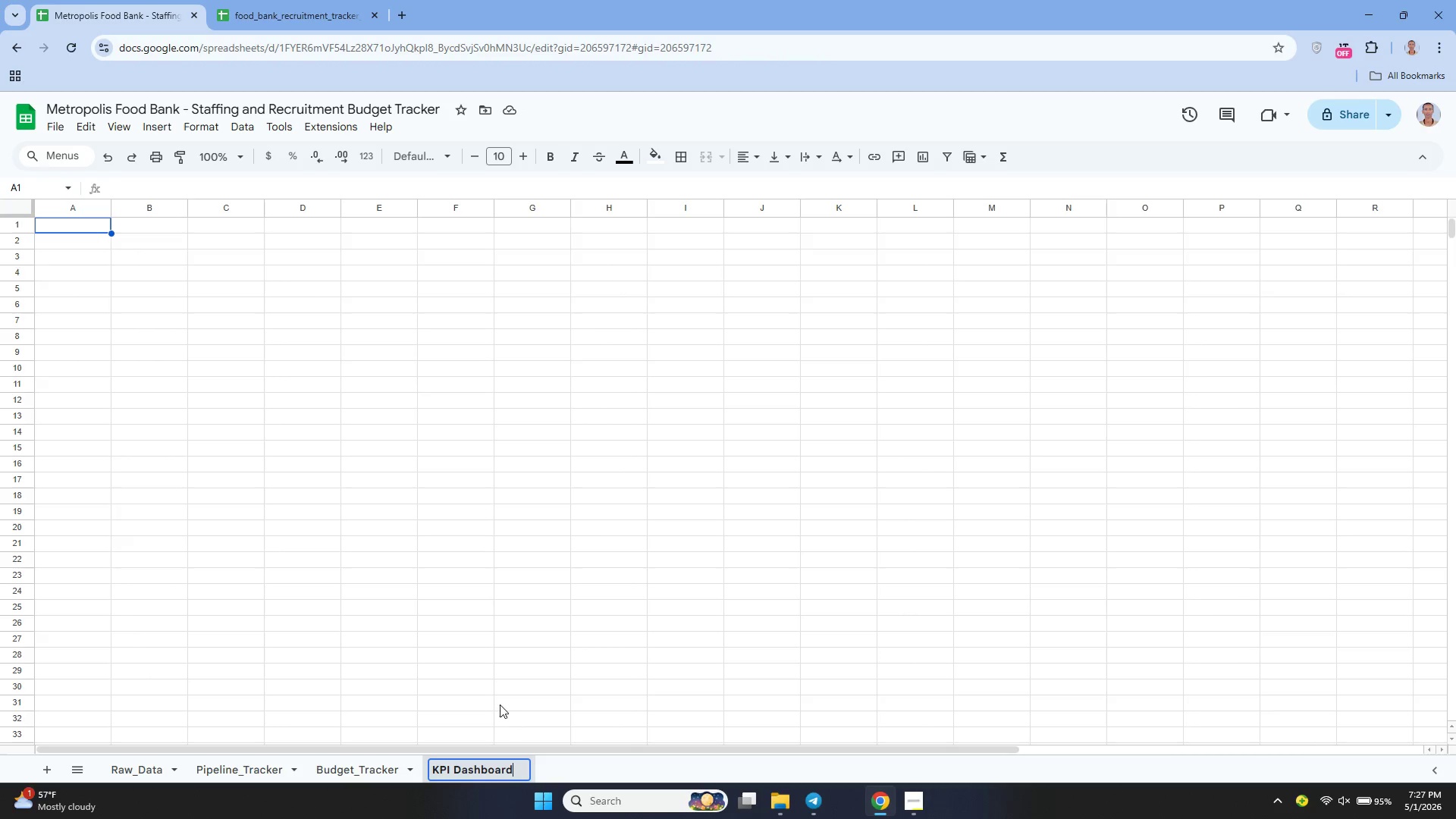 
left_click([455, 767])
 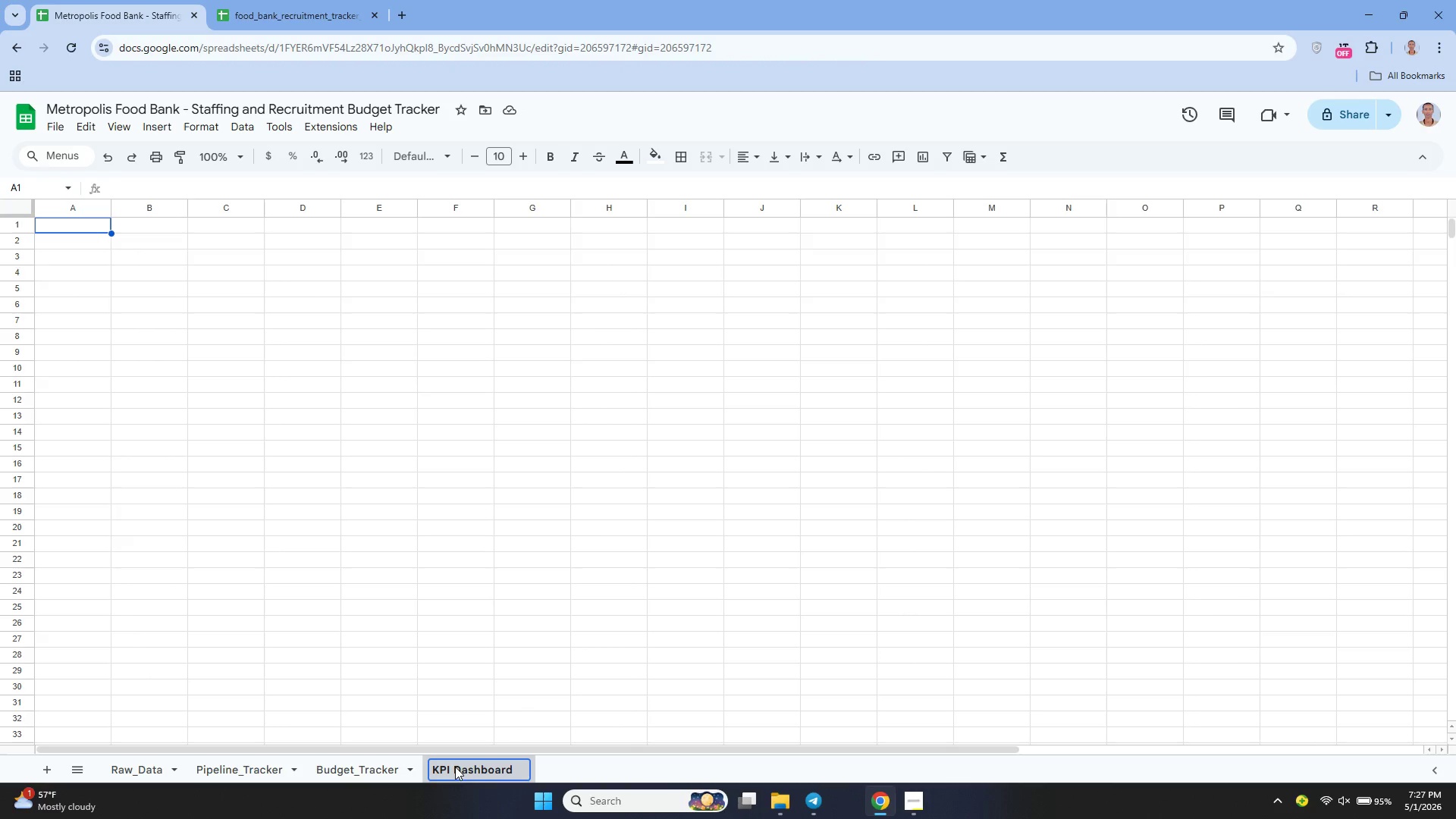 
key(Backspace)
 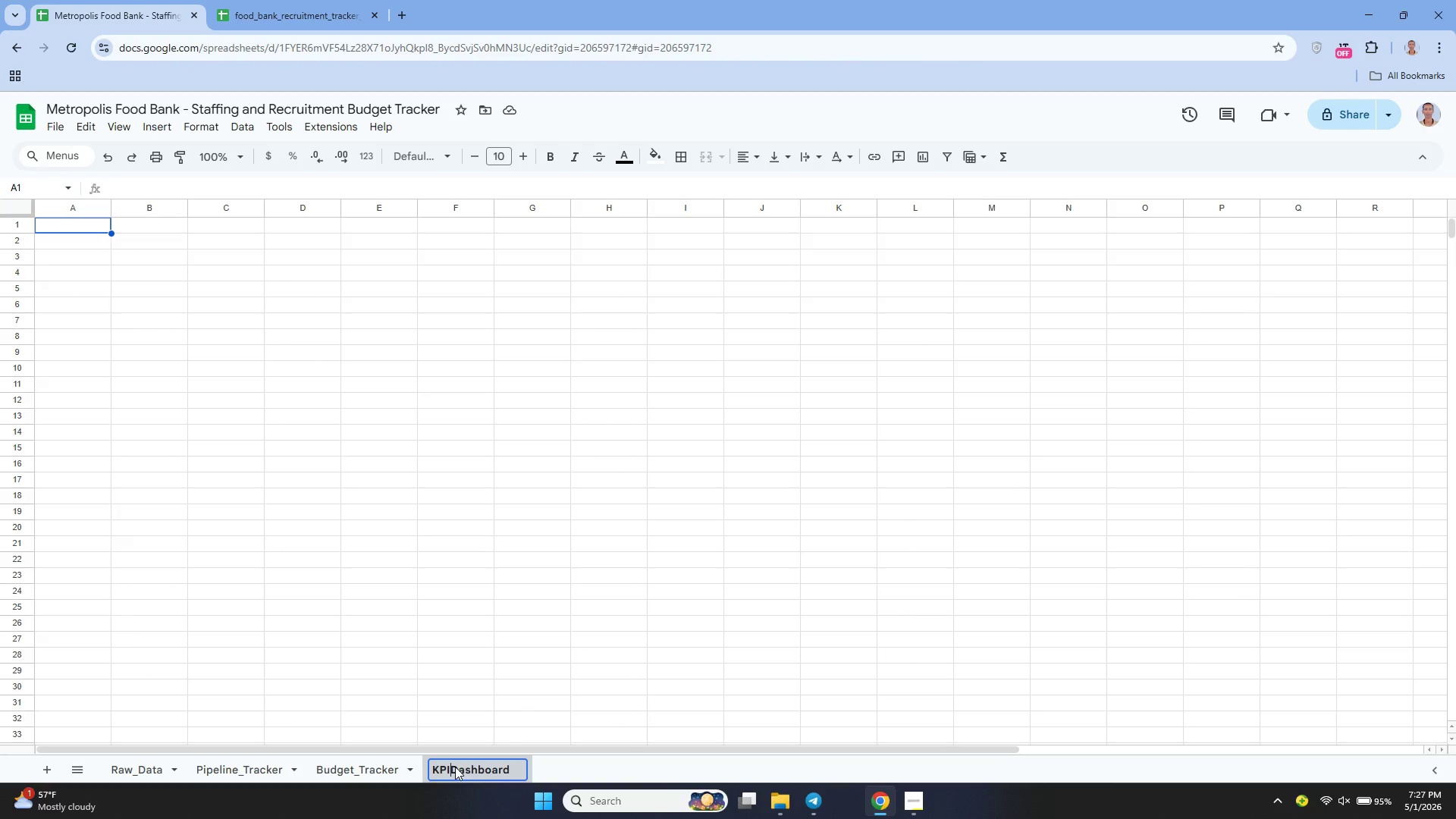 
key(Shift+Minus)
 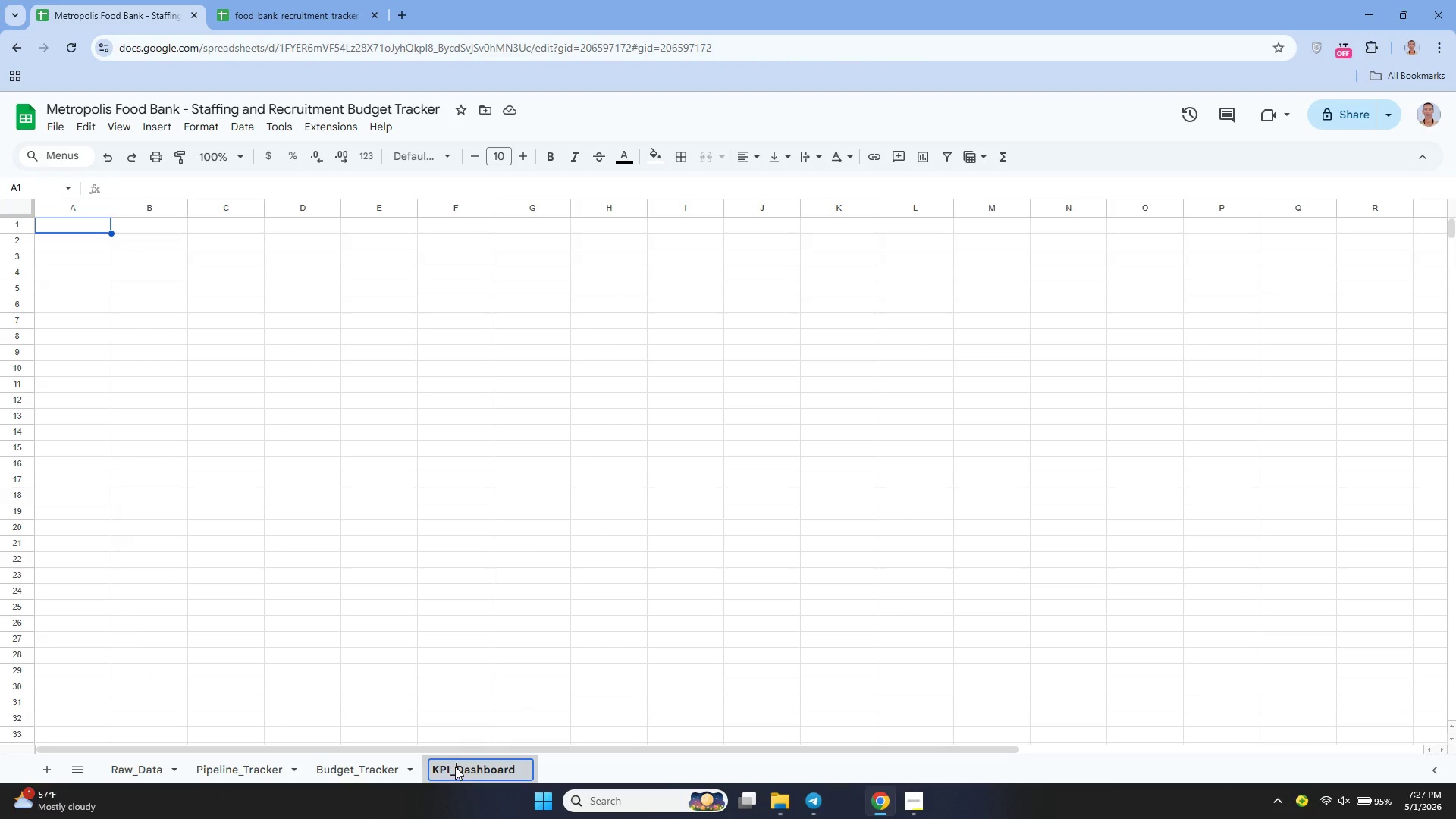 
key(Enter)
 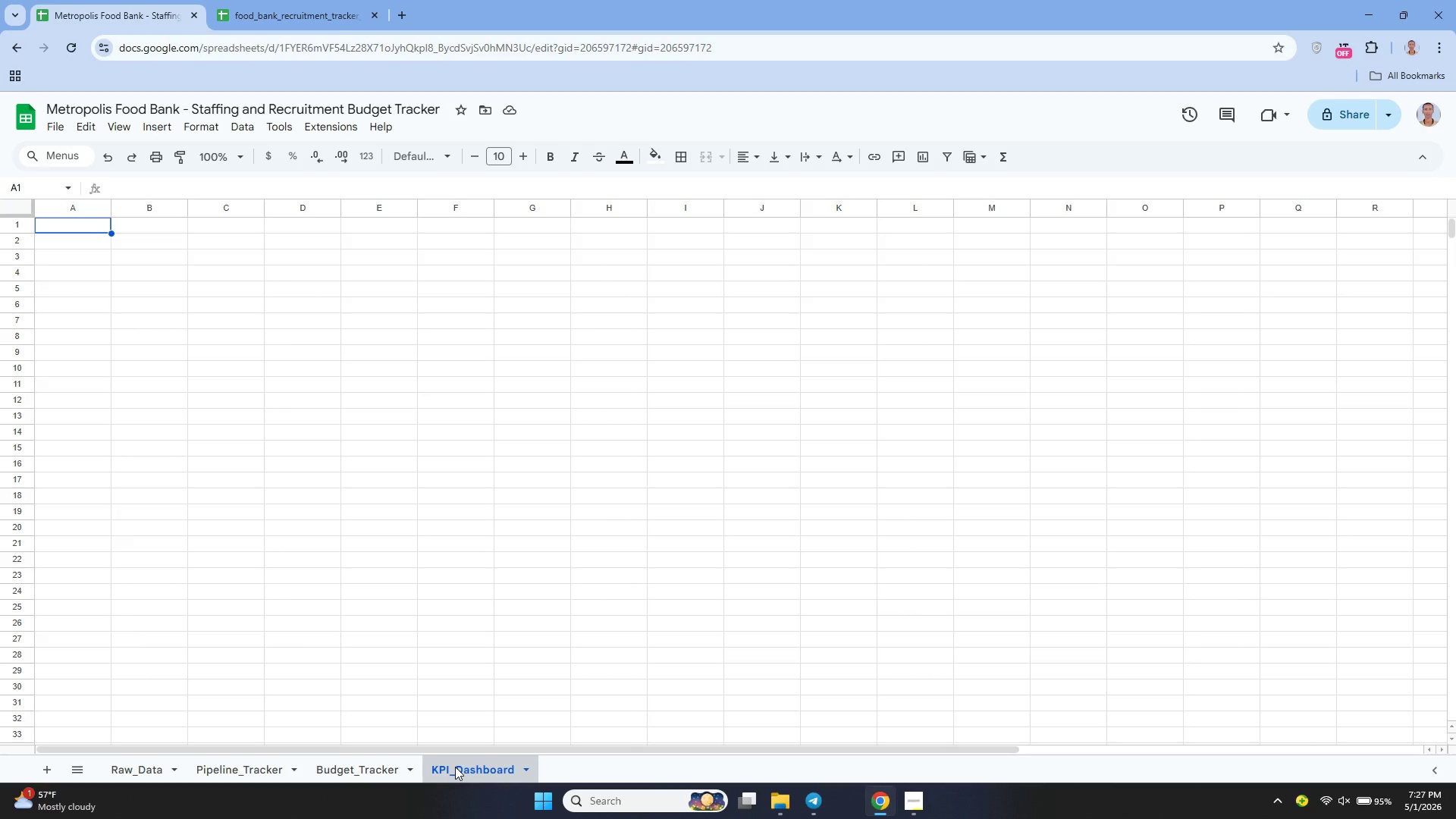 
wait(18.75)
 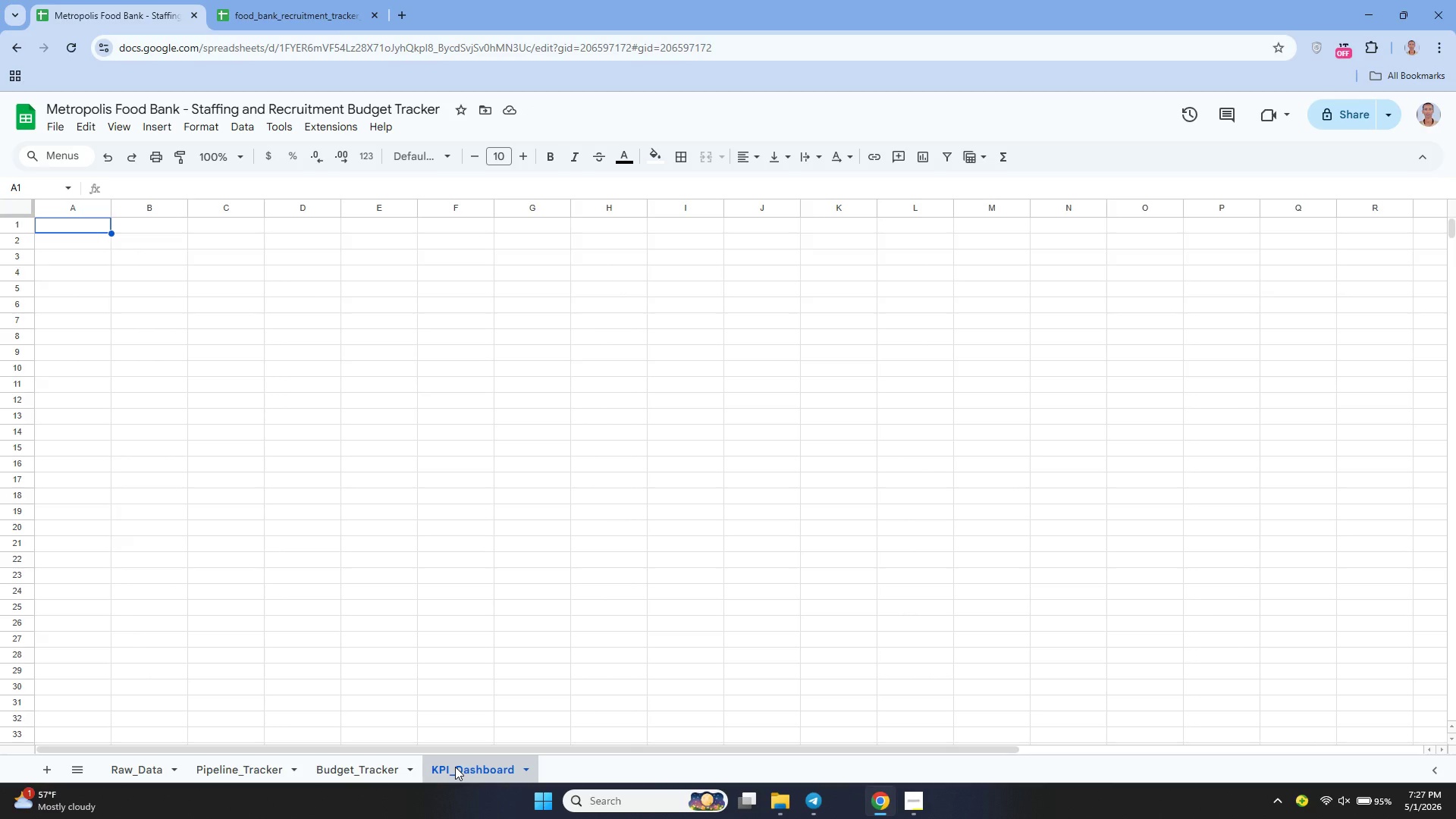 
left_click([133, 771])
 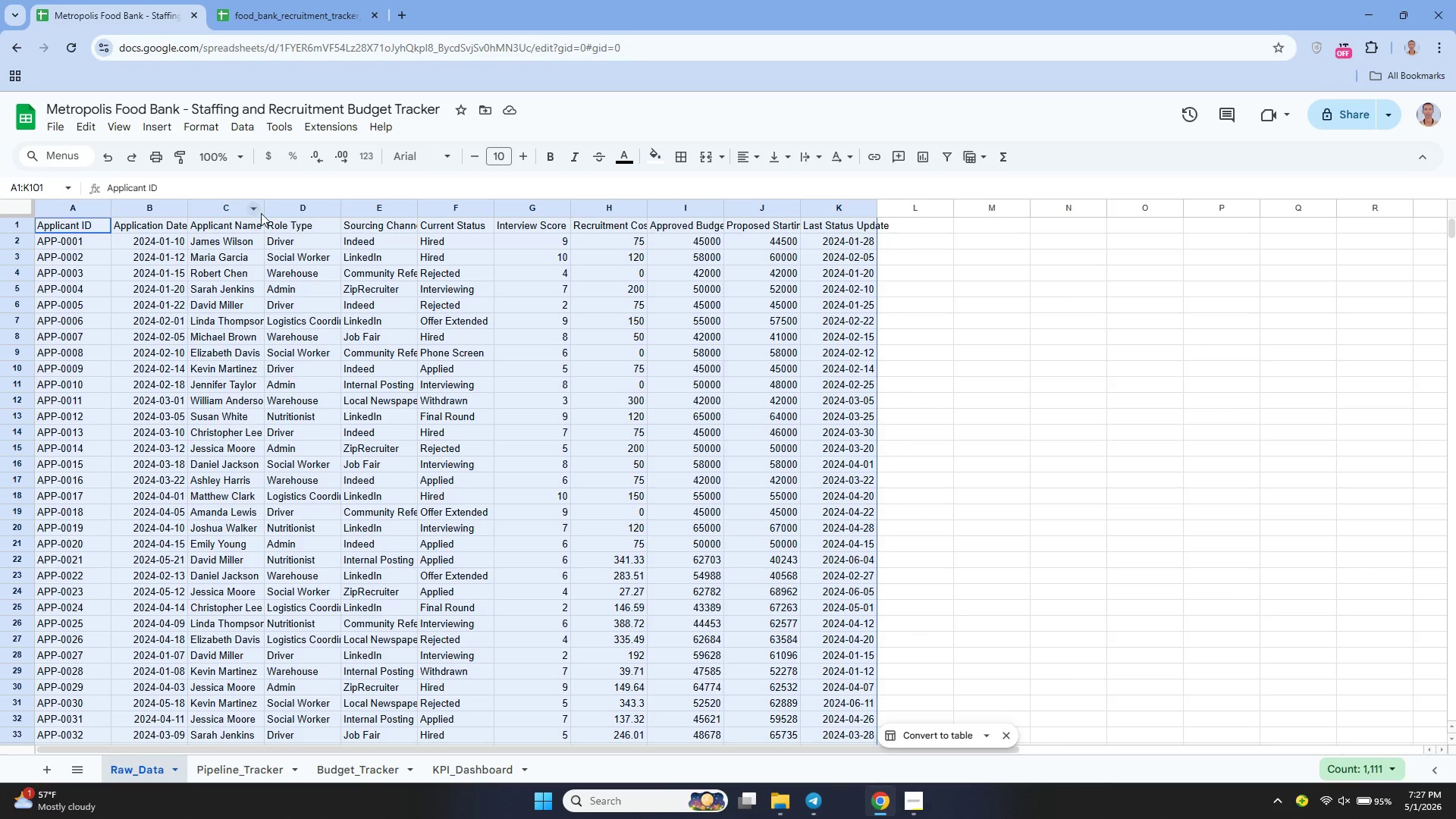 
wait(6.3)
 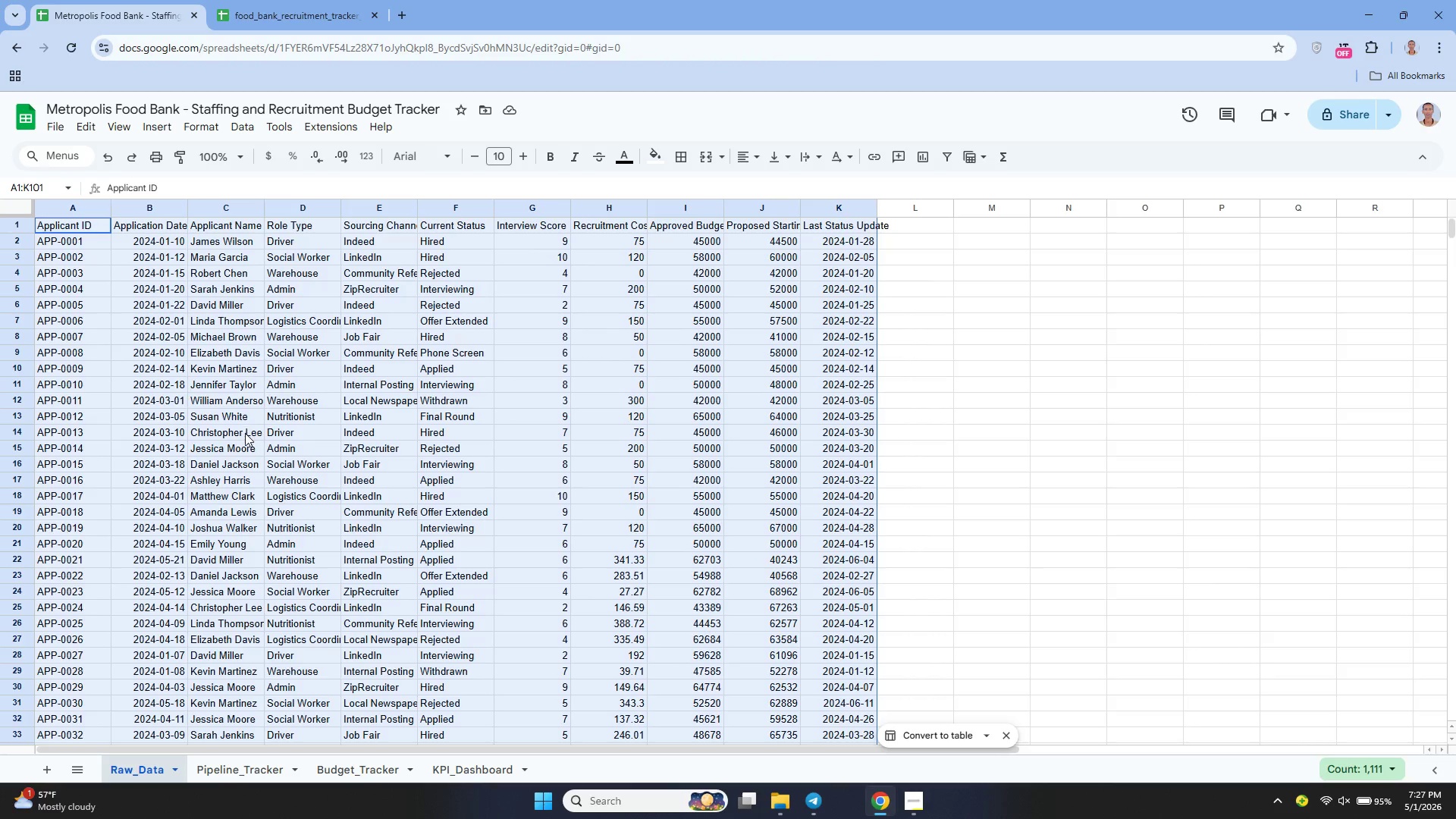 
left_click_drag(start_coordinate=[264, 211], to_coordinate=[285, 234])
 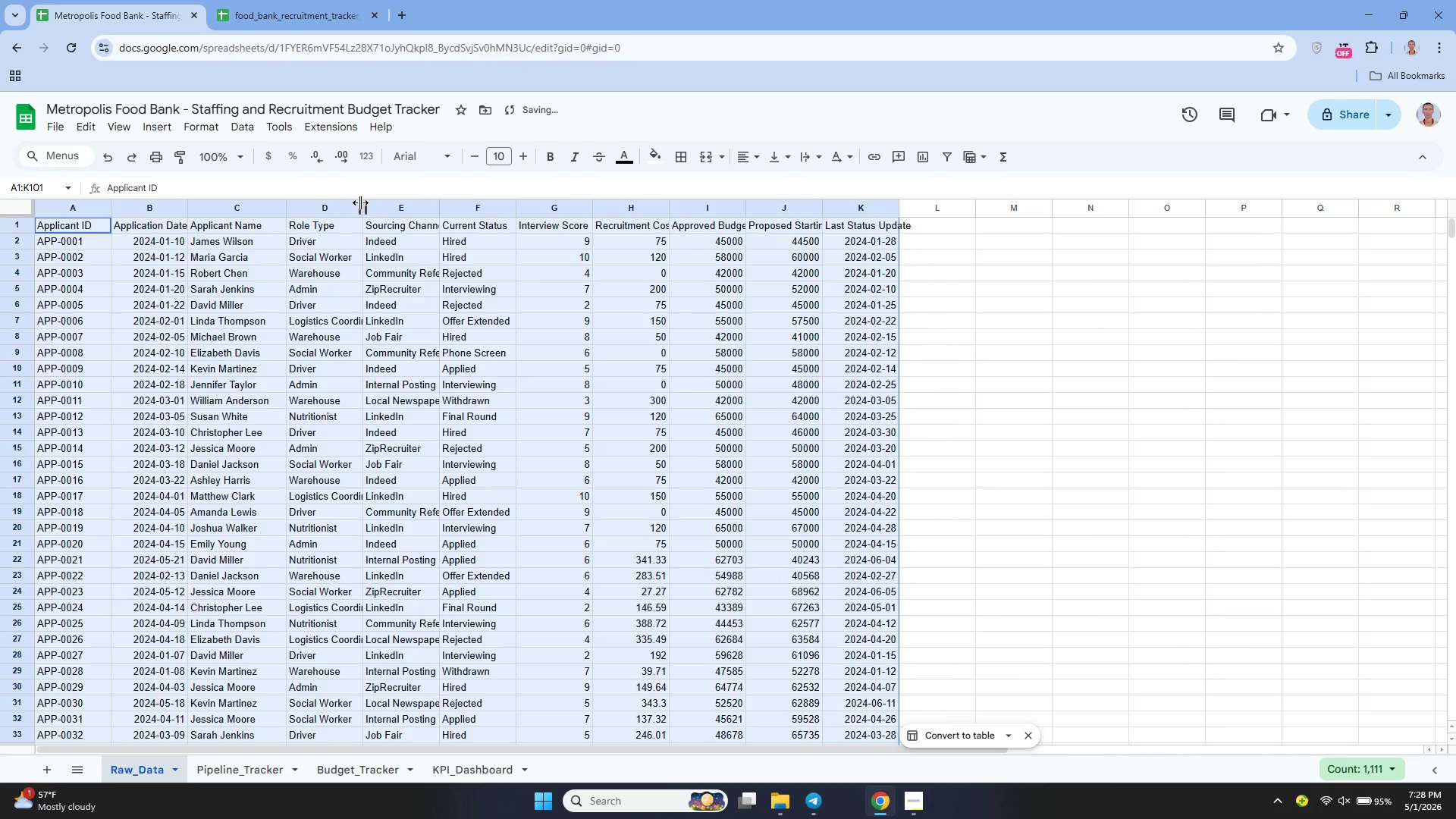 
left_click_drag(start_coordinate=[360, 202], to_coordinate=[384, 223])
 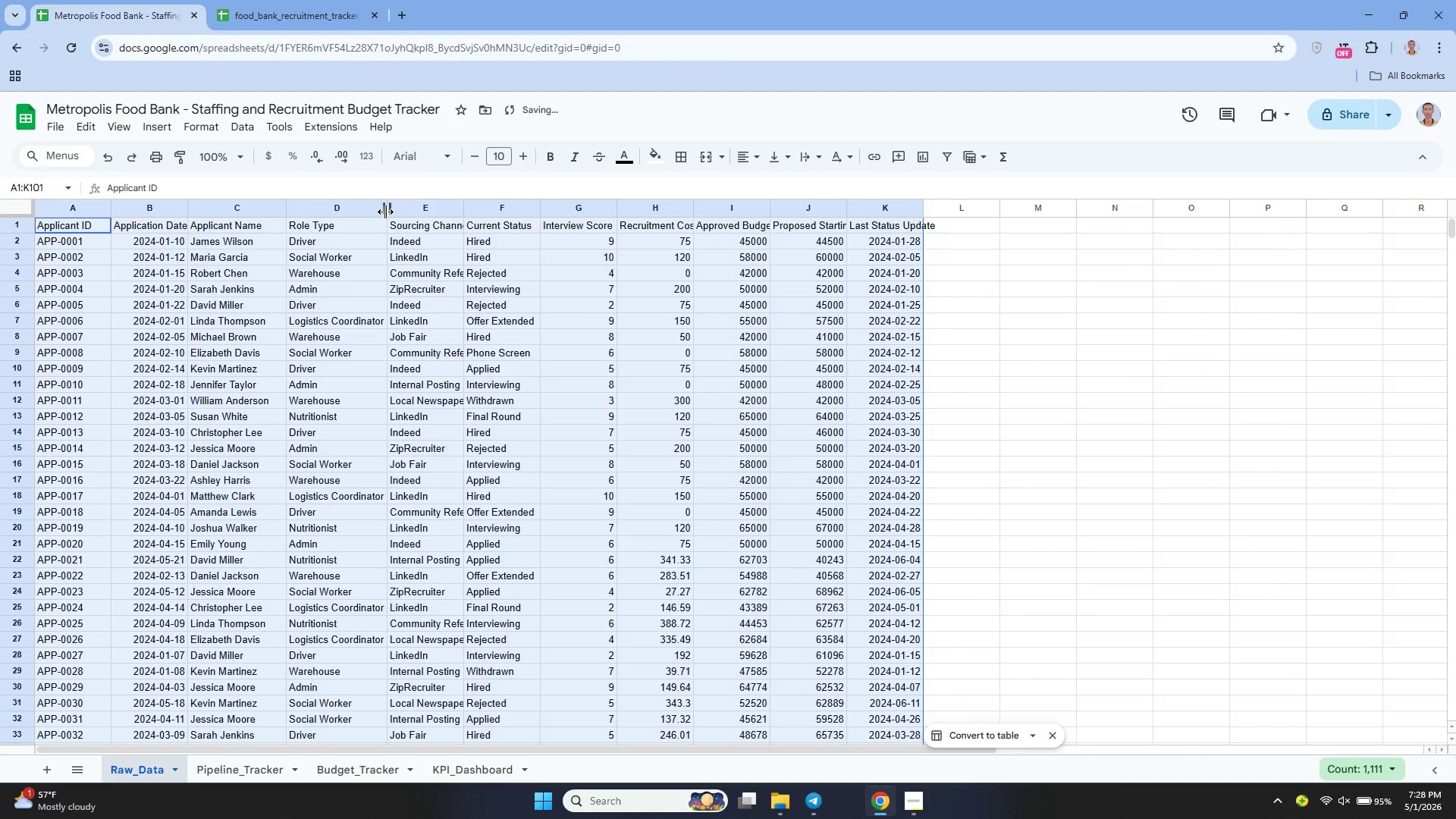 
left_click_drag(start_coordinate=[385, 210], to_coordinate=[394, 222])
 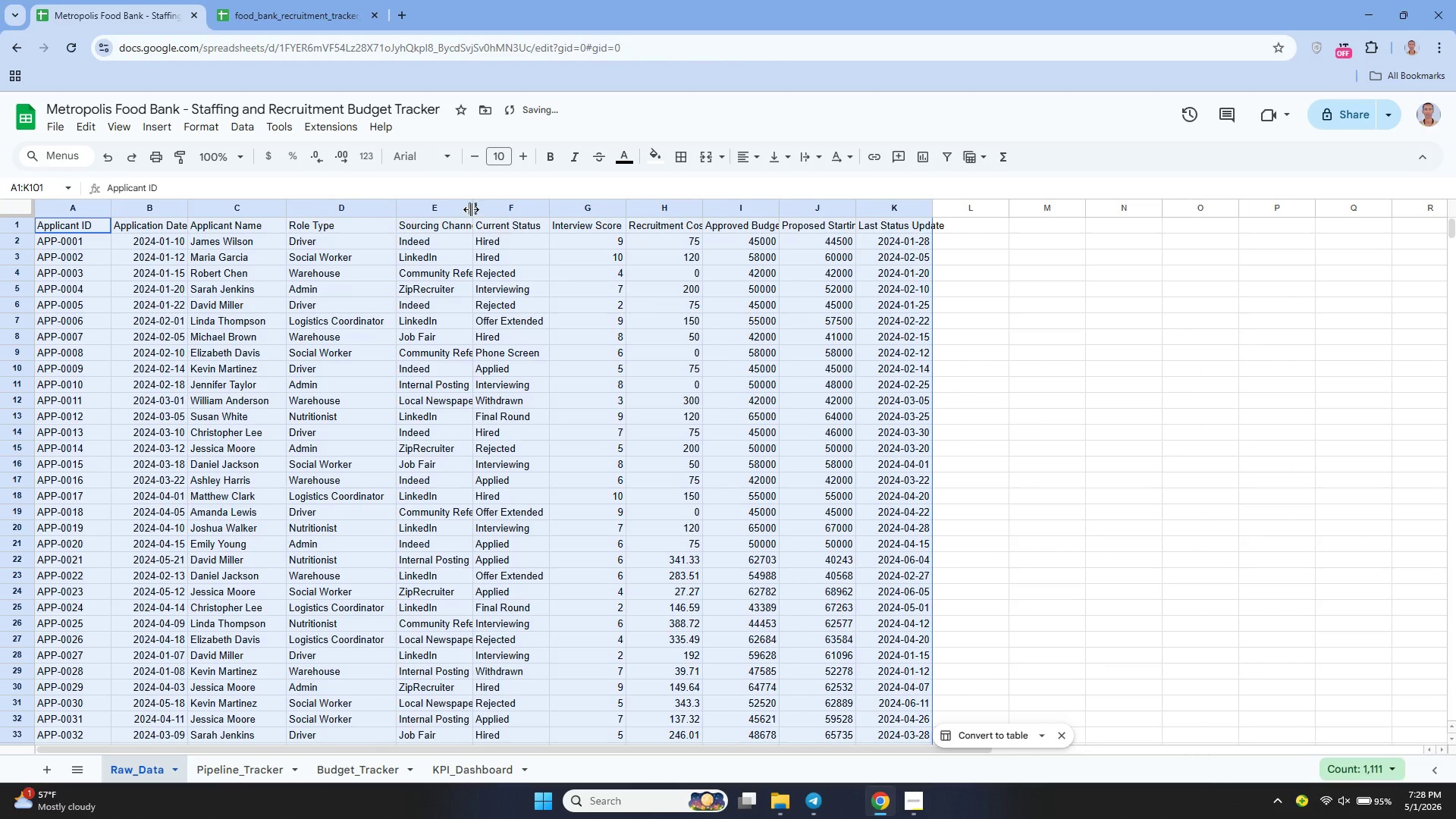 
left_click_drag(start_coordinate=[471, 210], to_coordinate=[500, 242])
 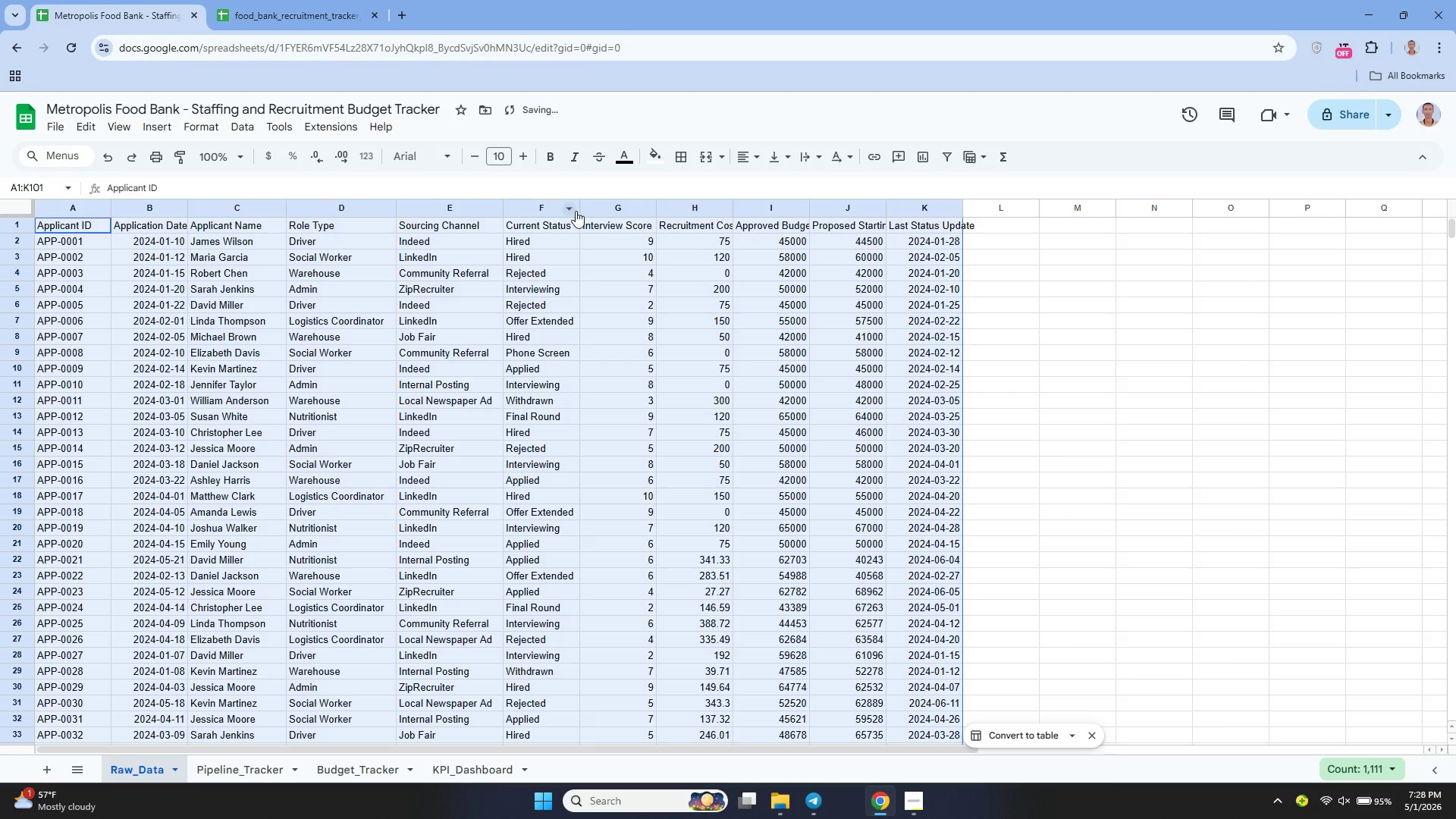 
left_click_drag(start_coordinate=[580, 209], to_coordinate=[592, 215])
 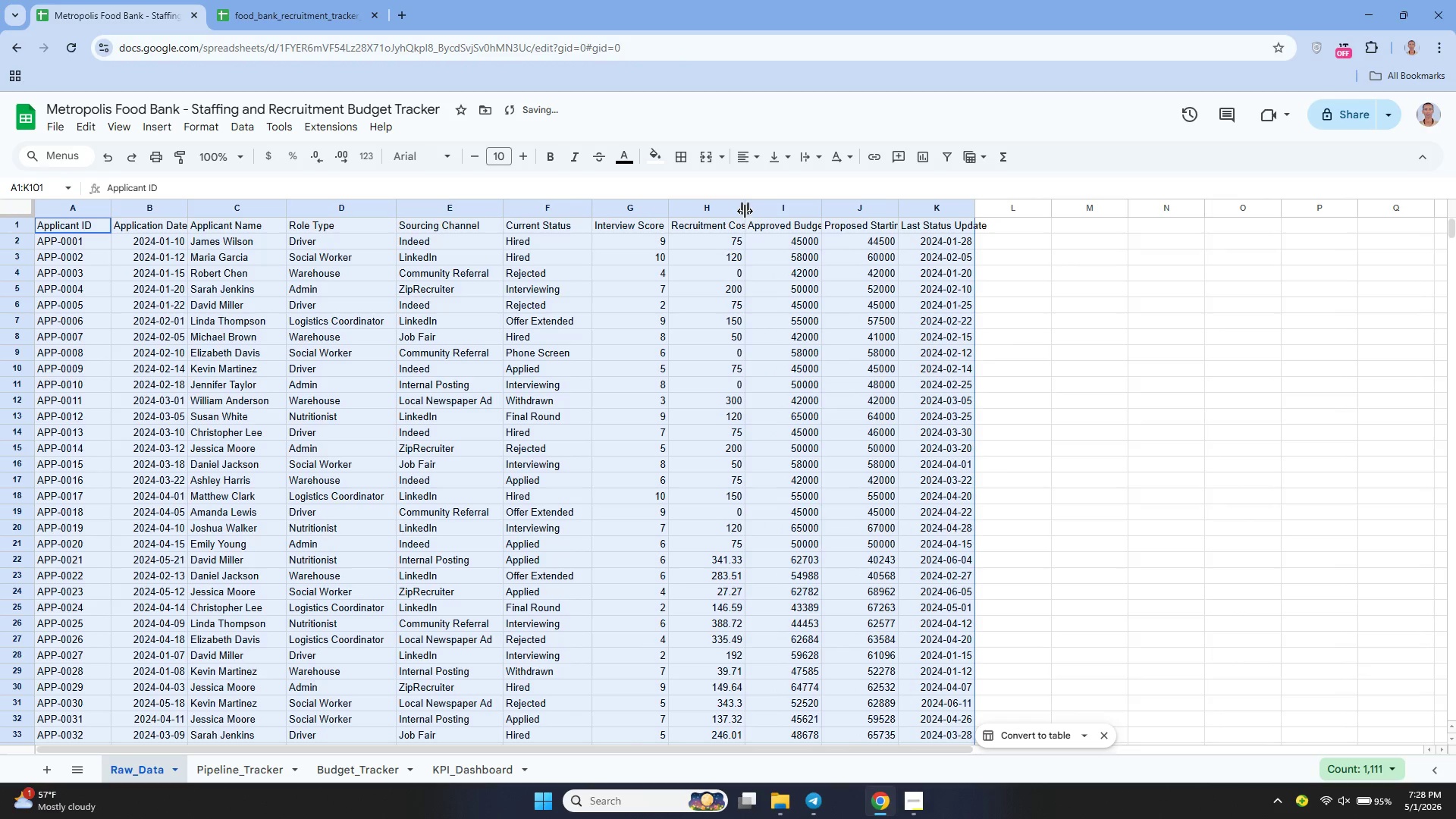 
left_click_drag(start_coordinate=[745, 211], to_coordinate=[766, 233])
 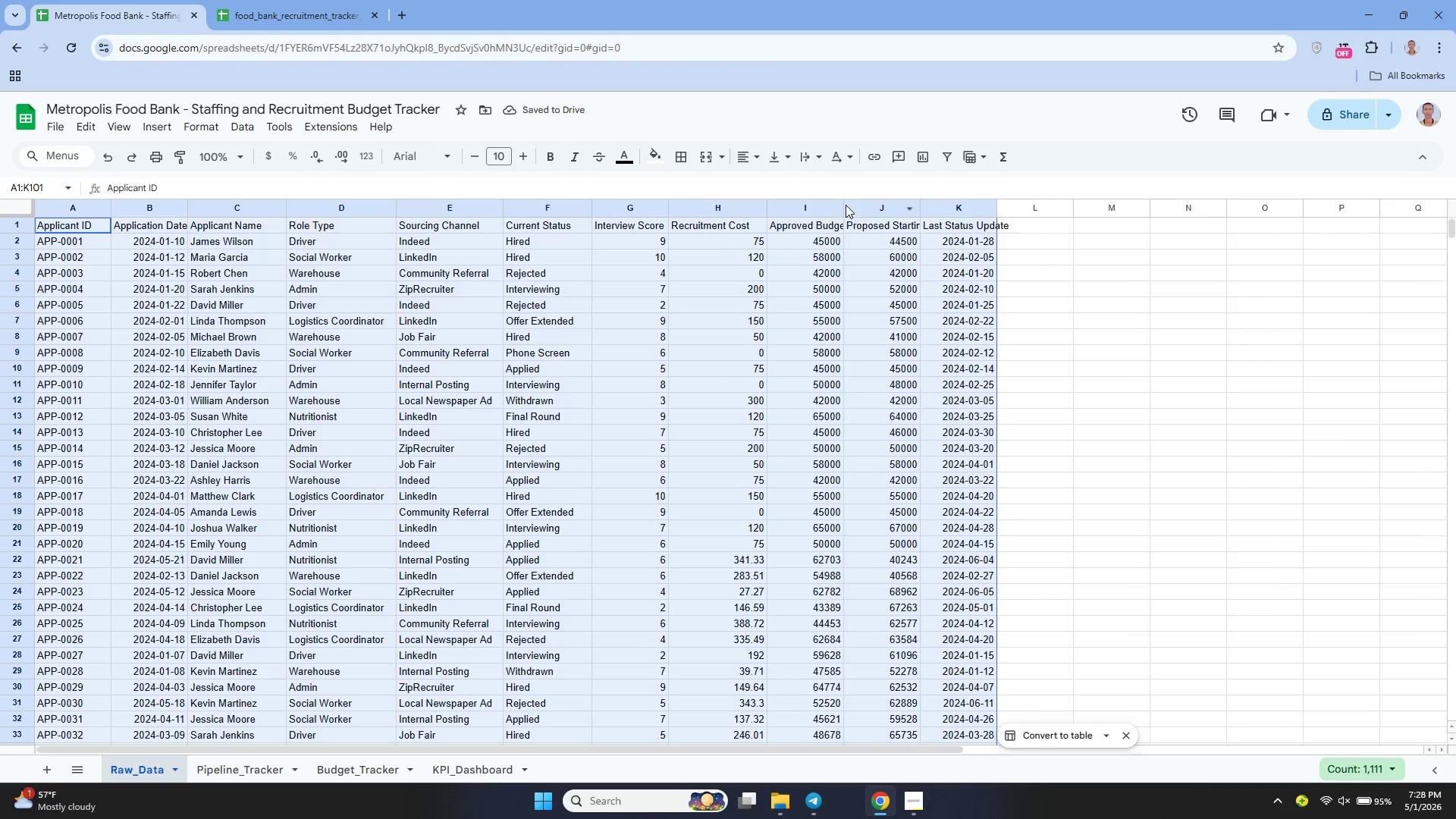 
left_click_drag(start_coordinate=[843, 209], to_coordinate=[881, 241])
 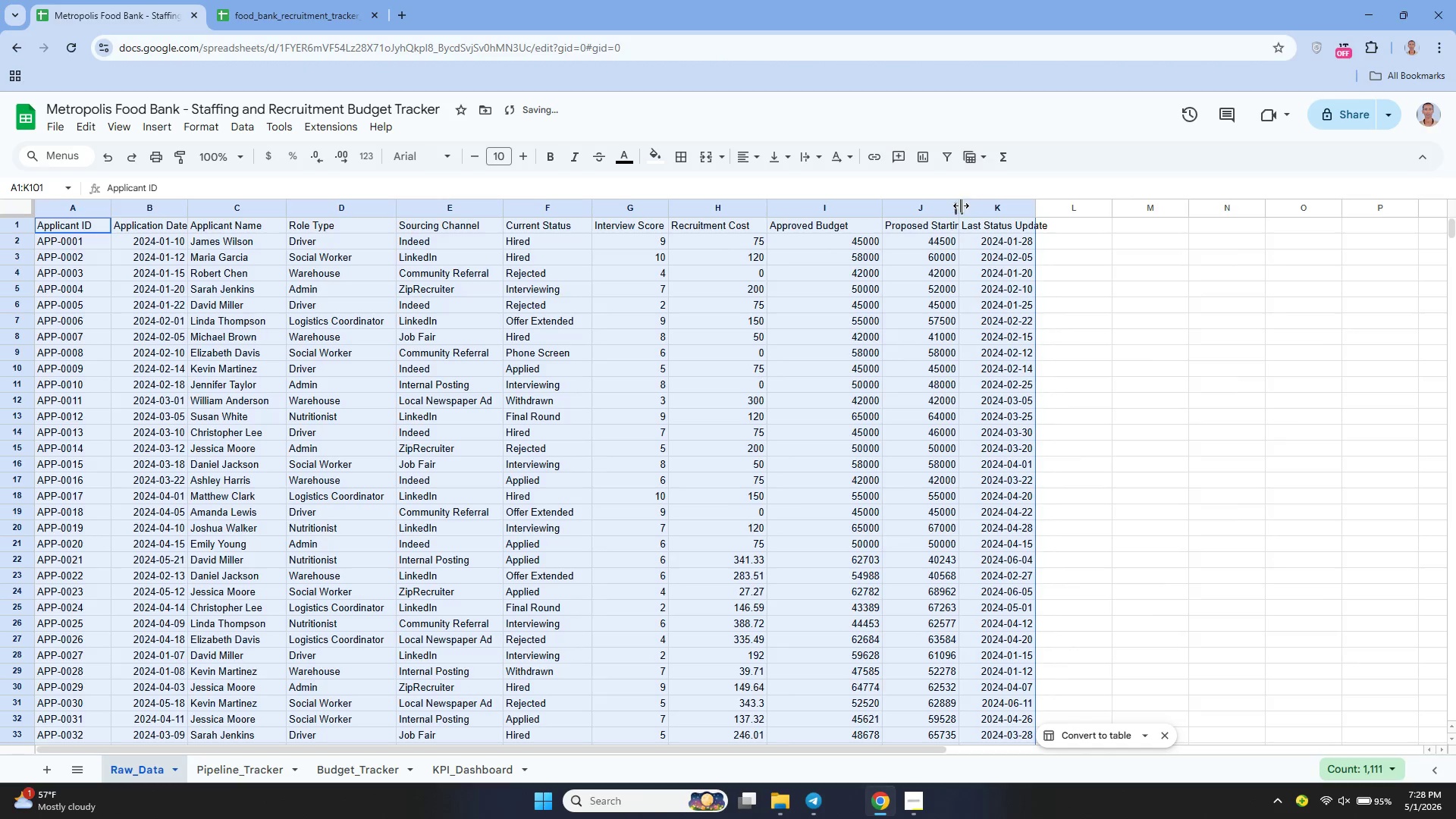 
left_click_drag(start_coordinate=[959, 203], to_coordinate=[984, 224])
 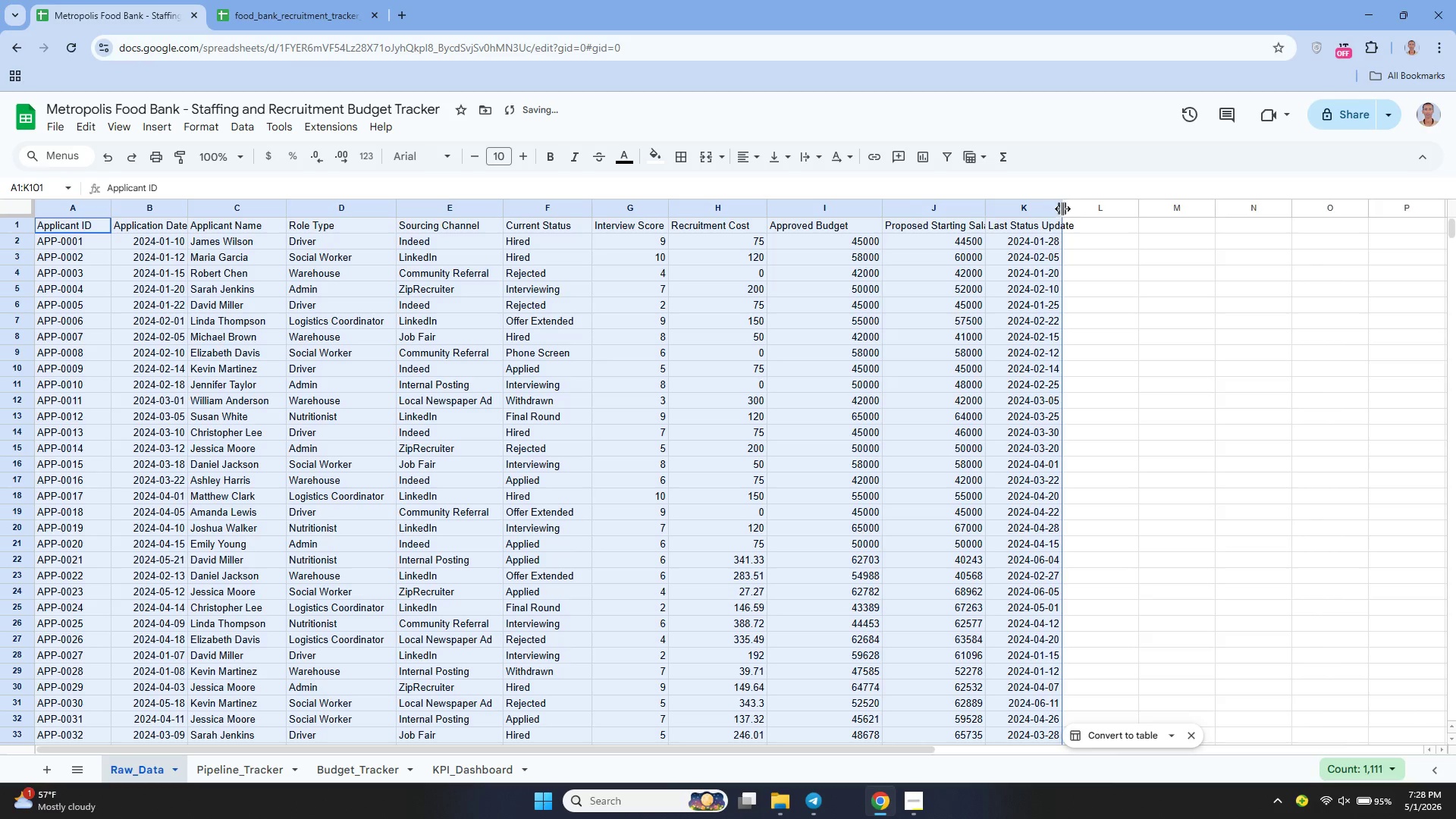 
left_click_drag(start_coordinate=[1067, 207], to_coordinate=[1090, 222])
 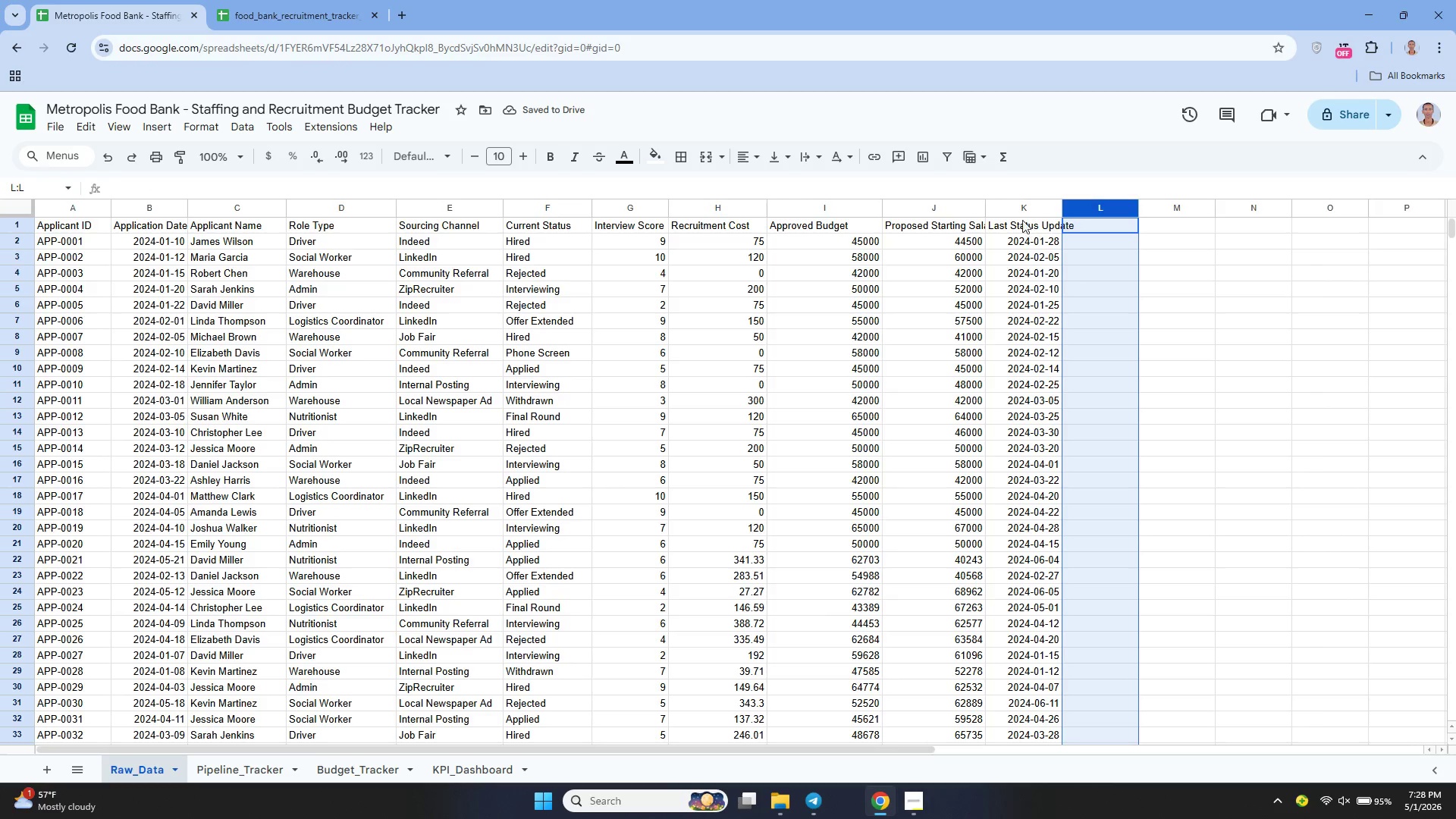 
left_click([1021, 215])
 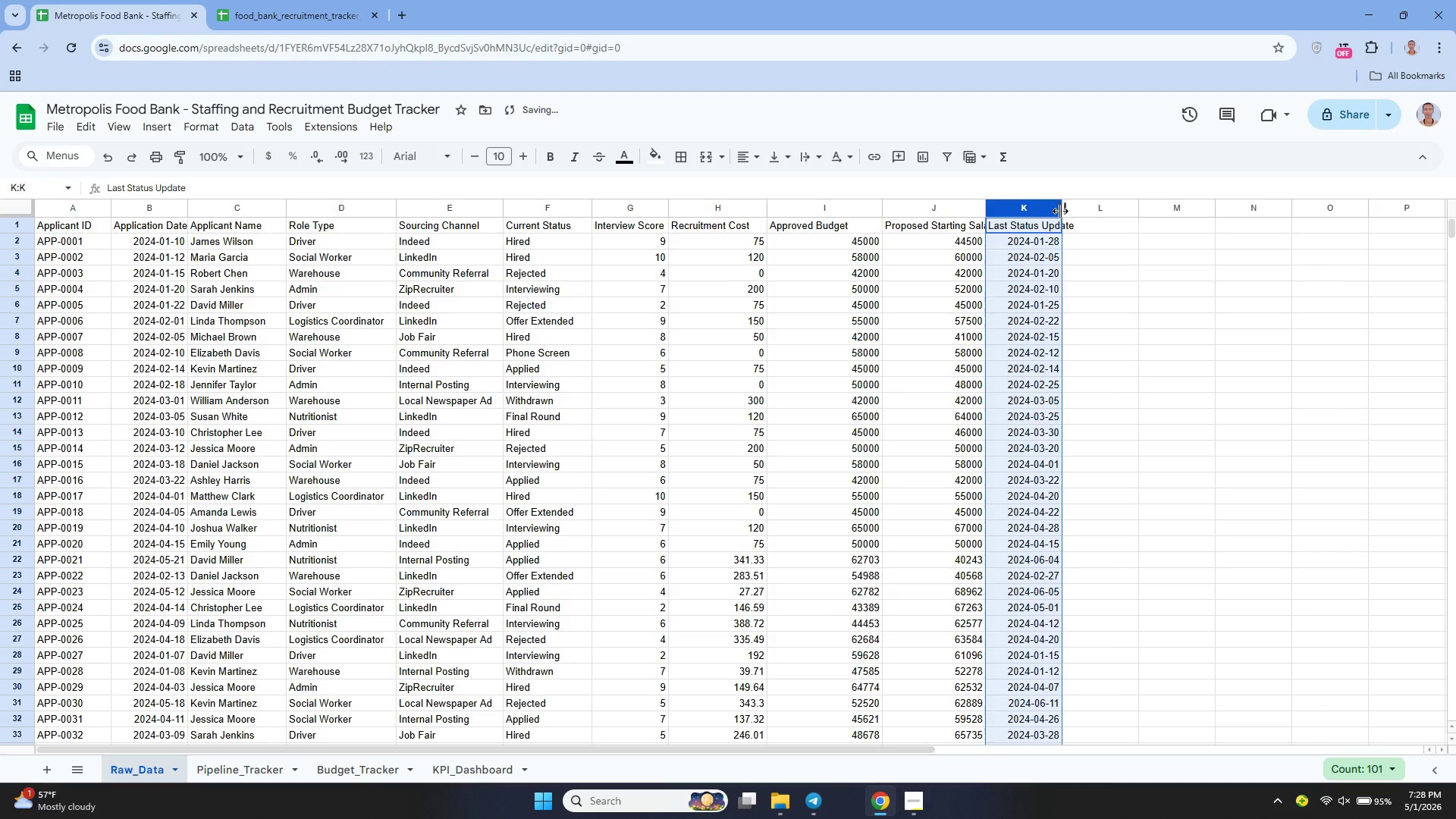 
left_click_drag(start_coordinate=[1060, 211], to_coordinate=[1086, 224])
 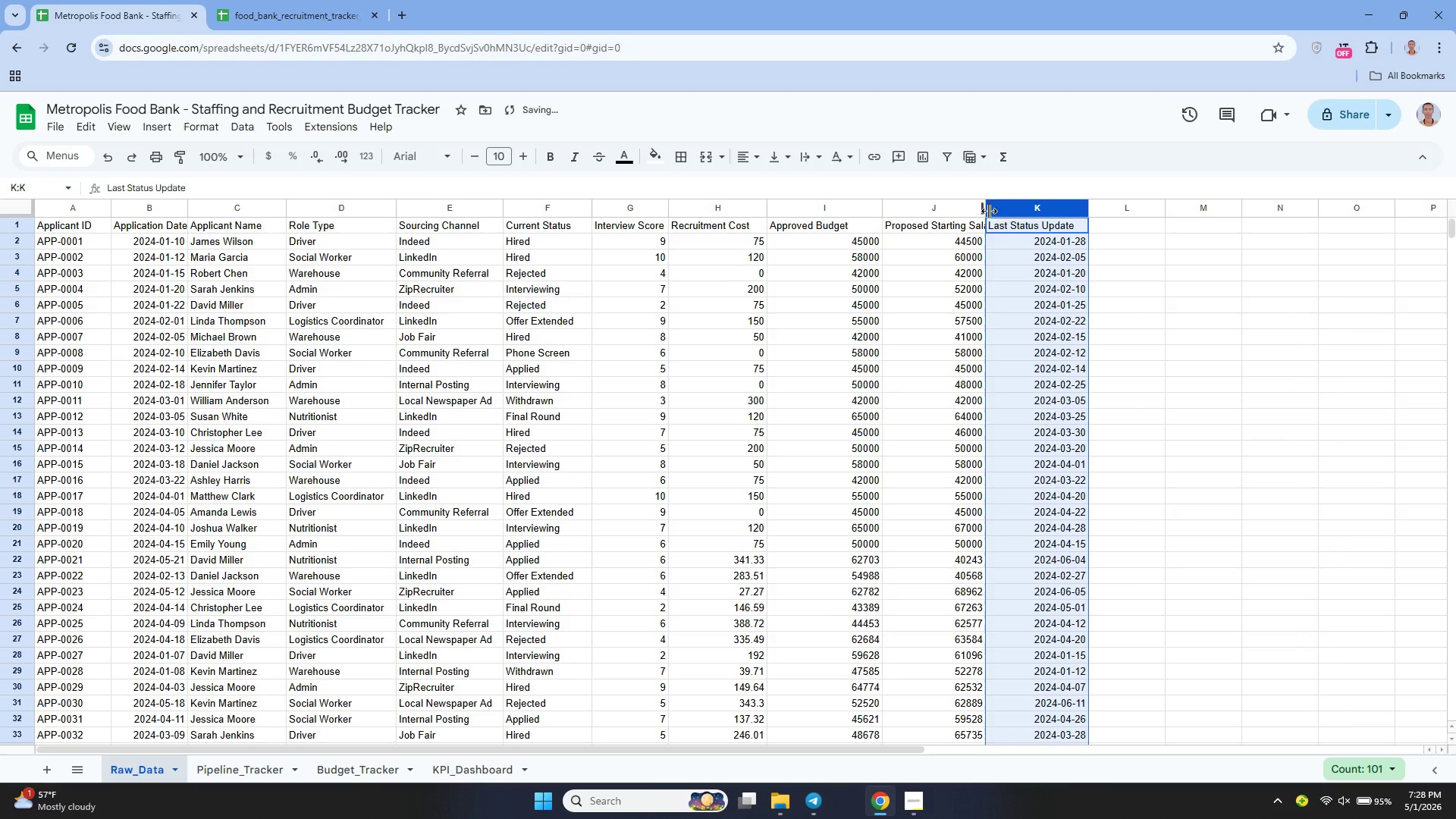 
left_click_drag(start_coordinate=[988, 209], to_coordinate=[1012, 221])
 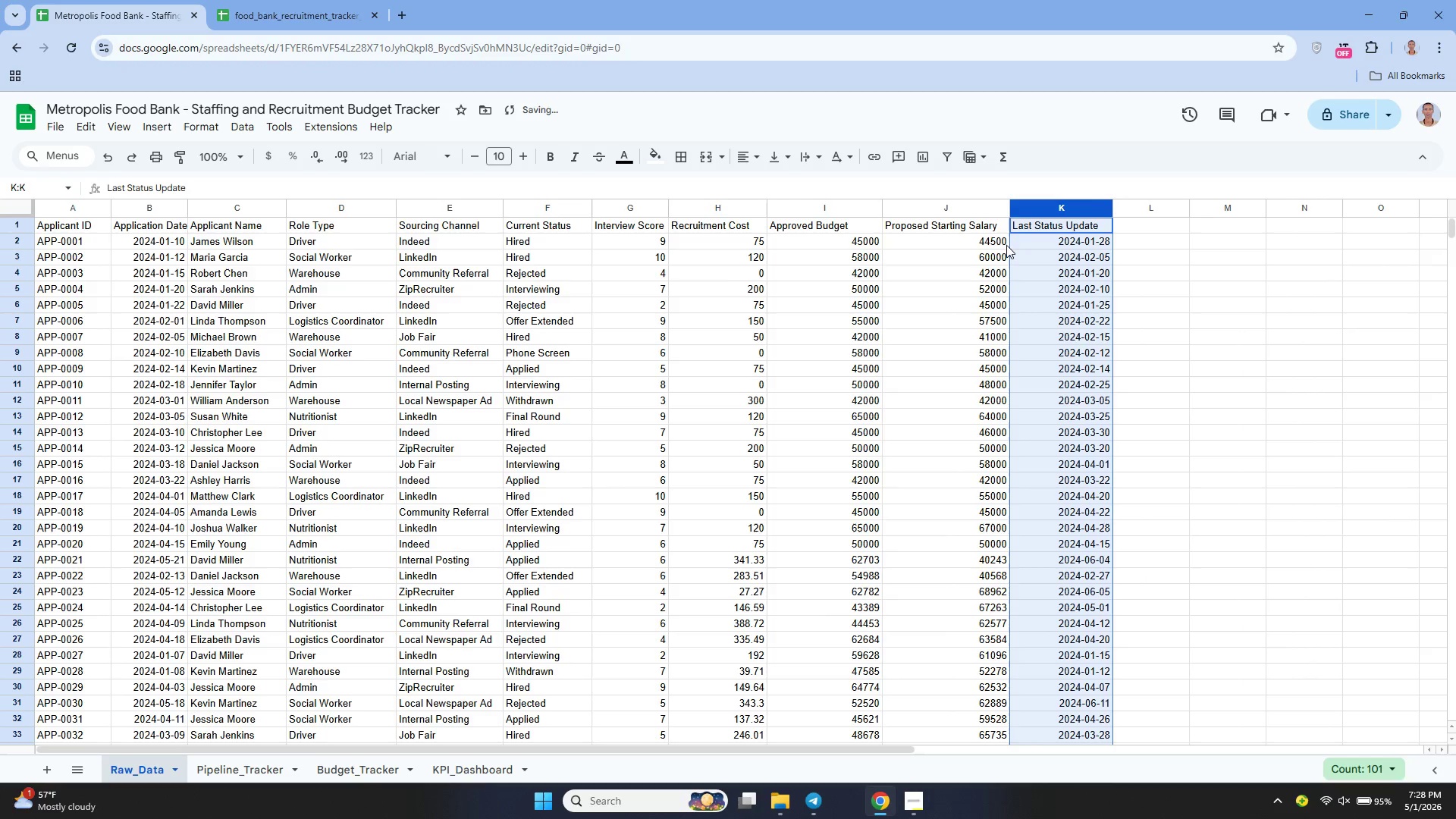 
scroll: coordinate [667, 383], scroll_direction: down, amount: 3.0
 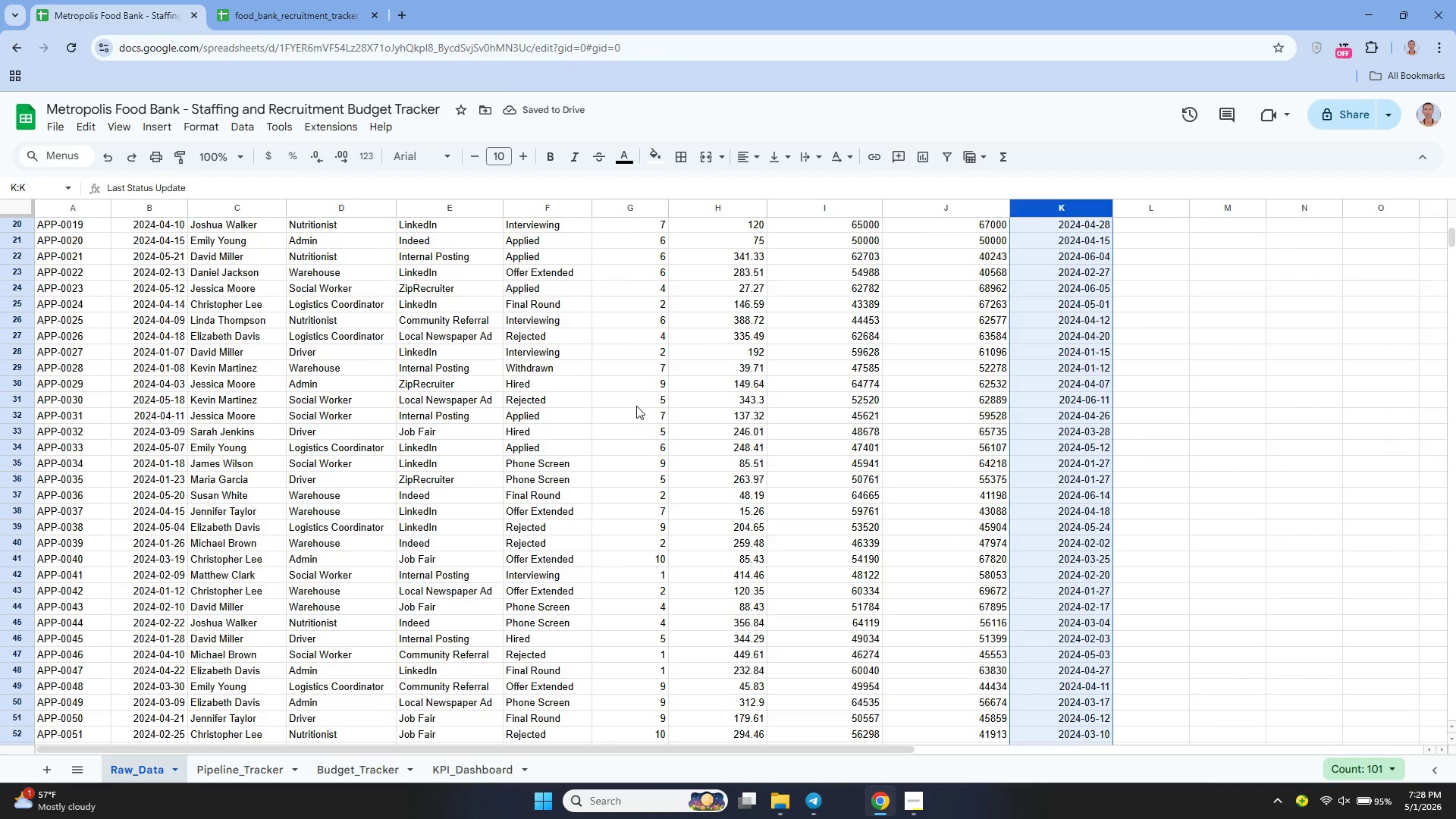 
scroll: coordinate [654, 429], scroll_direction: up, amount: 6.0
 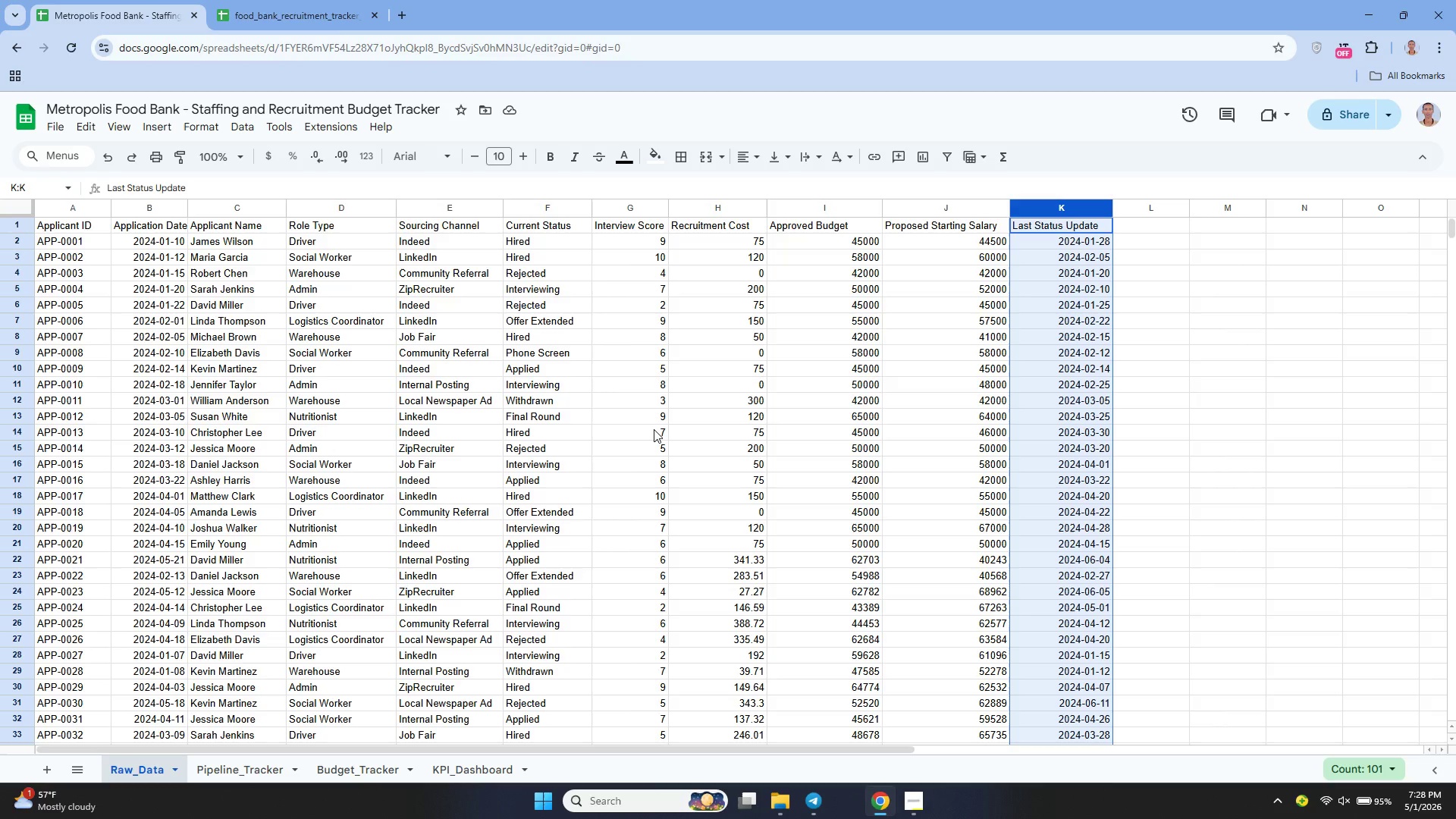 
wait(7.91)
 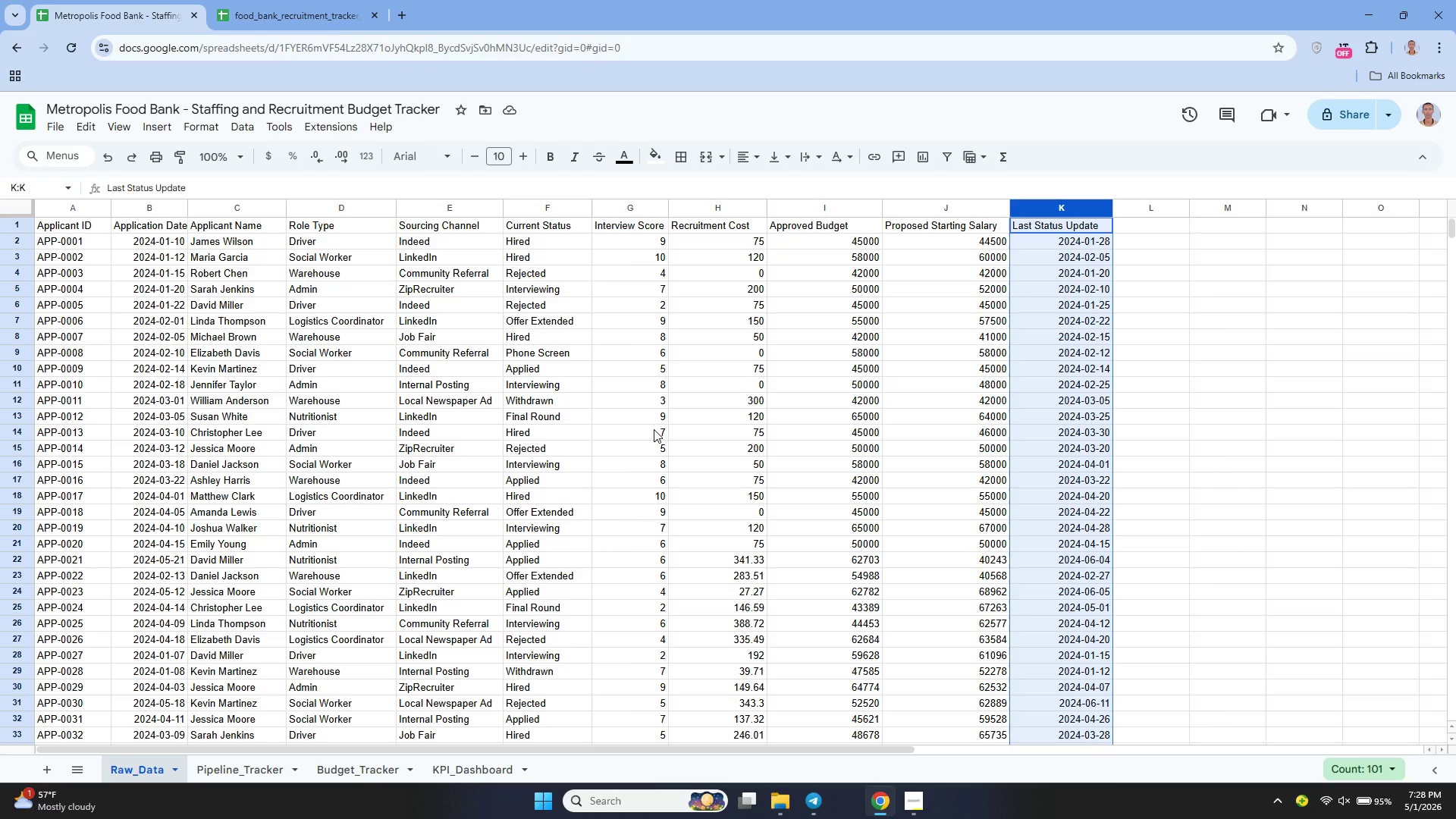 
left_click([530, 244])
 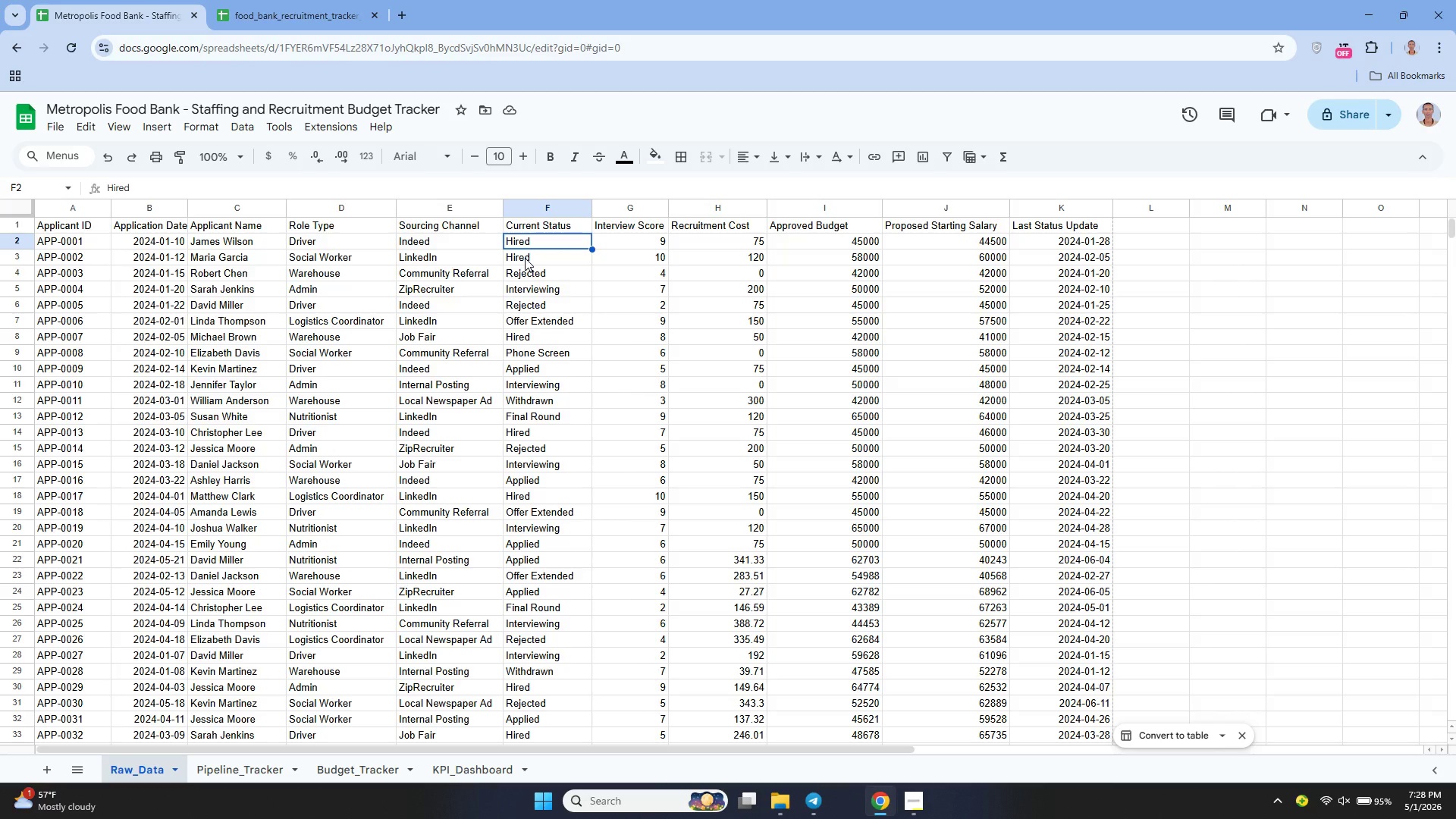 
left_click_drag(start_coordinate=[532, 243], to_coordinate=[528, 469])
 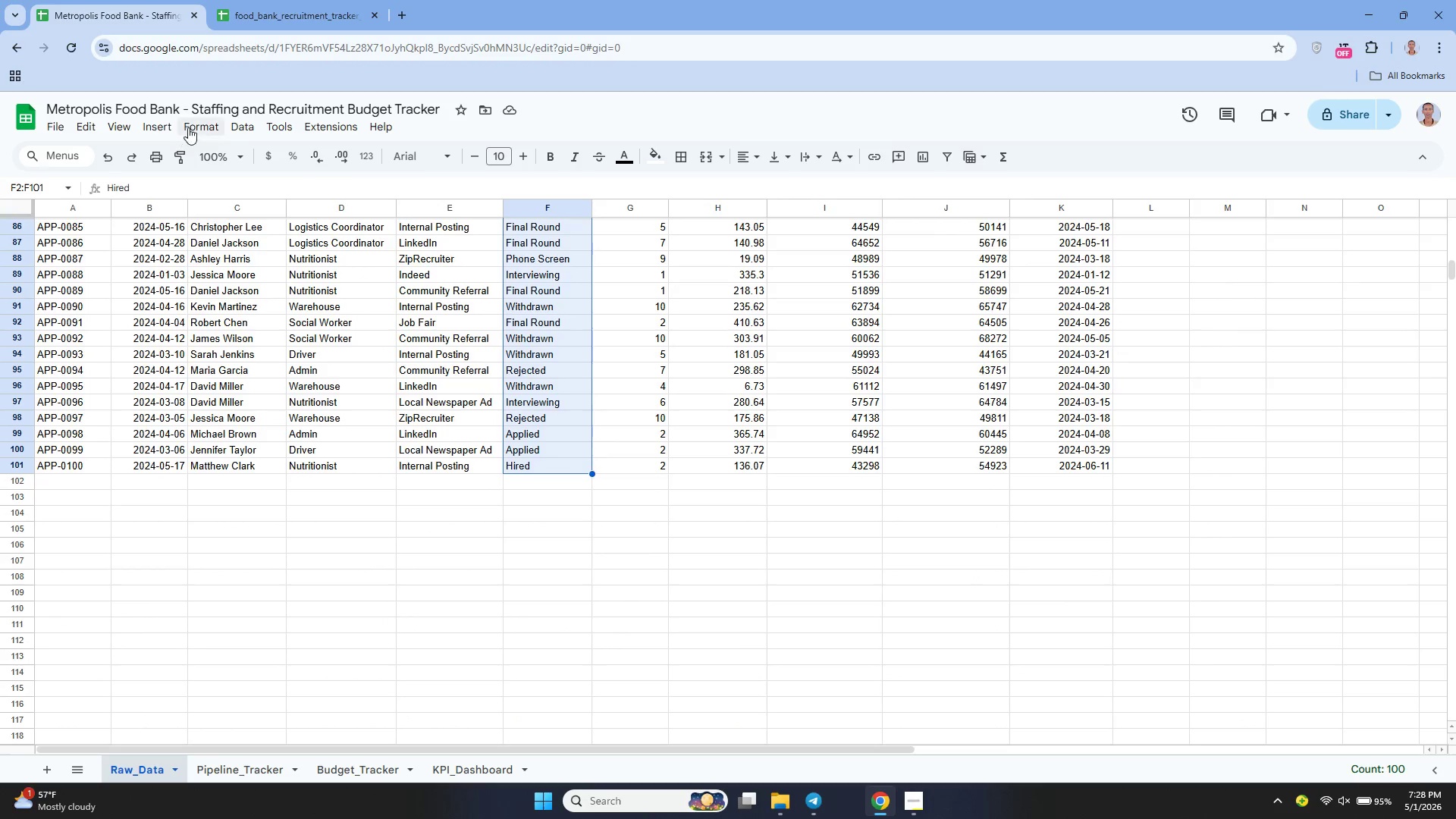 
left_click([189, 127])
 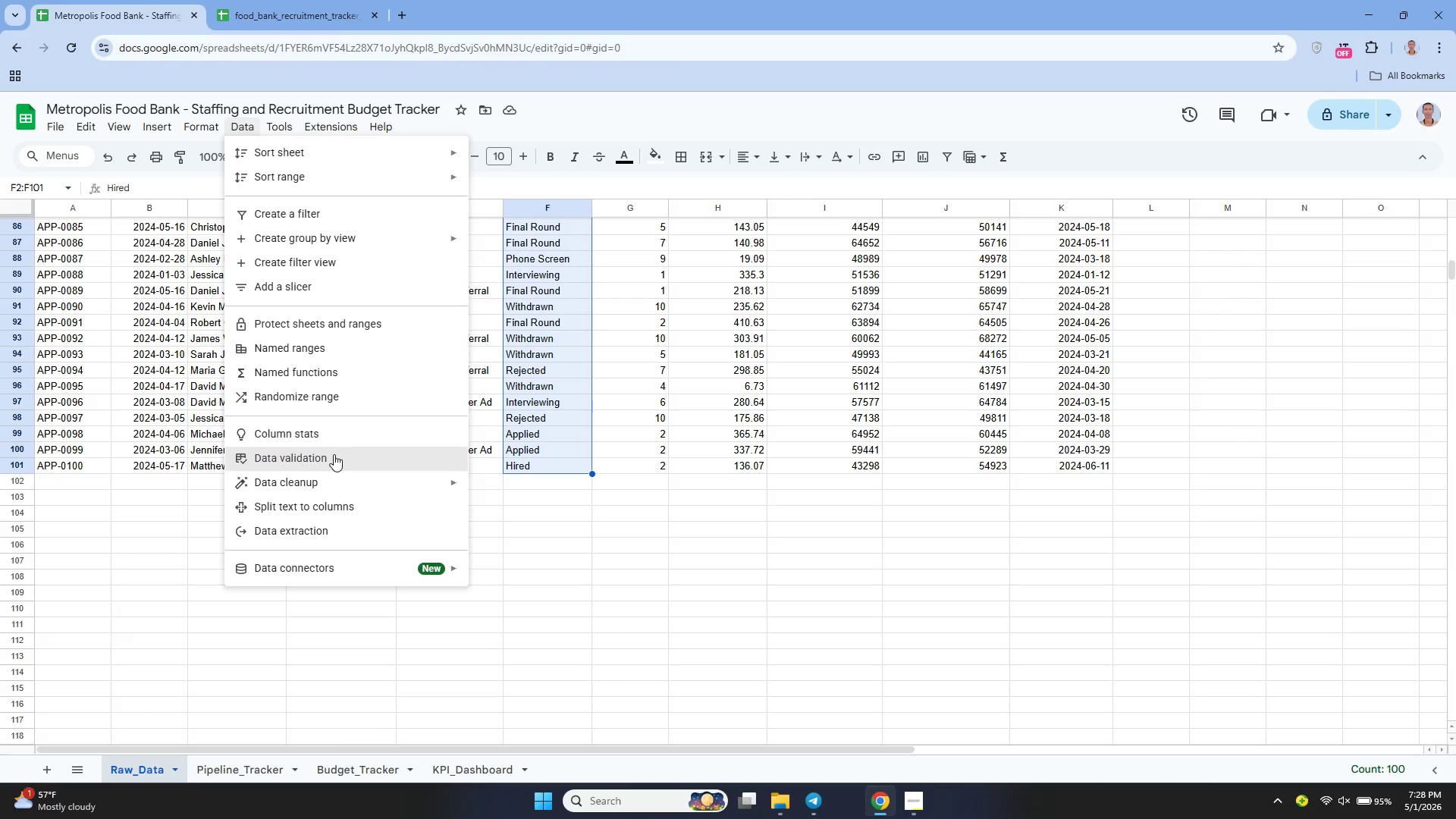 
wait(7.19)
 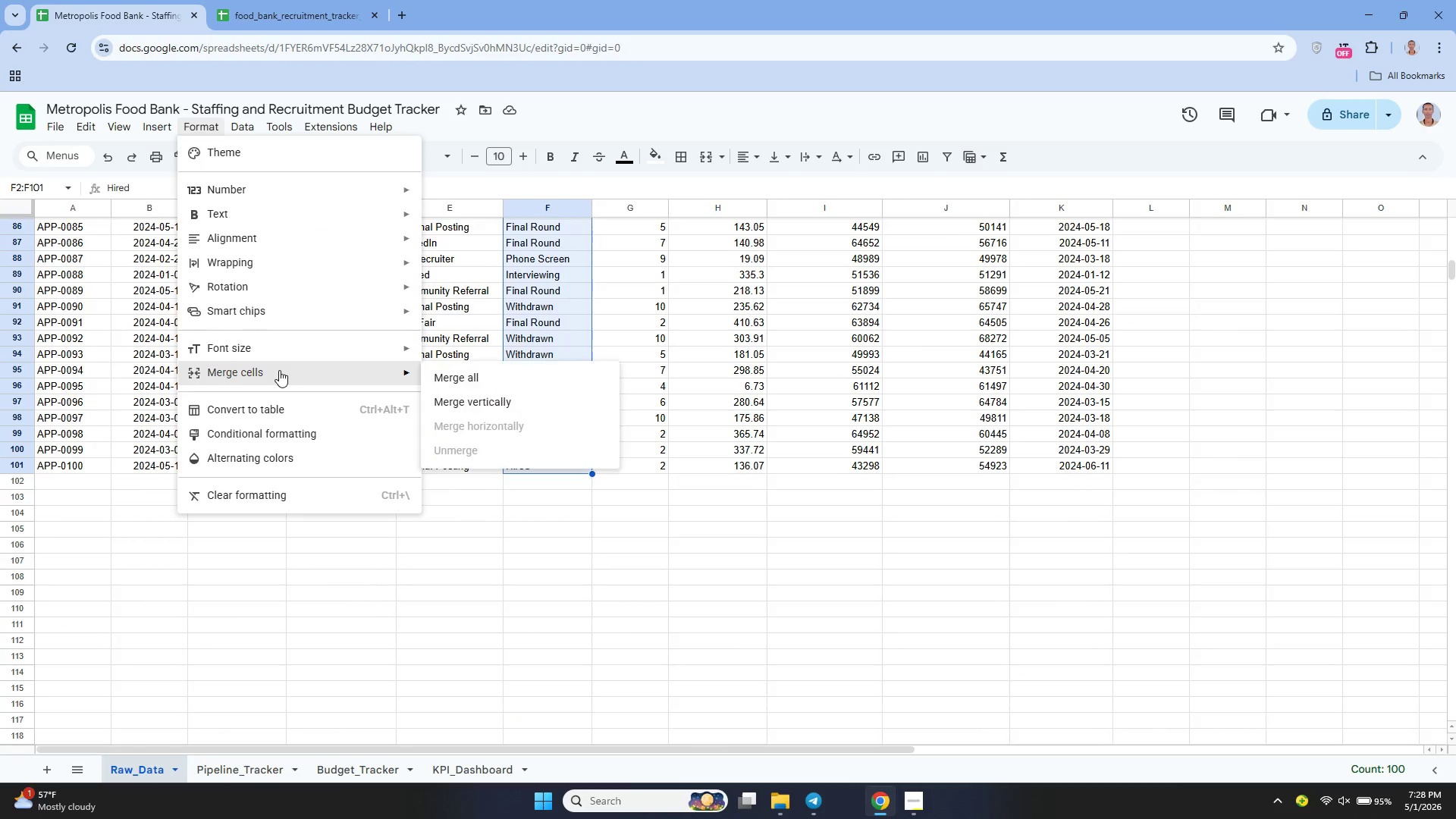 
left_click([1366, 215])
 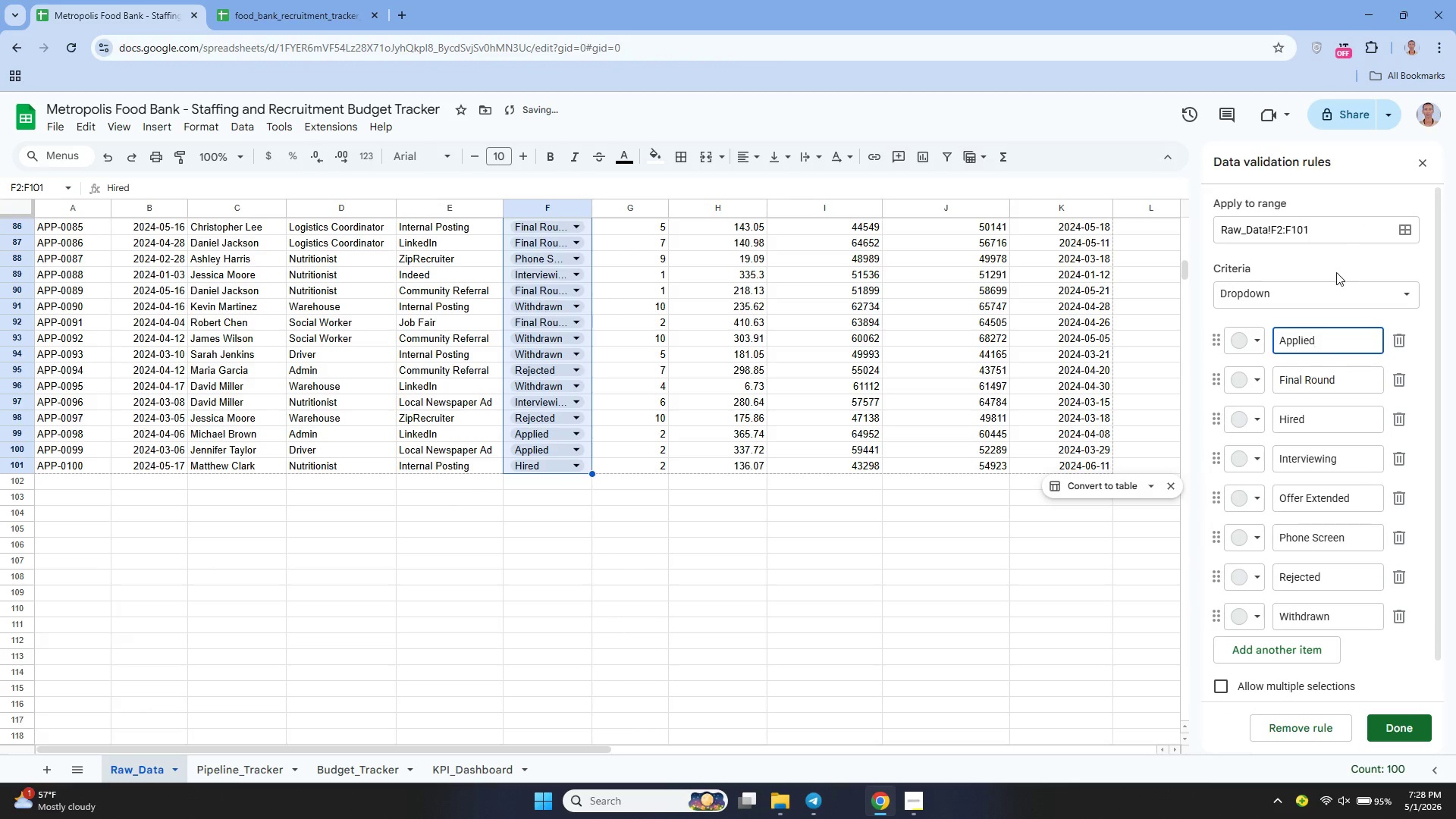 
scroll: coordinate [1376, 328], scroll_direction: down, amount: 3.0
 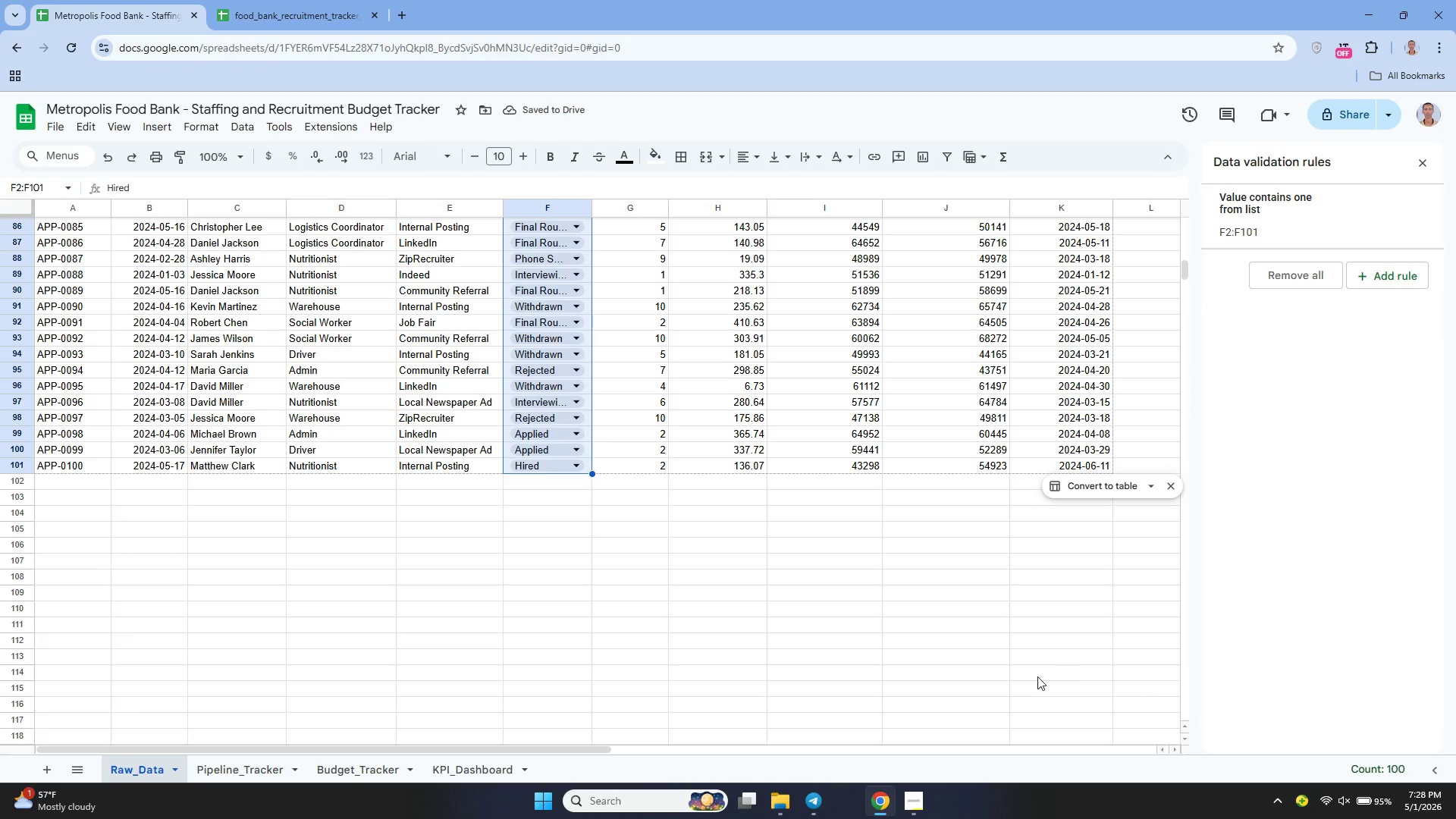 
scroll: coordinate [1029, 665], scroll_direction: up, amount: 23.0
 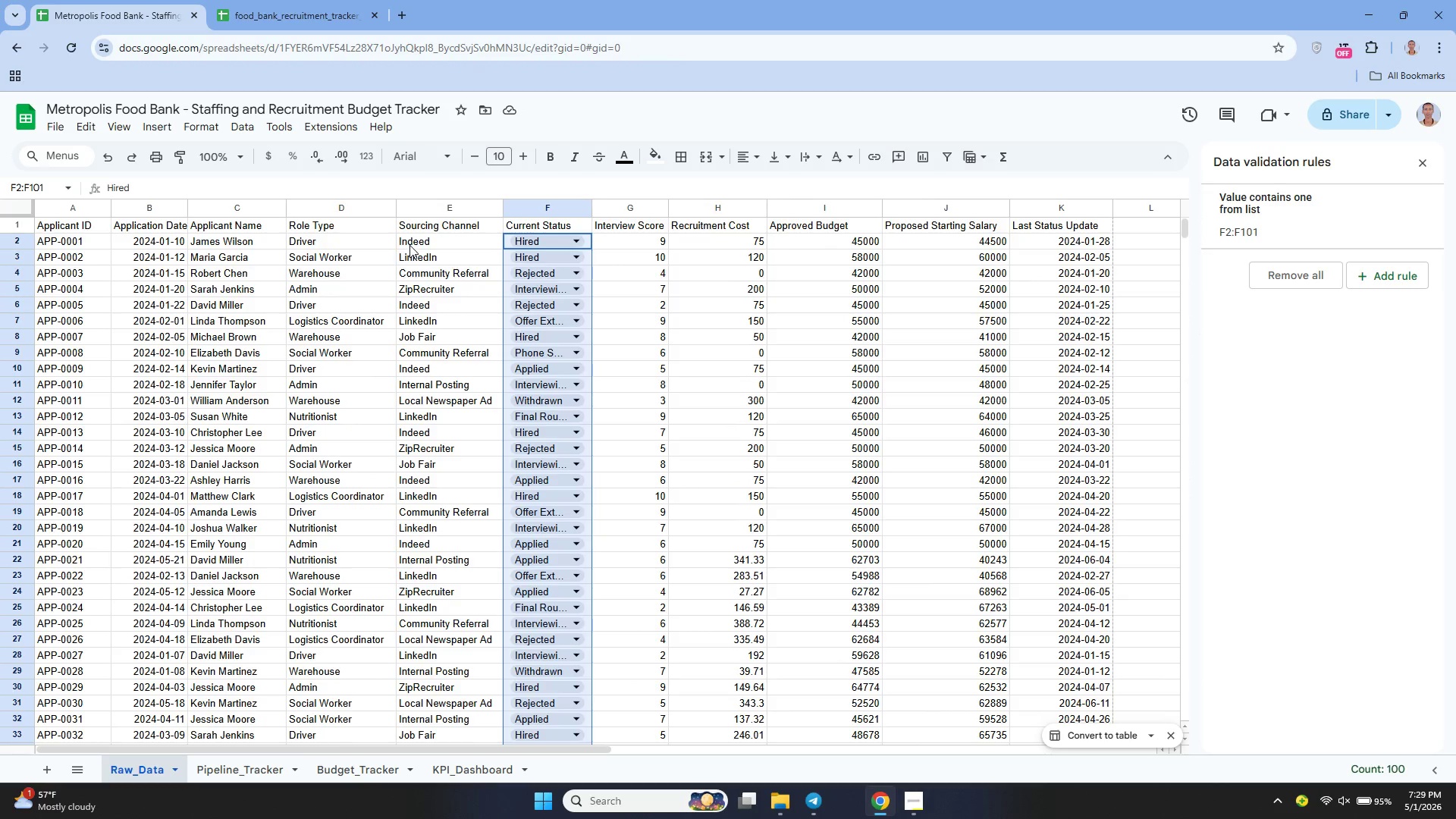 
left_click_drag(start_coordinate=[410, 245], to_coordinate=[446, 563])
 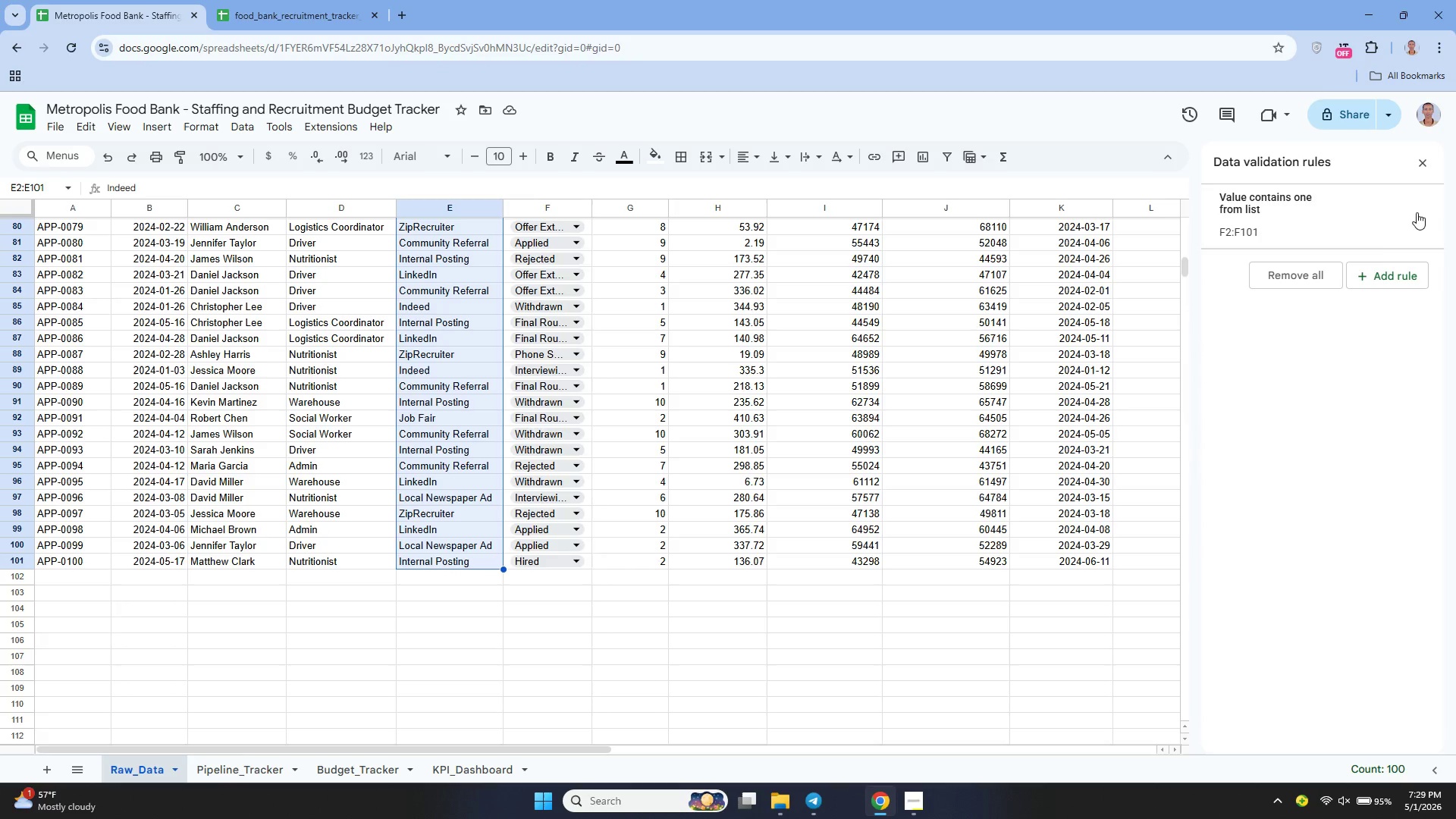 
mouse_move([1393, 268])
 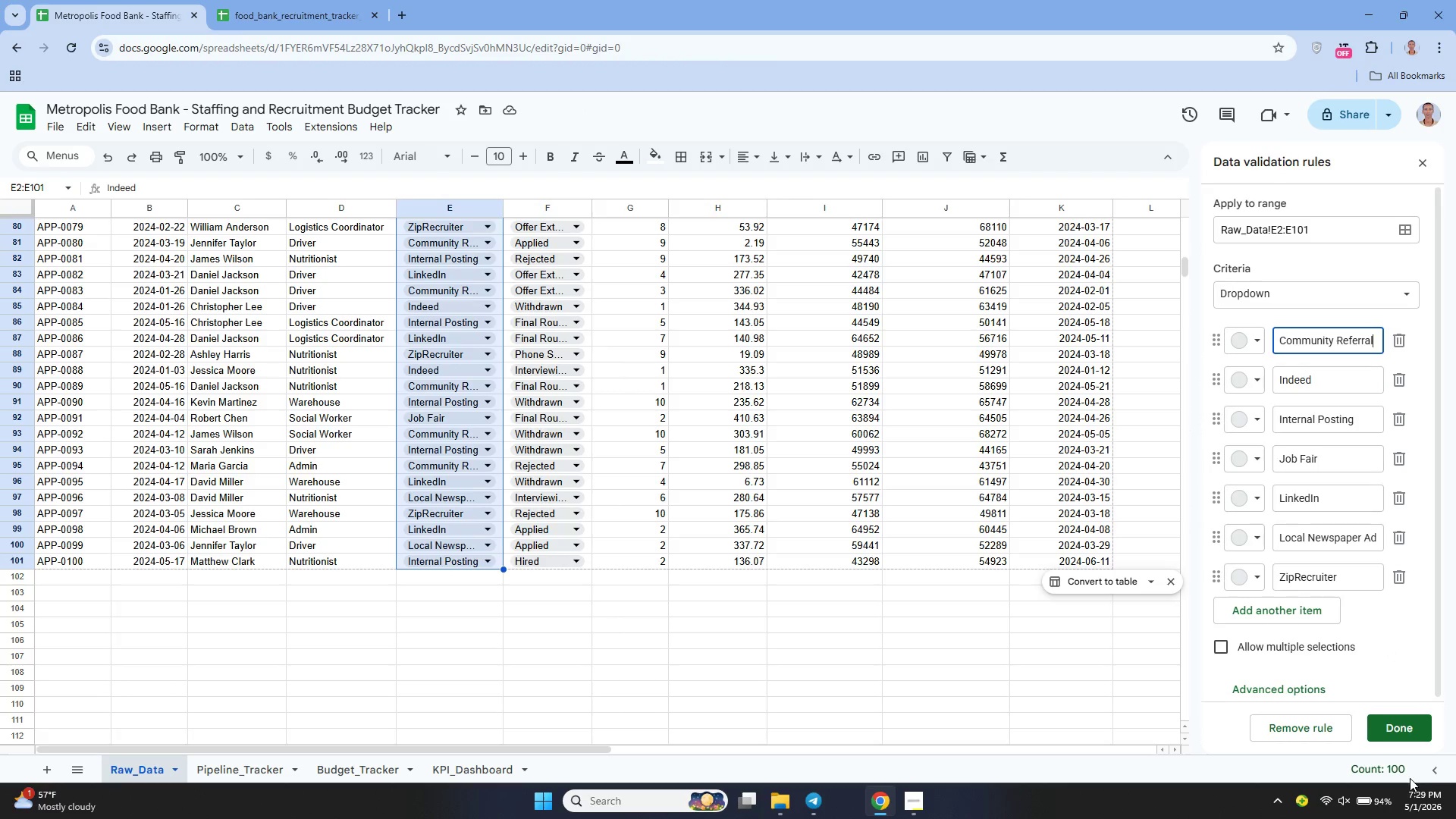 
wait(5.8)
 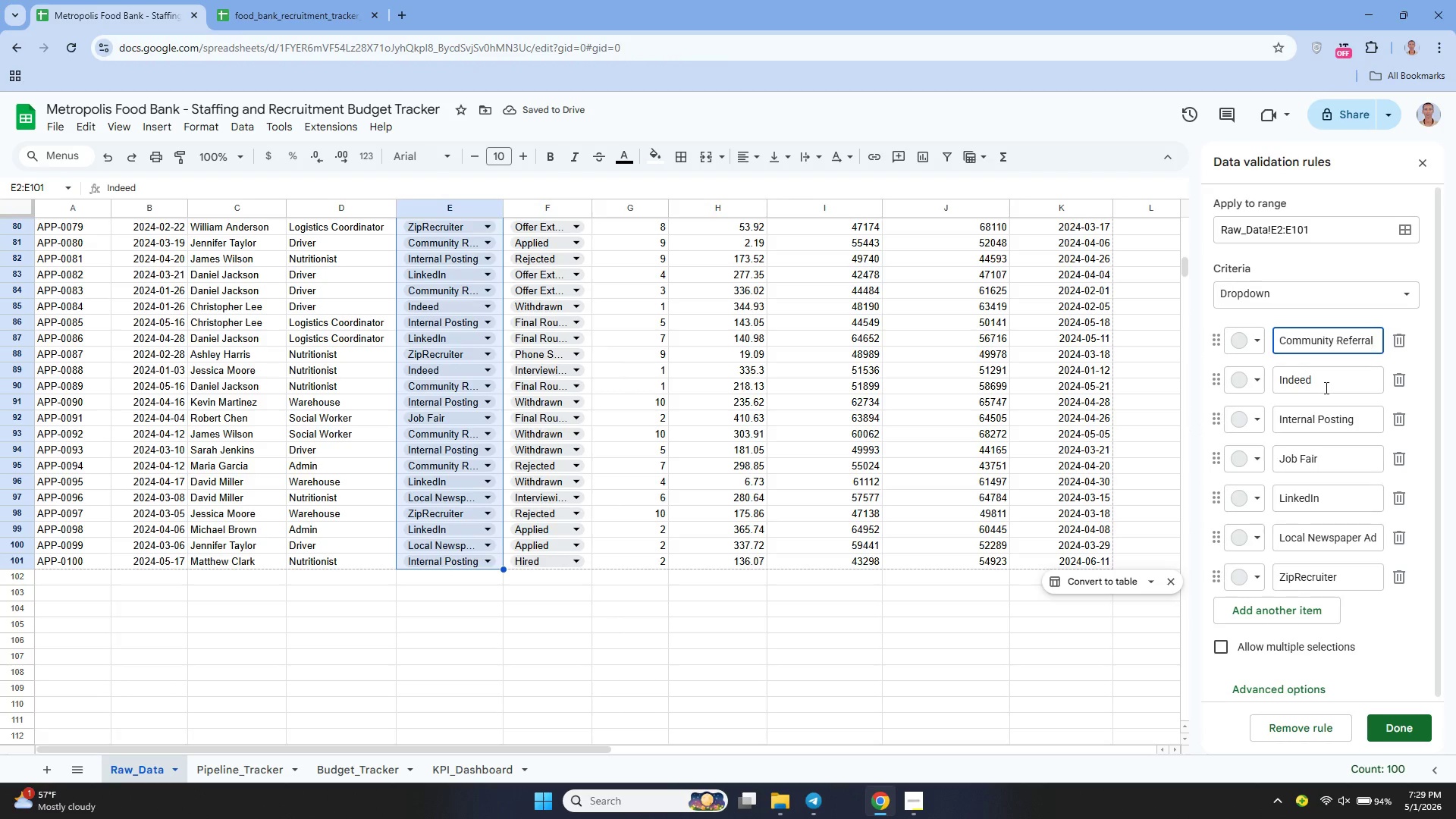 
left_click([1392, 728])
 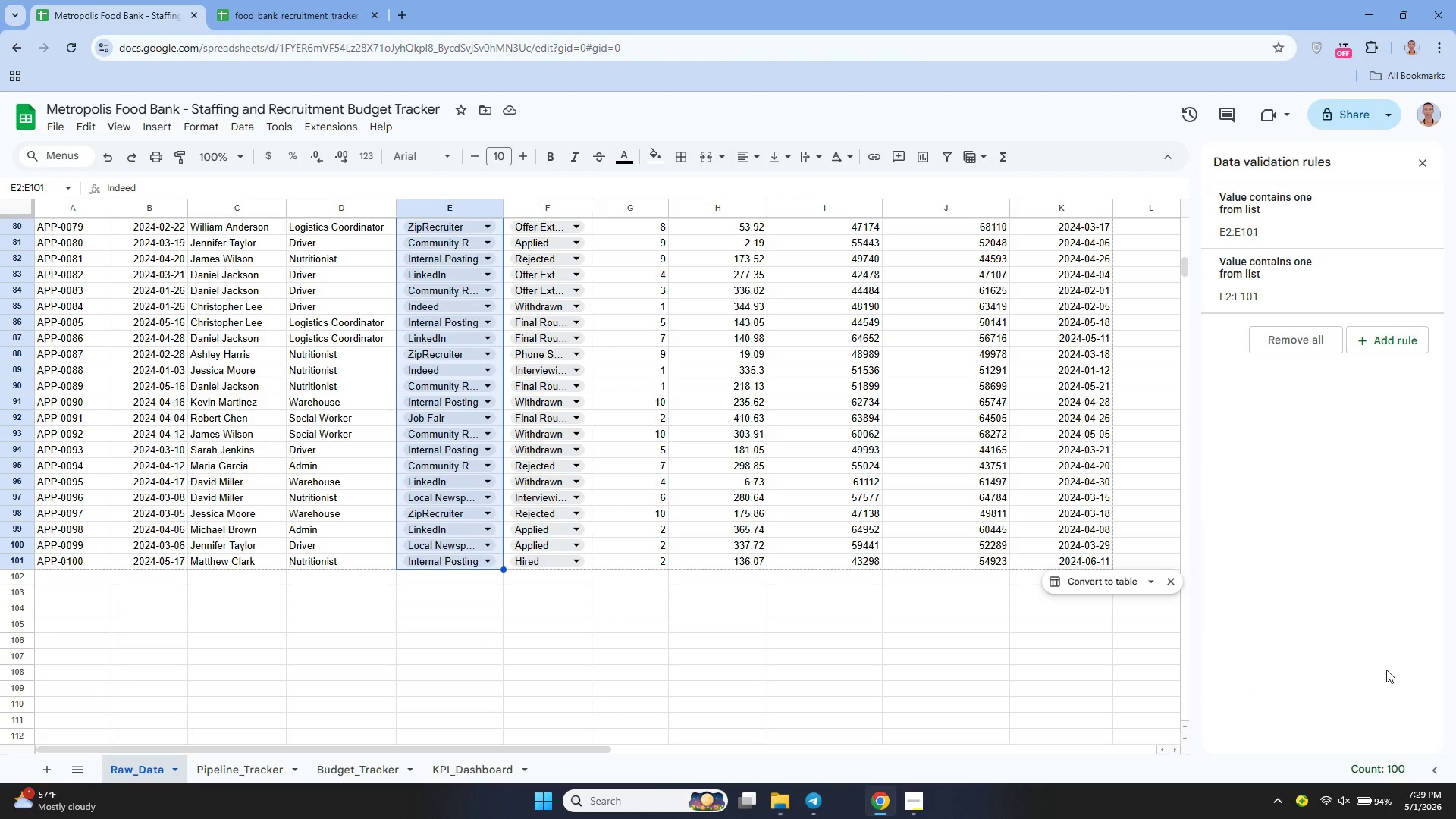 
wait(11.94)
 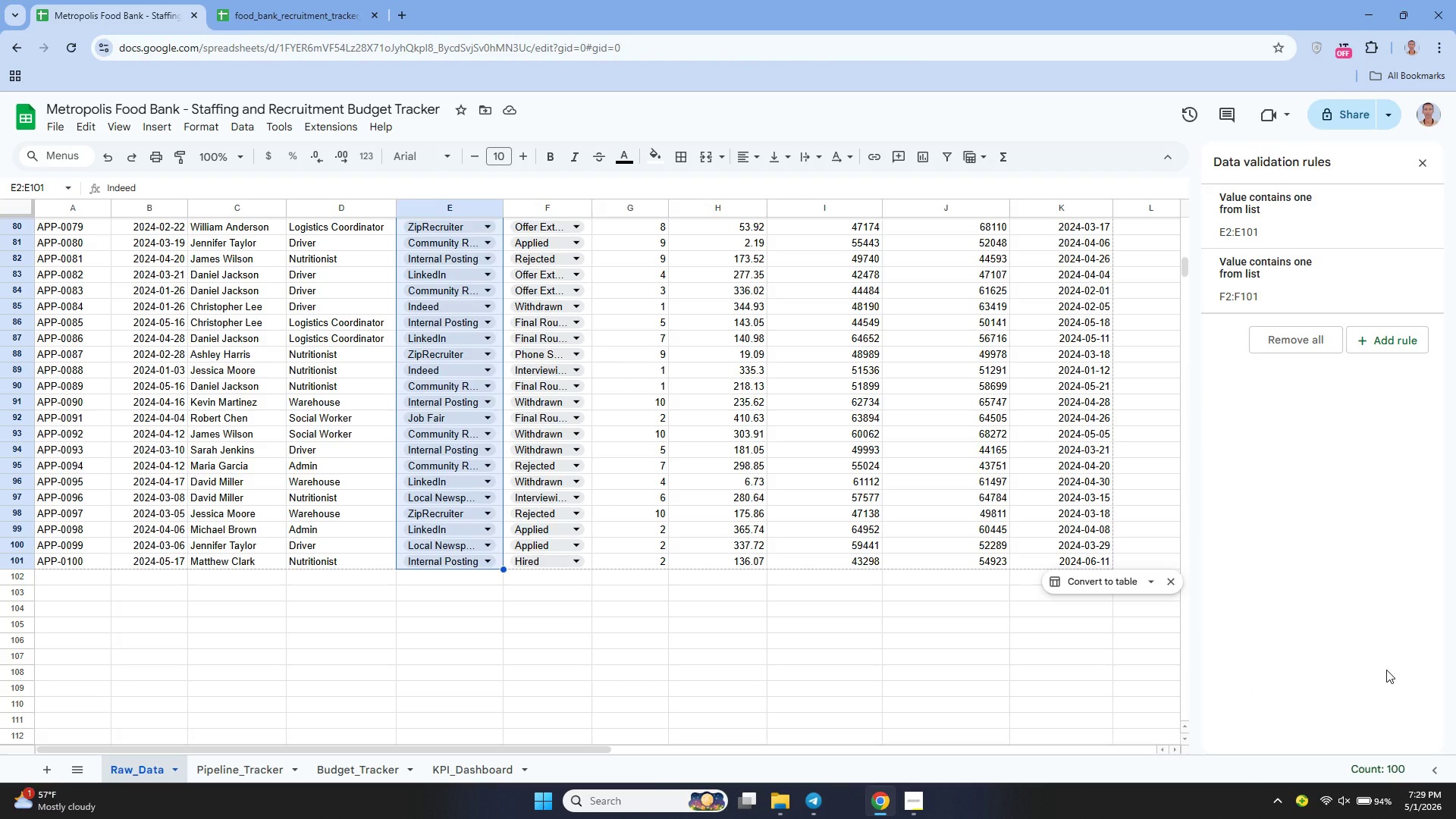 
scroll: coordinate [1111, 602], scroll_direction: up, amount: 2.0
 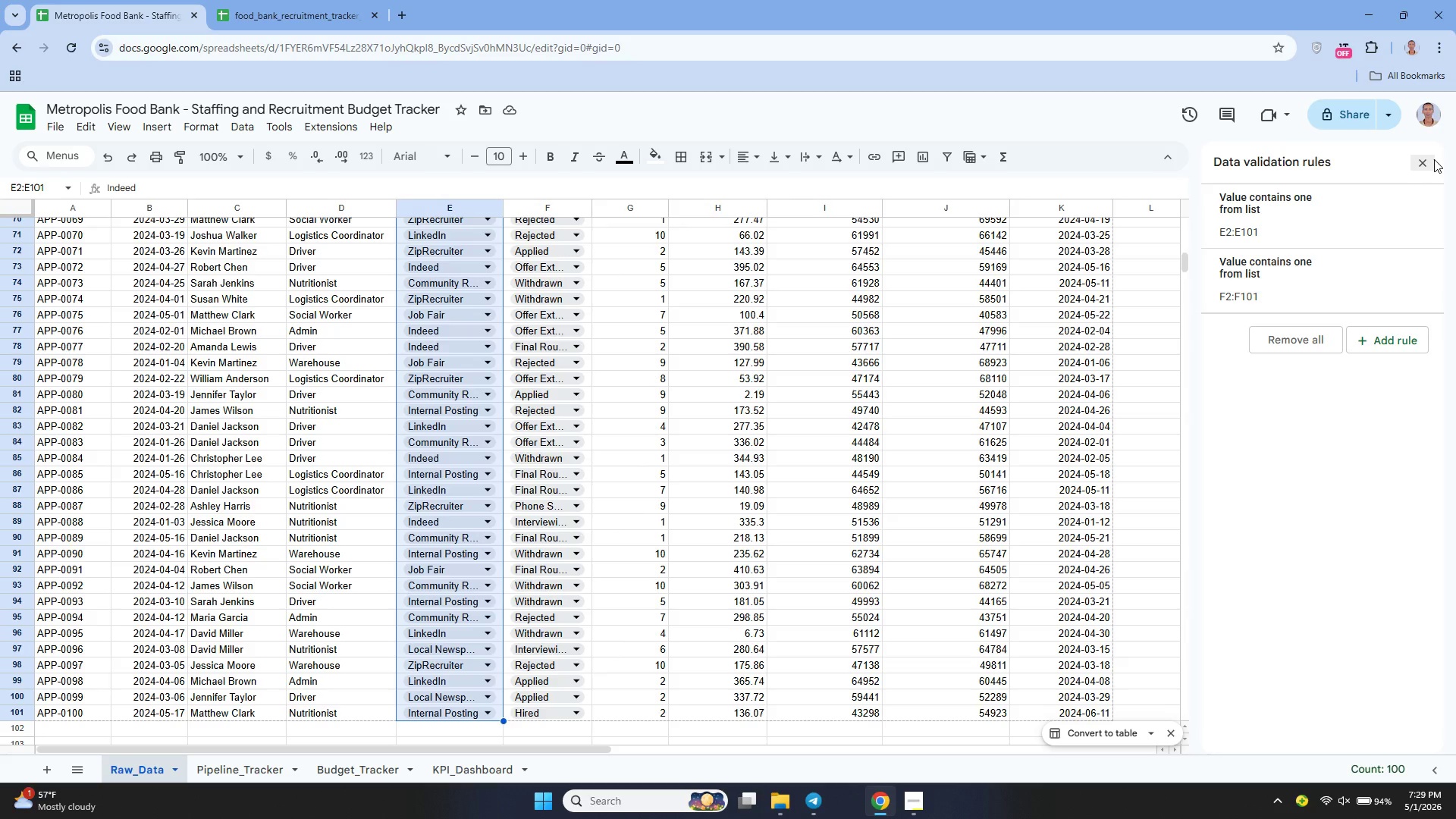 
left_click([1426, 168])
 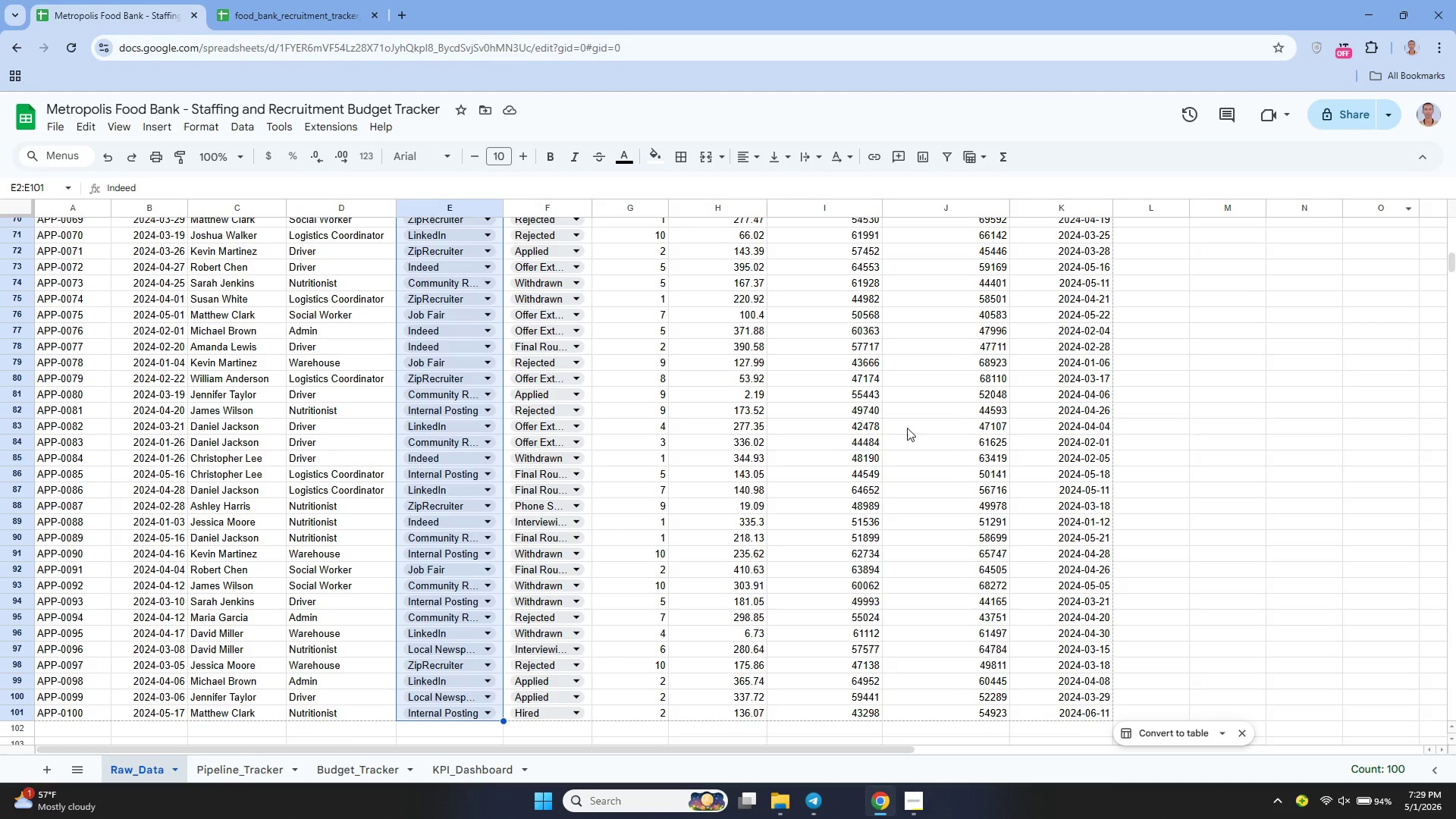 
scroll: coordinate [828, 445], scroll_direction: up, amount: 21.0
 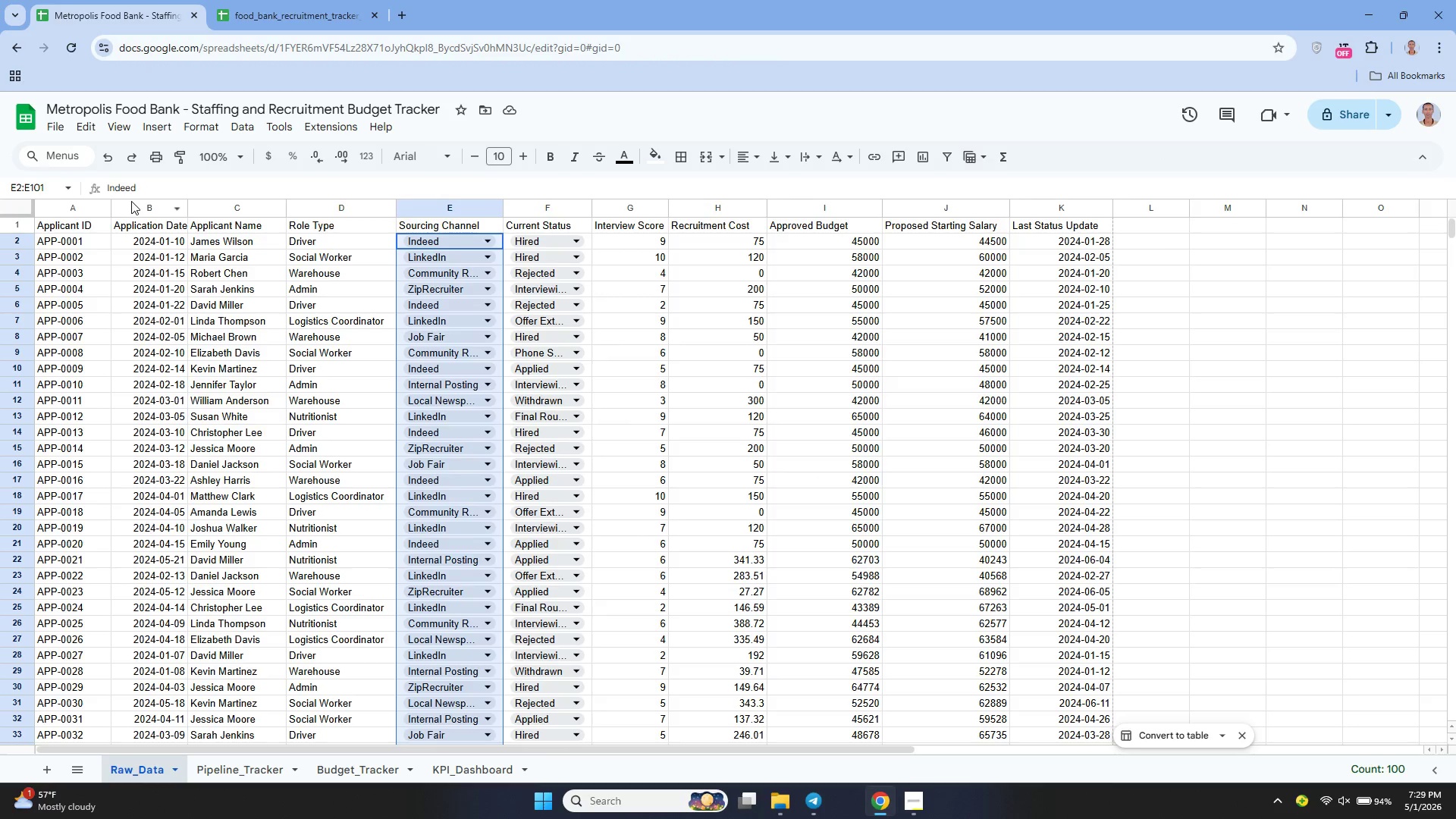 
wait(6.84)
 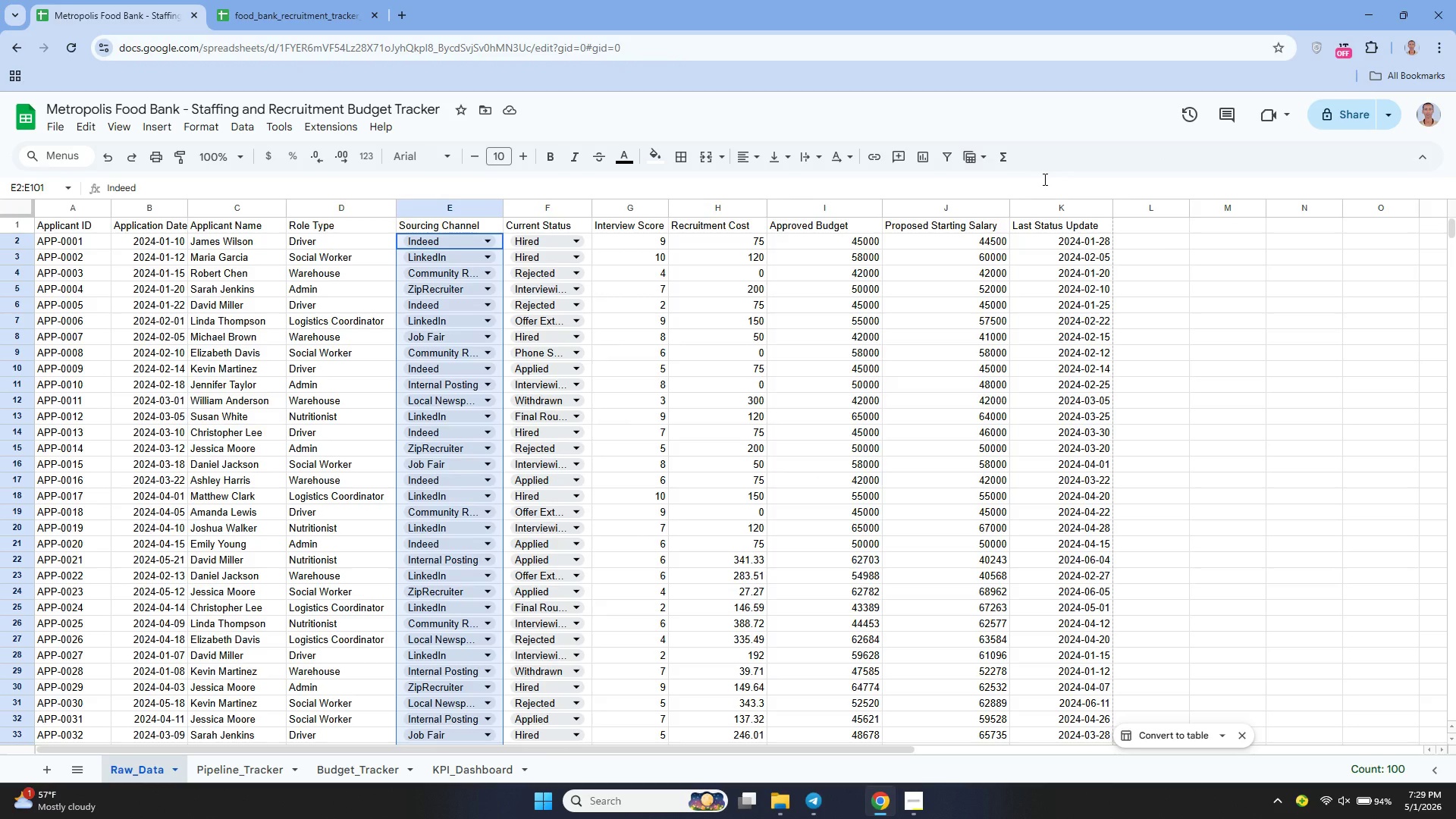 
scroll: coordinate [137, 213], scroll_direction: up, amount: 2.0
 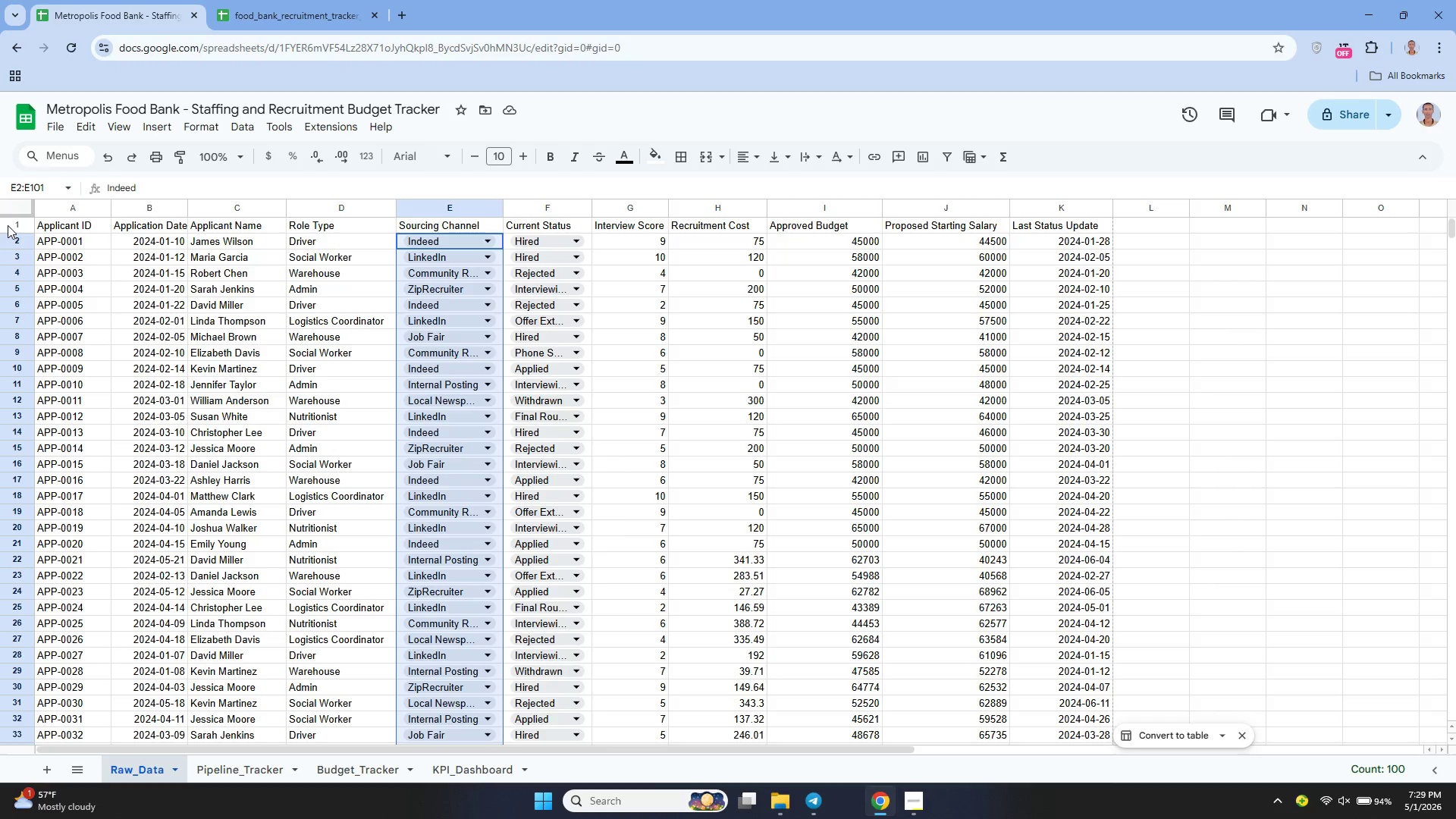 
left_click([5, 223])
 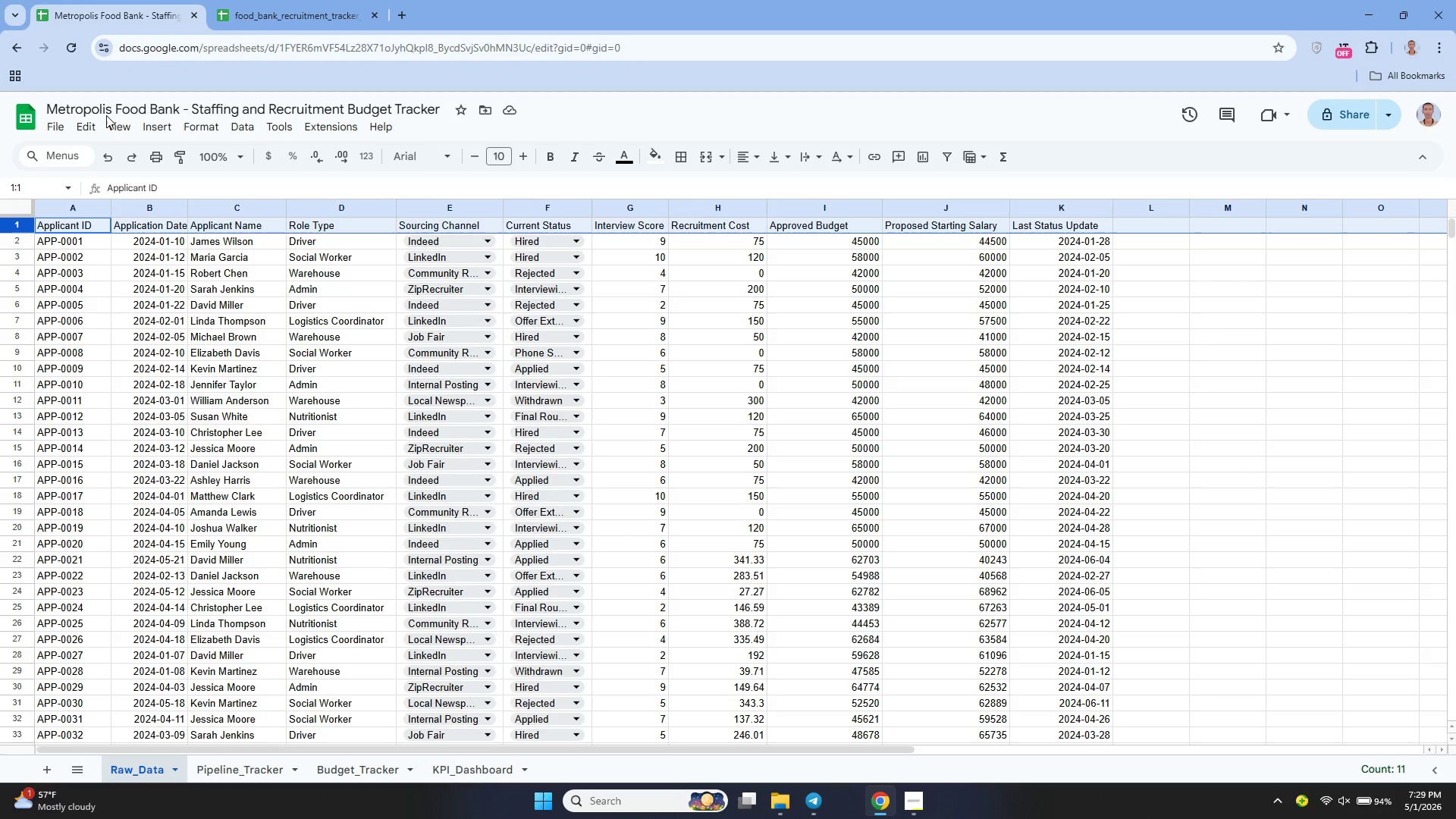 
left_click([121, 131])
 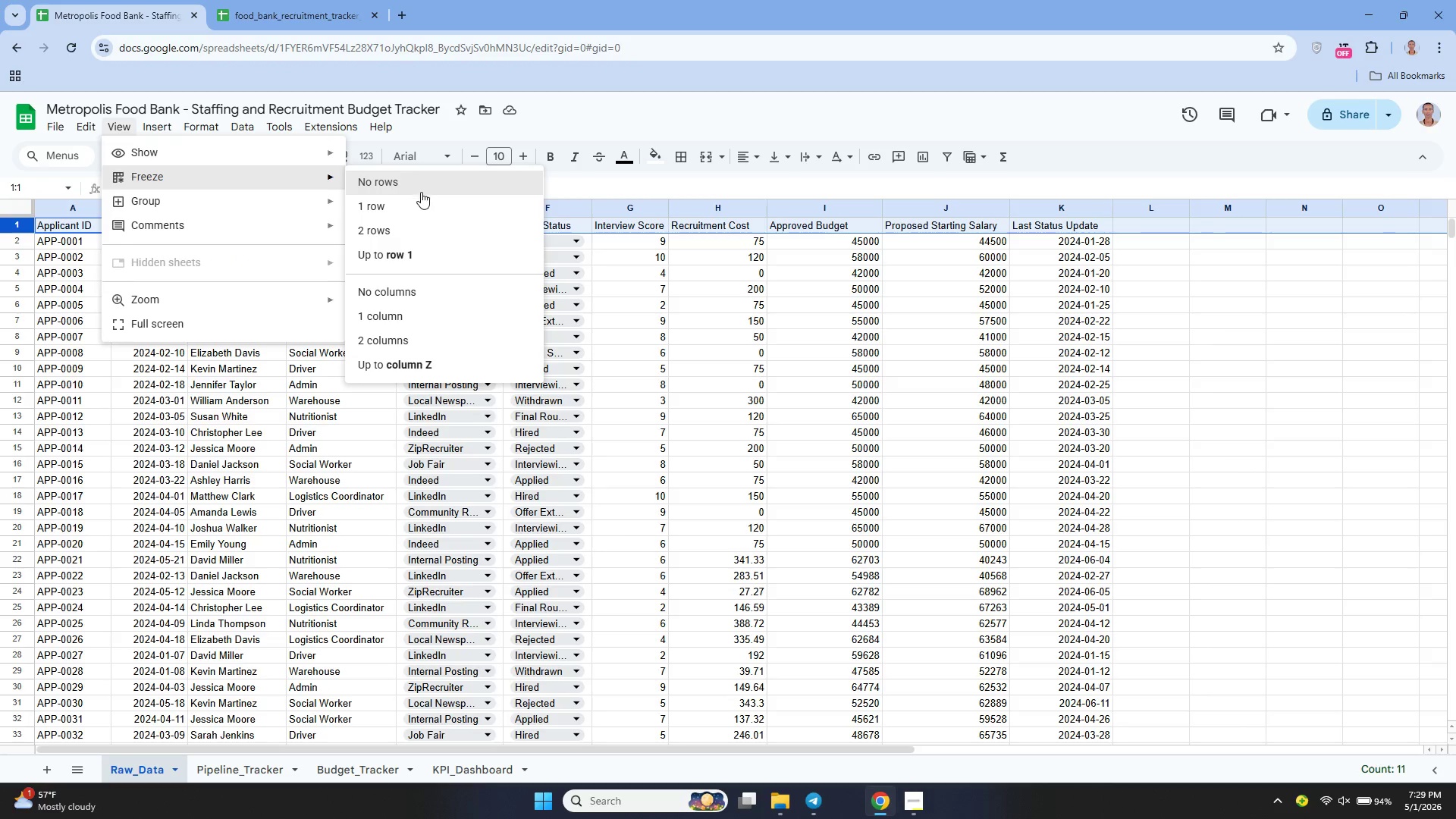 
left_click([422, 202])
 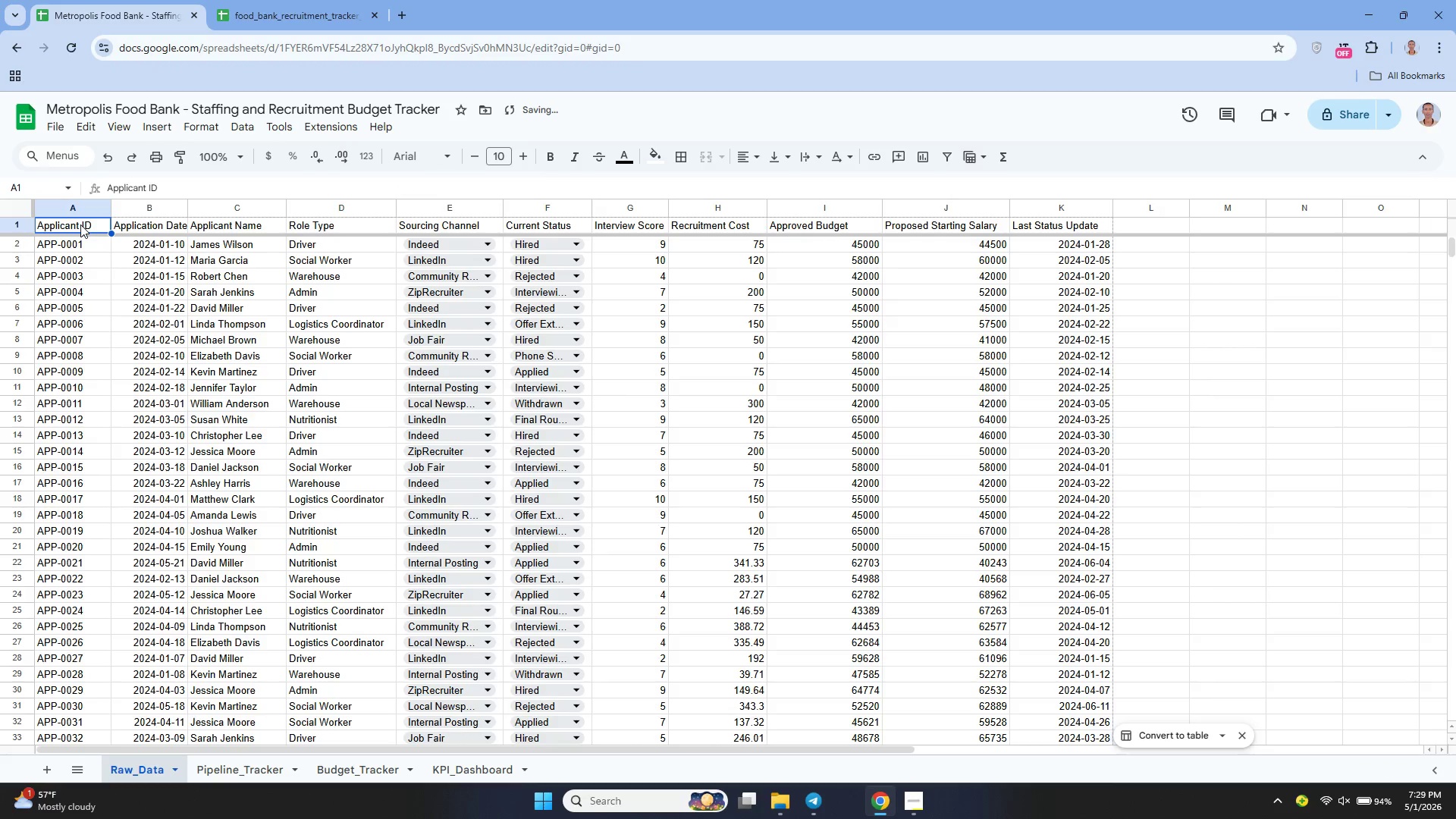 
left_click_drag(start_coordinate=[80, 224], to_coordinate=[1035, 441])
 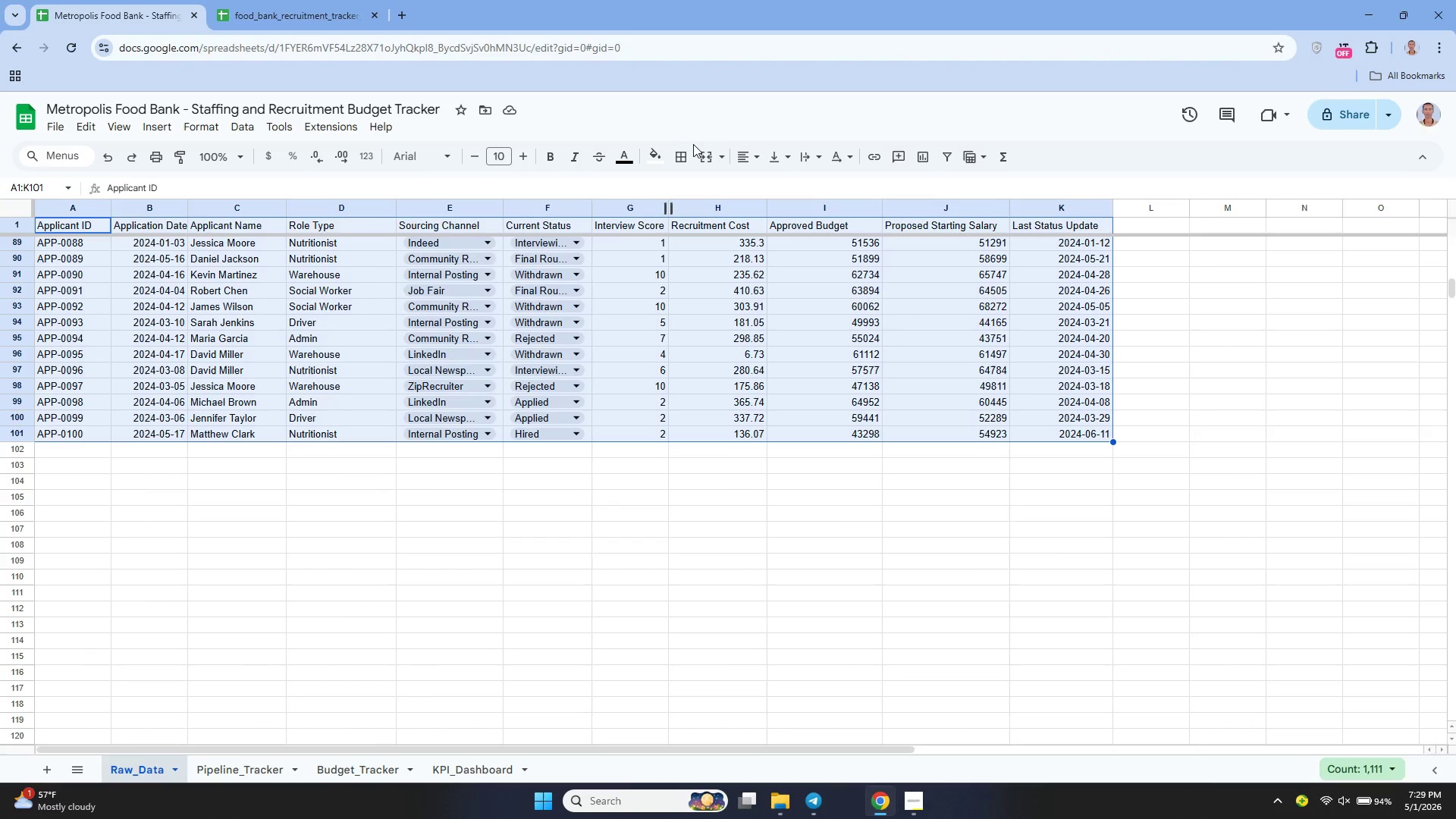 
left_click([673, 155])
 